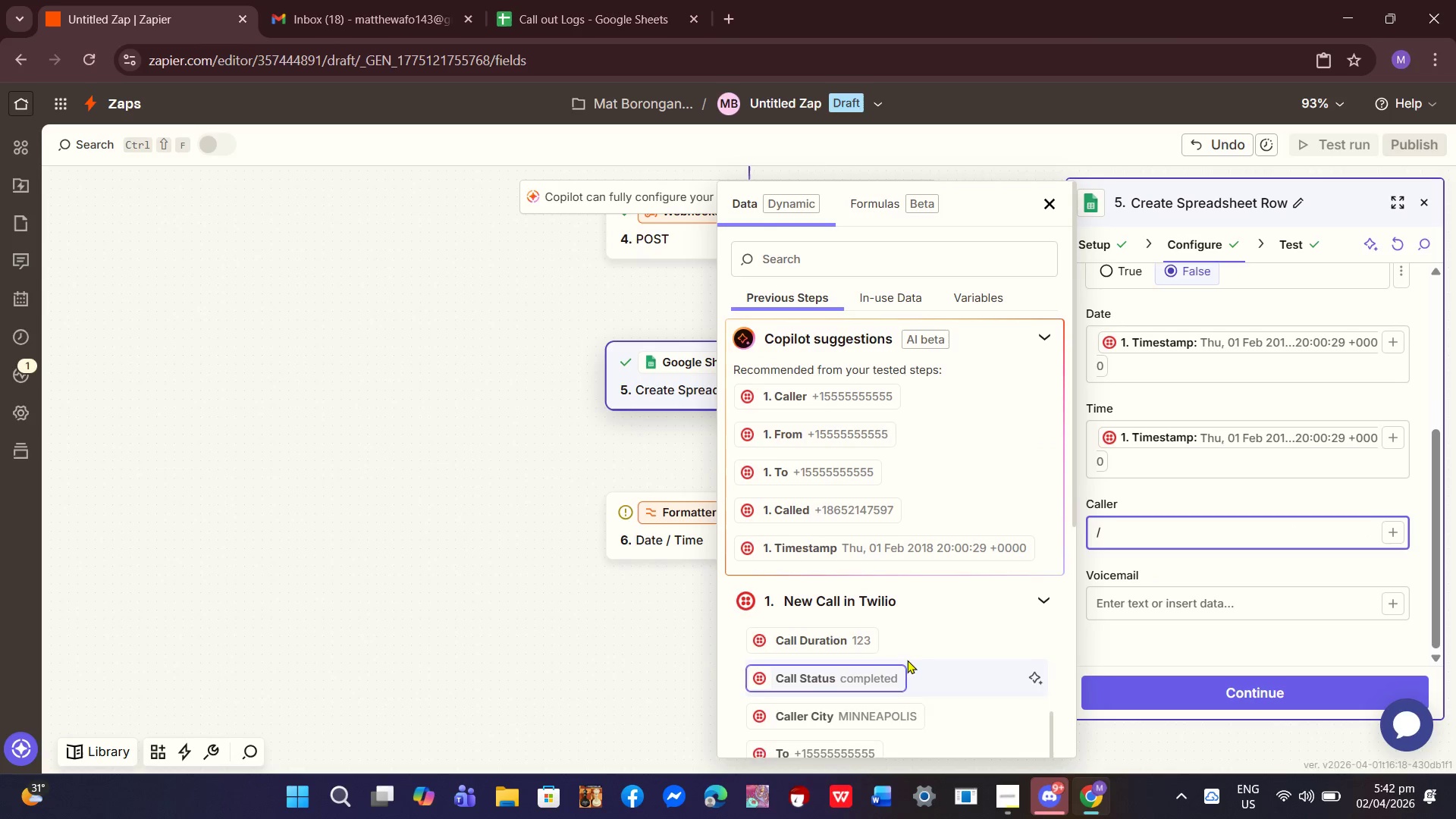 
scroll: coordinate [907, 660], scroll_direction: up, amount: 1.0
 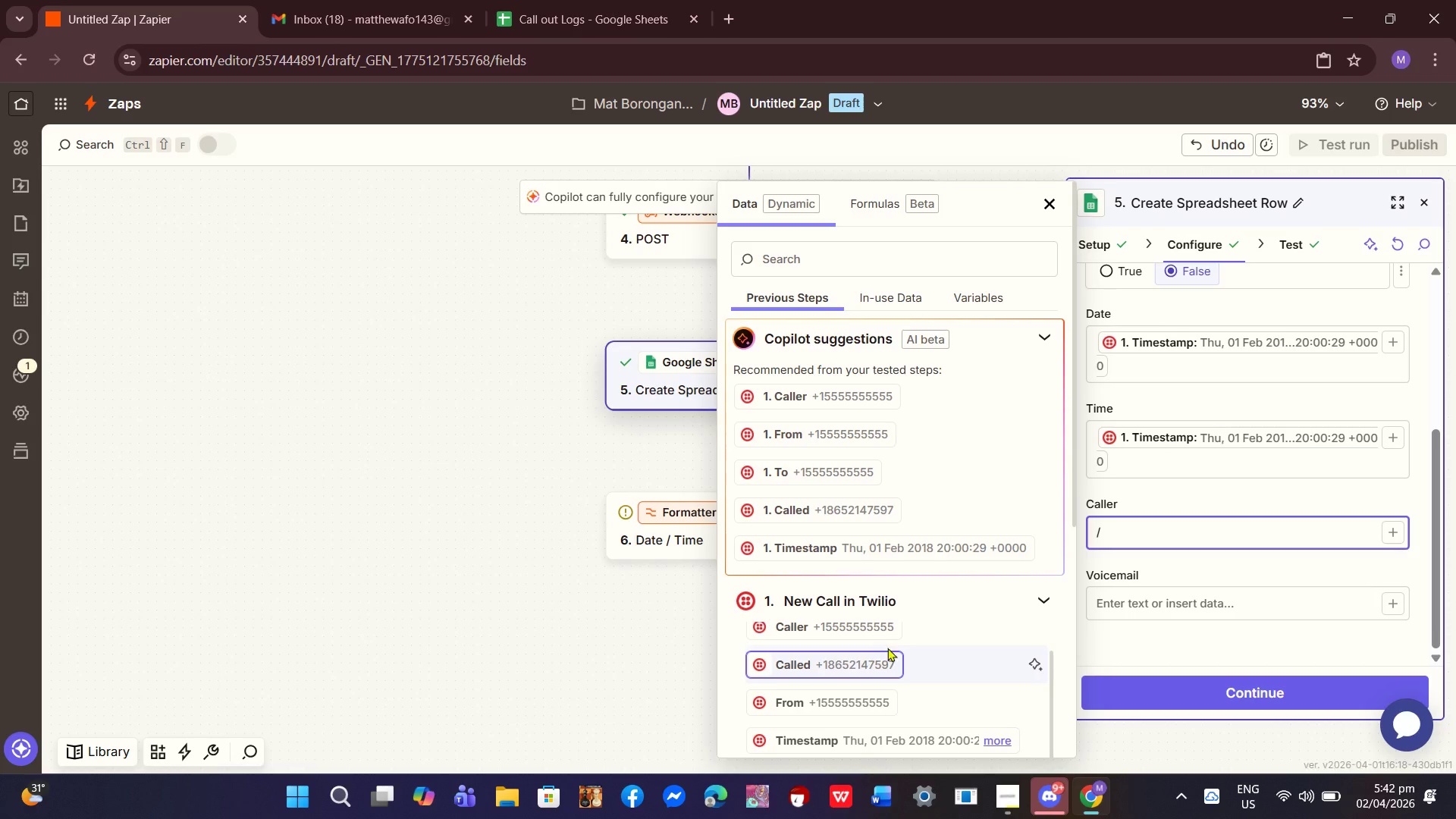 
wait(5.29)
 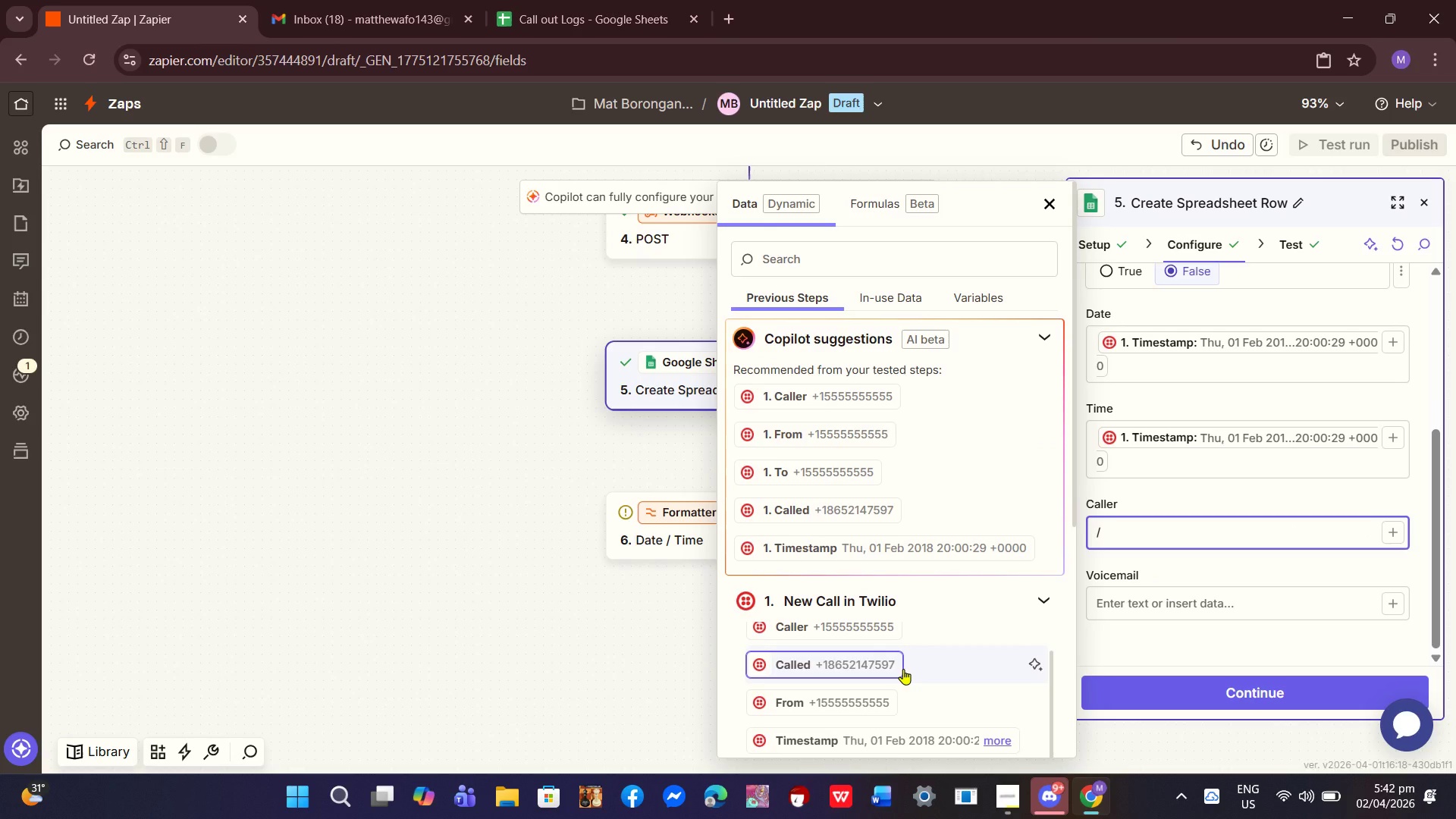 
left_click([881, 633])
 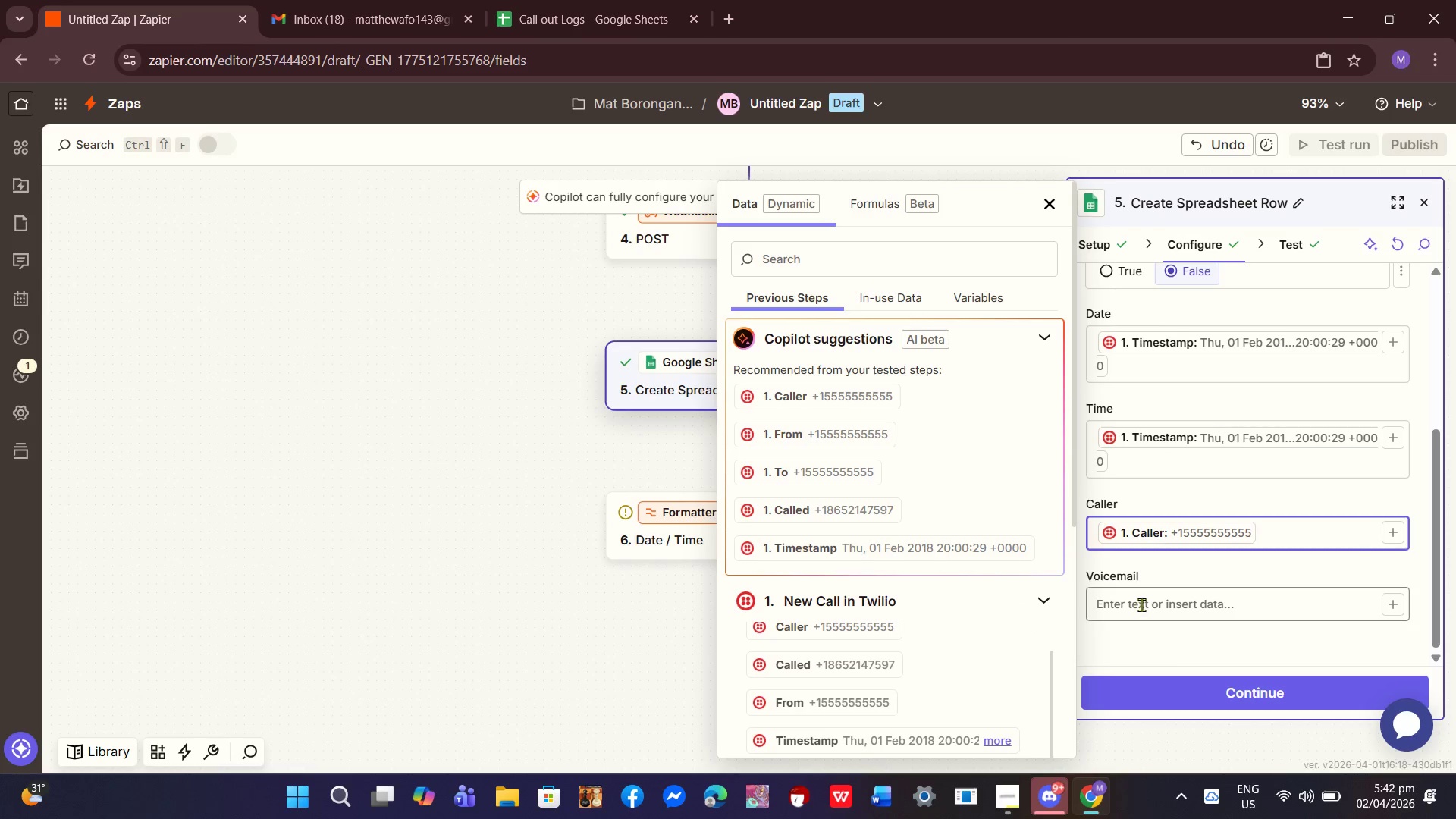 
left_click([1141, 604])
 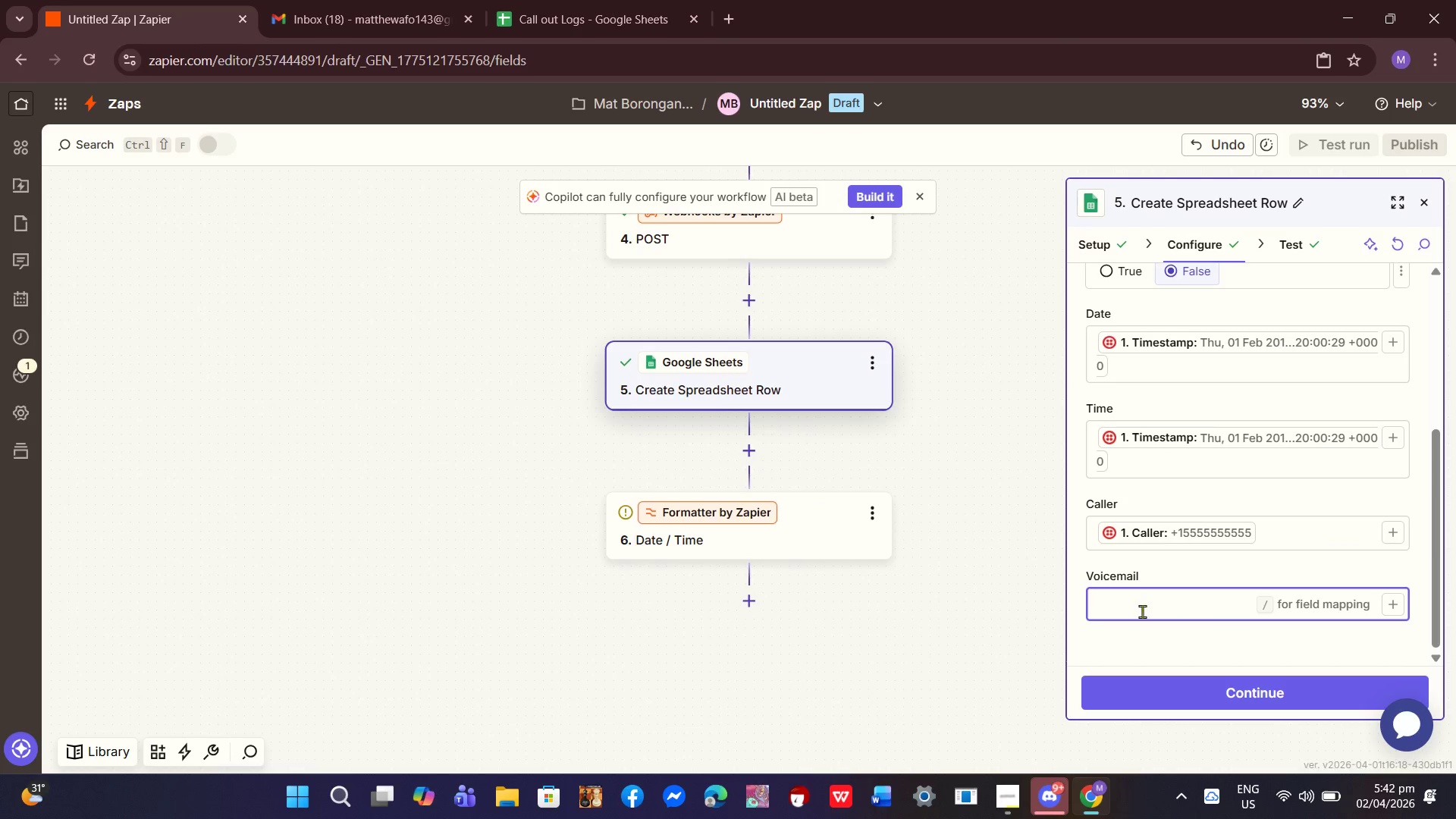 
scroll: coordinate [1159, 639], scroll_direction: down, amount: 1.0
 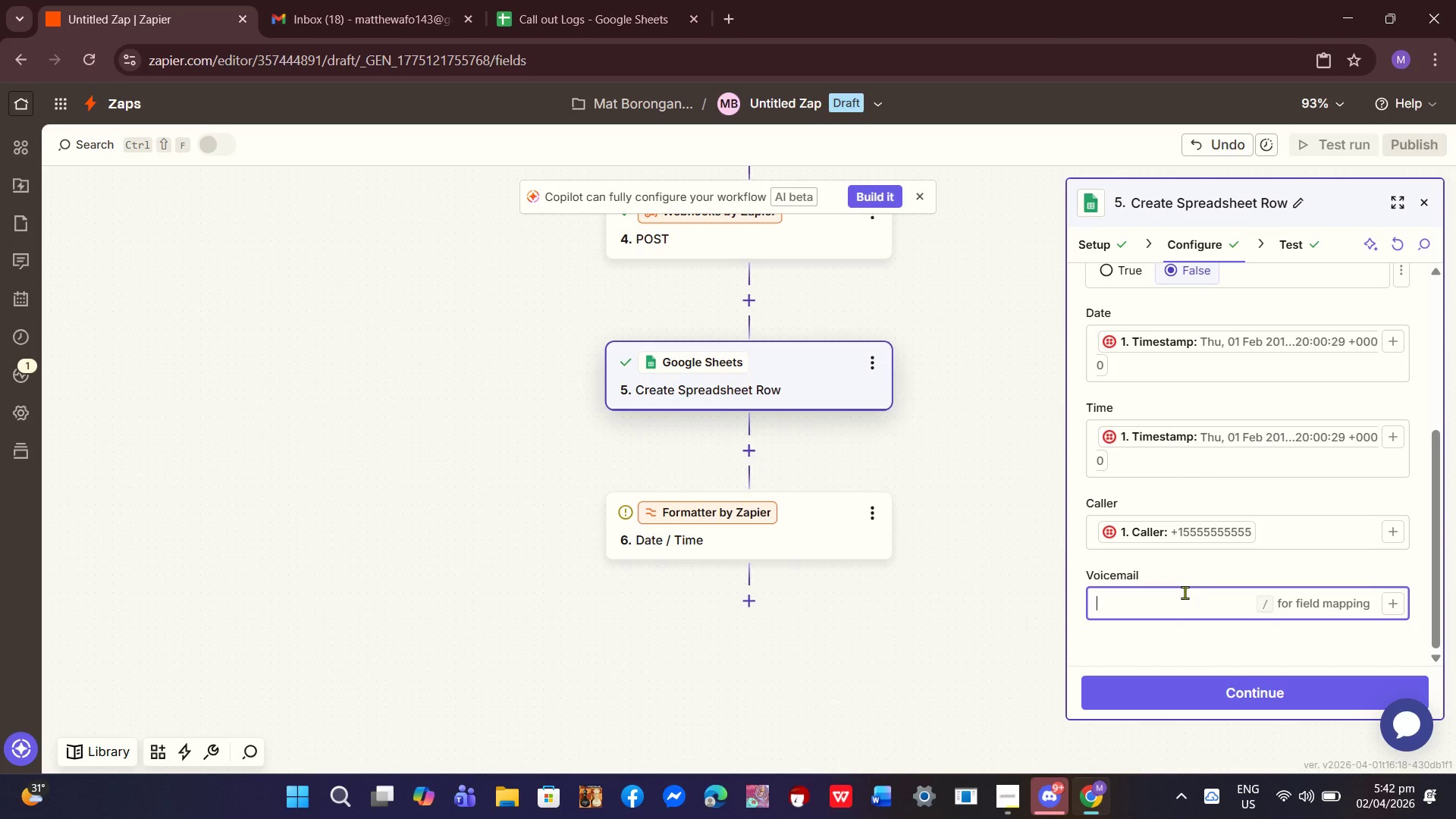 
key(Slash)
 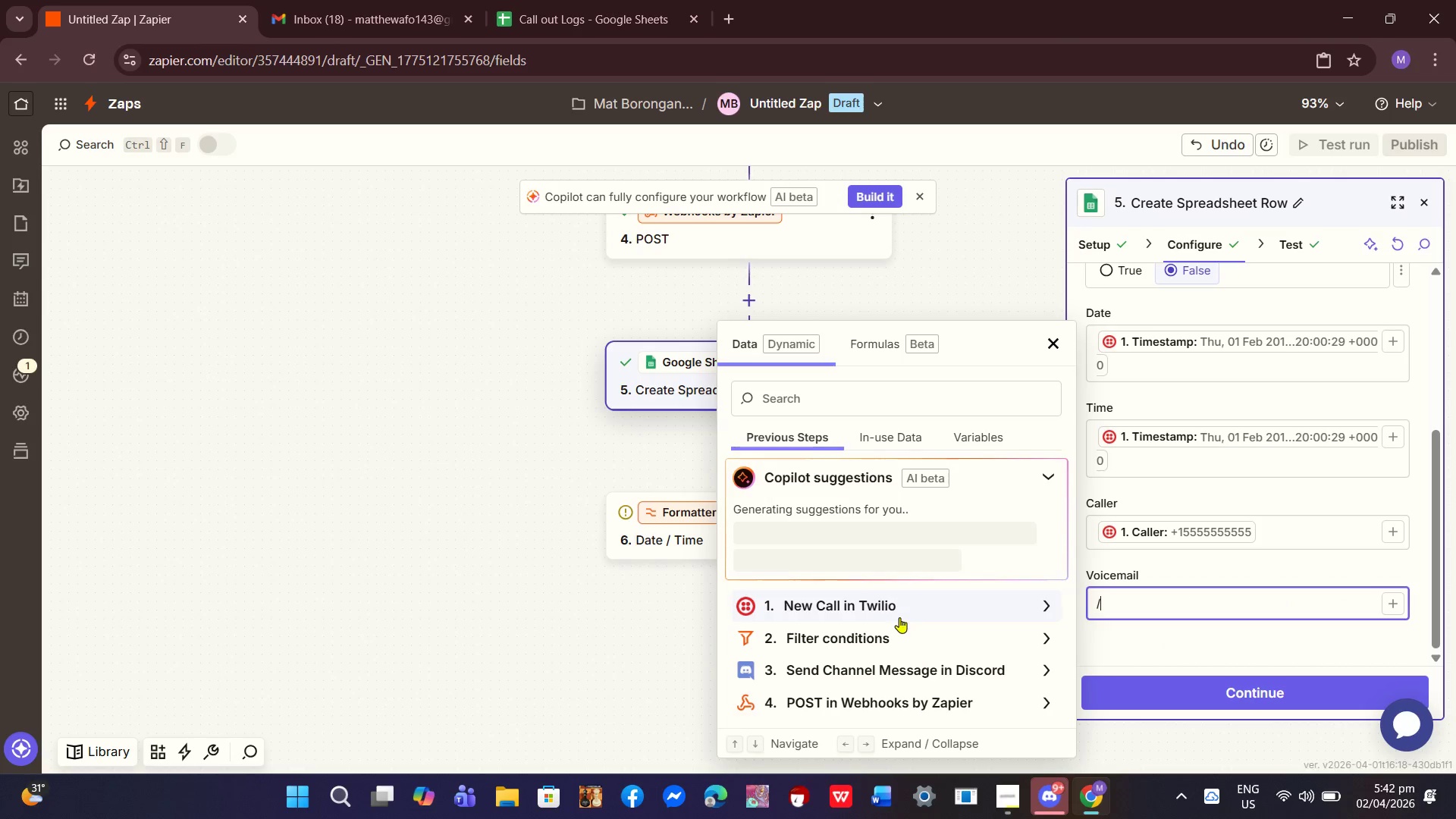 
left_click([912, 603])
 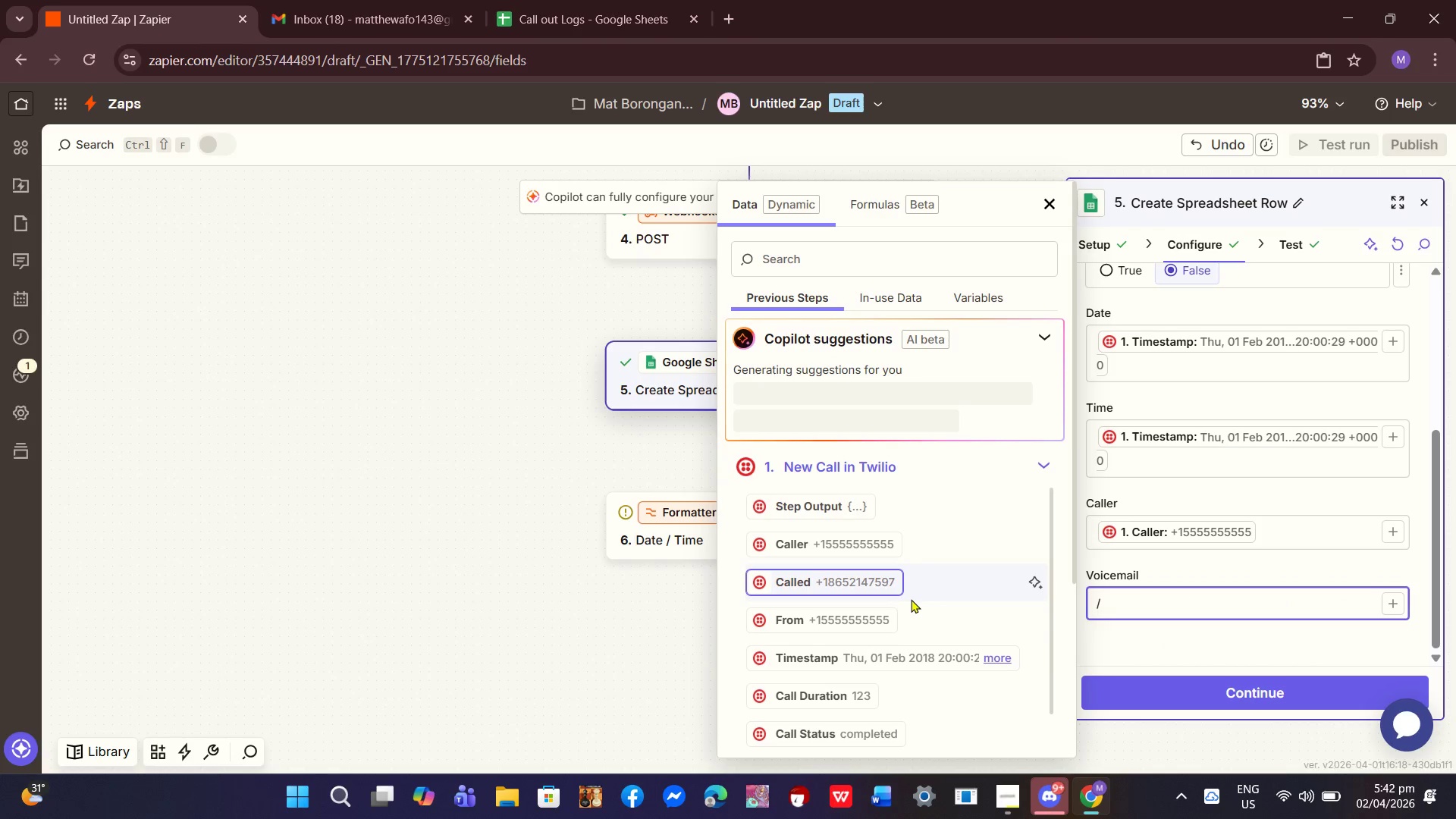 
scroll: coordinate [919, 676], scroll_direction: down, amount: 6.0
 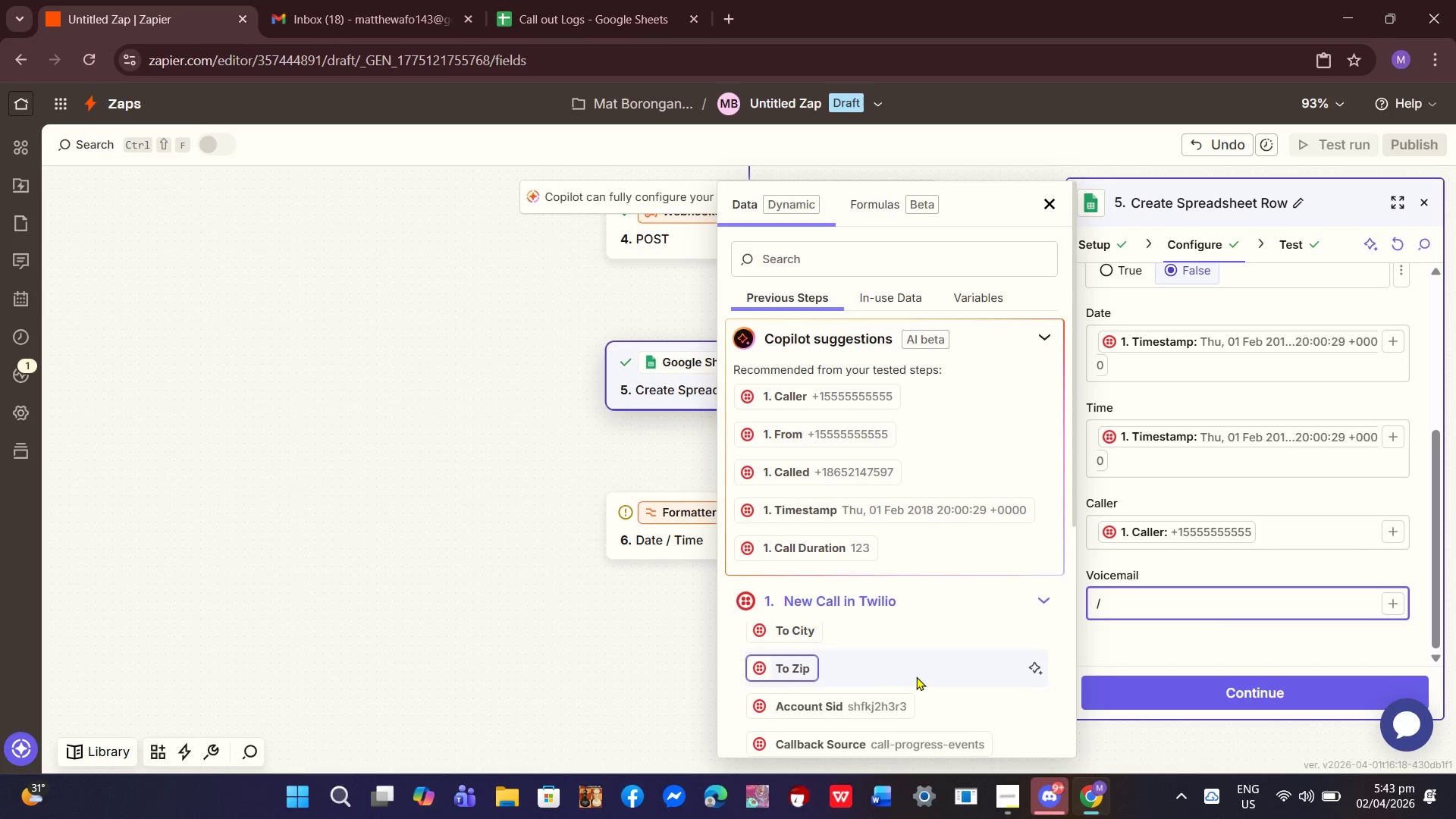 
scroll: coordinate [916, 676], scroll_direction: down, amount: 1.0
 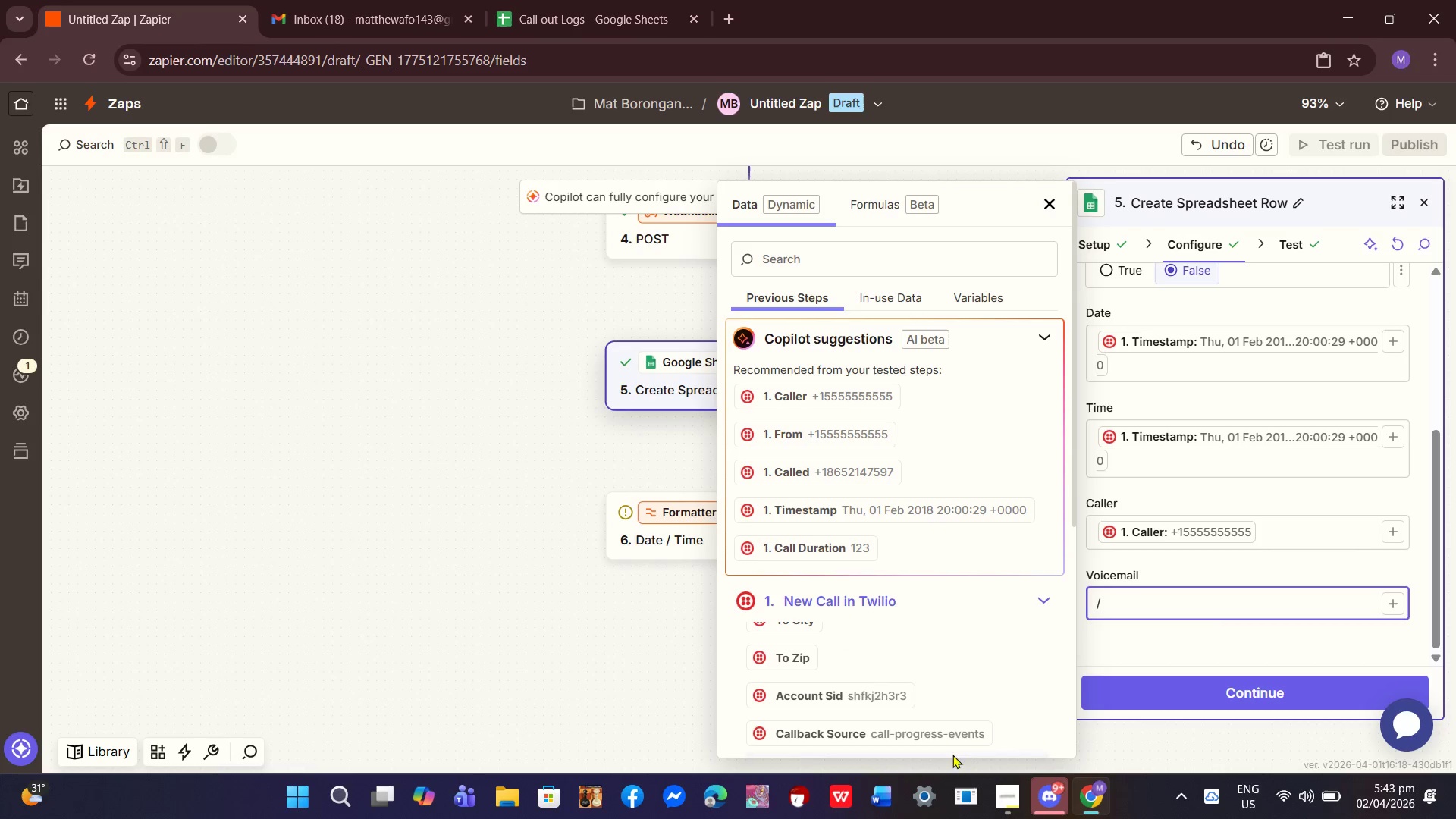 
left_click([950, 740])
 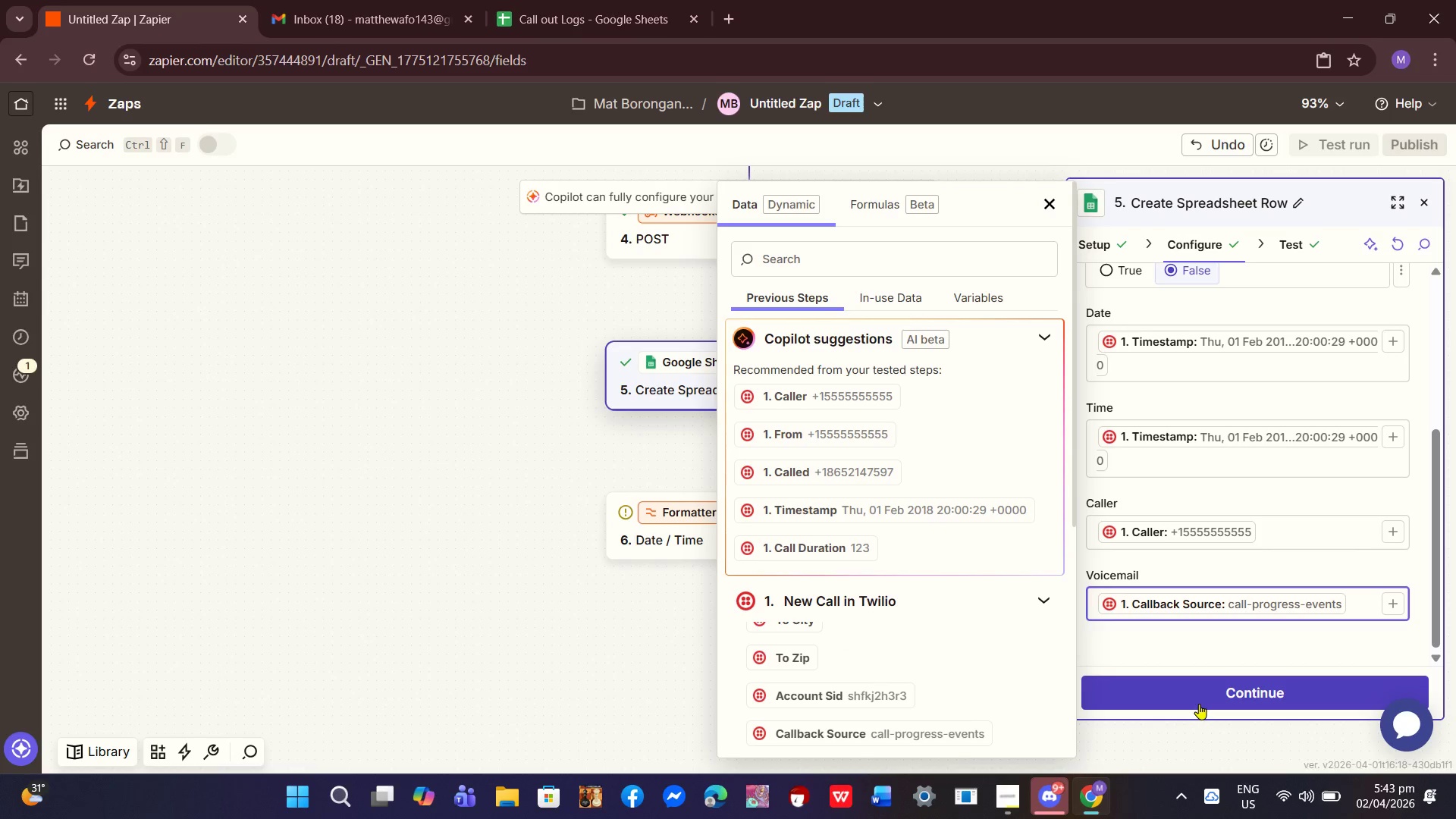 
left_click([1199, 704])
 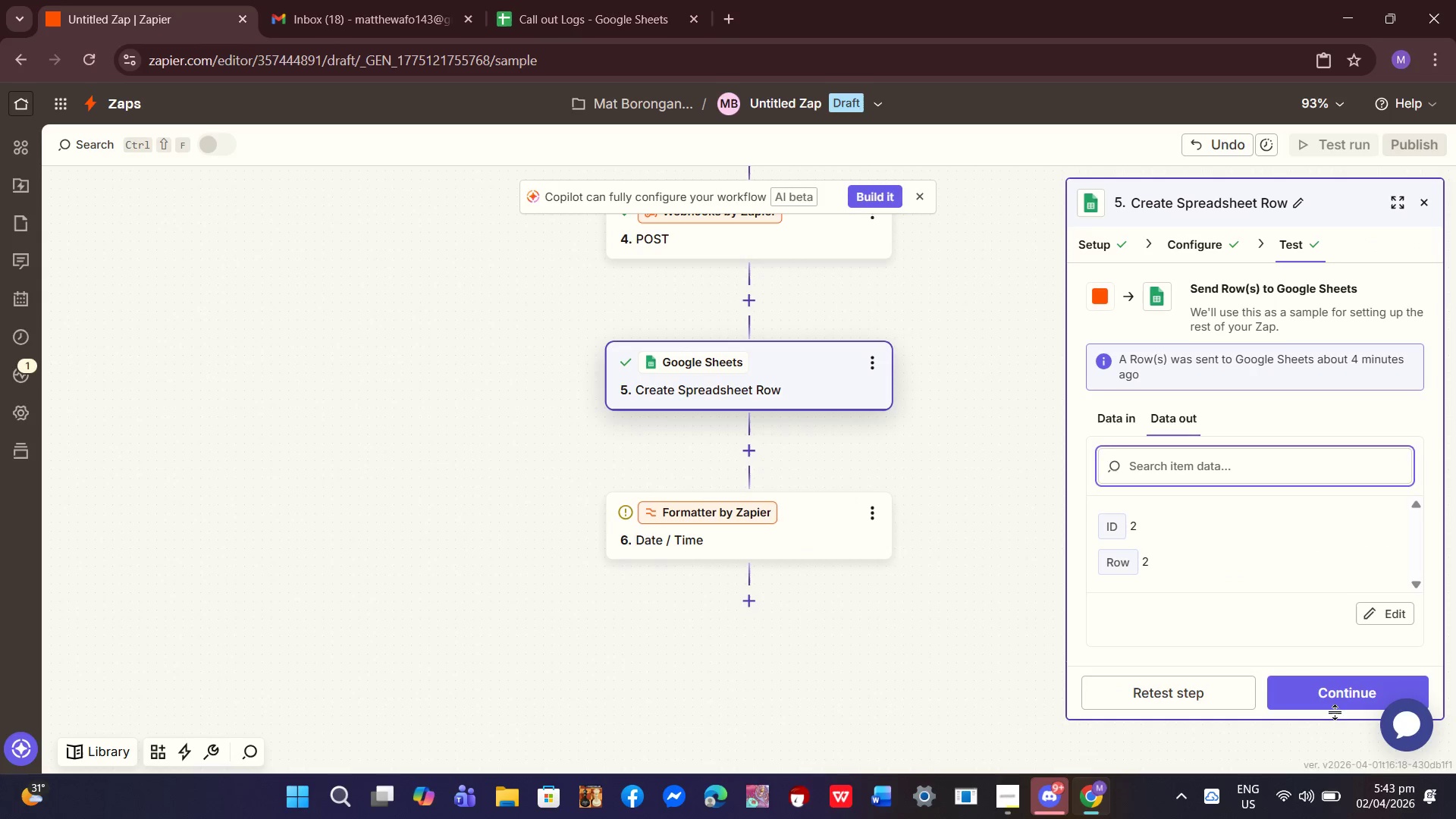 
left_click([1339, 710])
 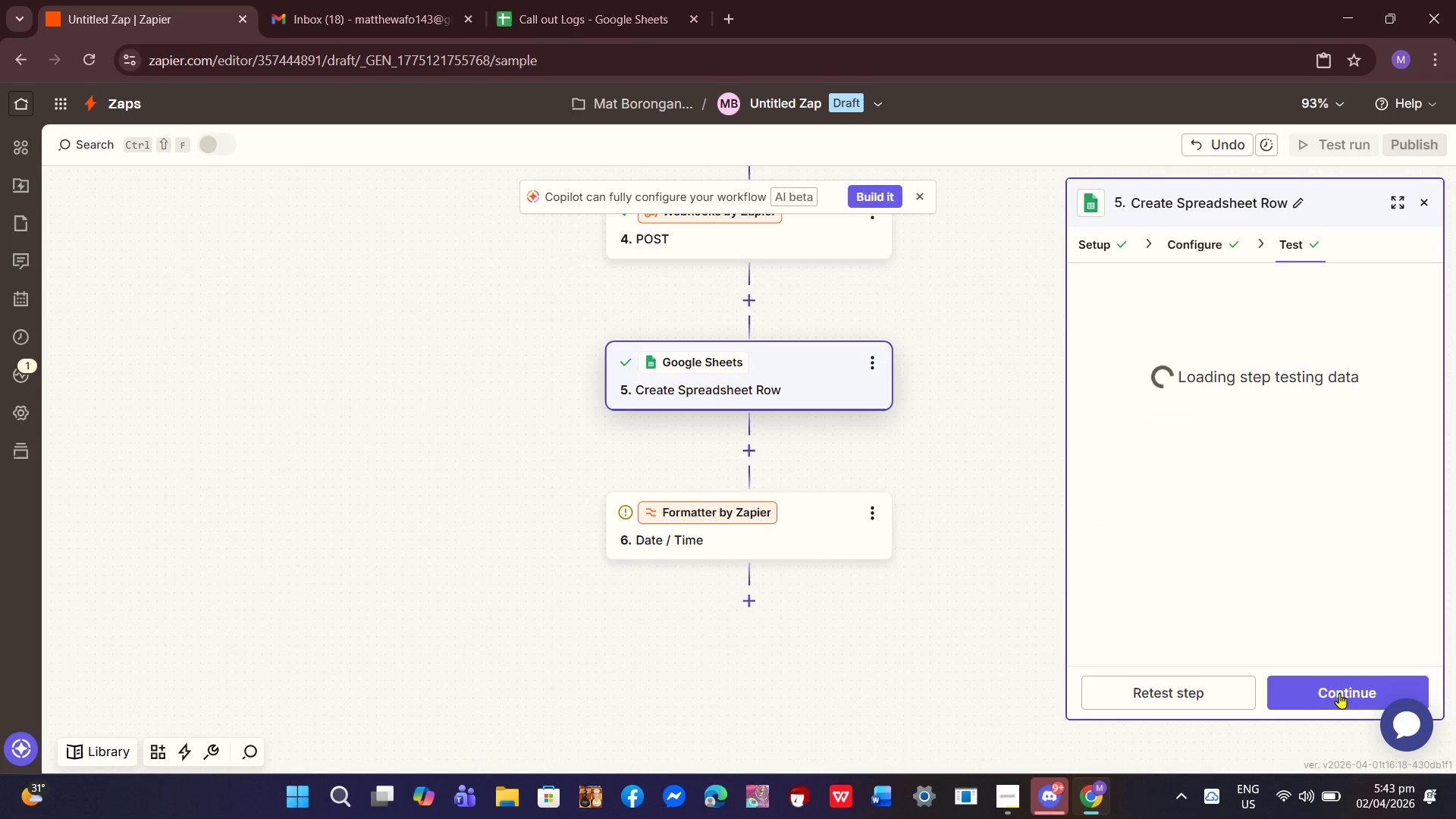 
left_click([1339, 693])
 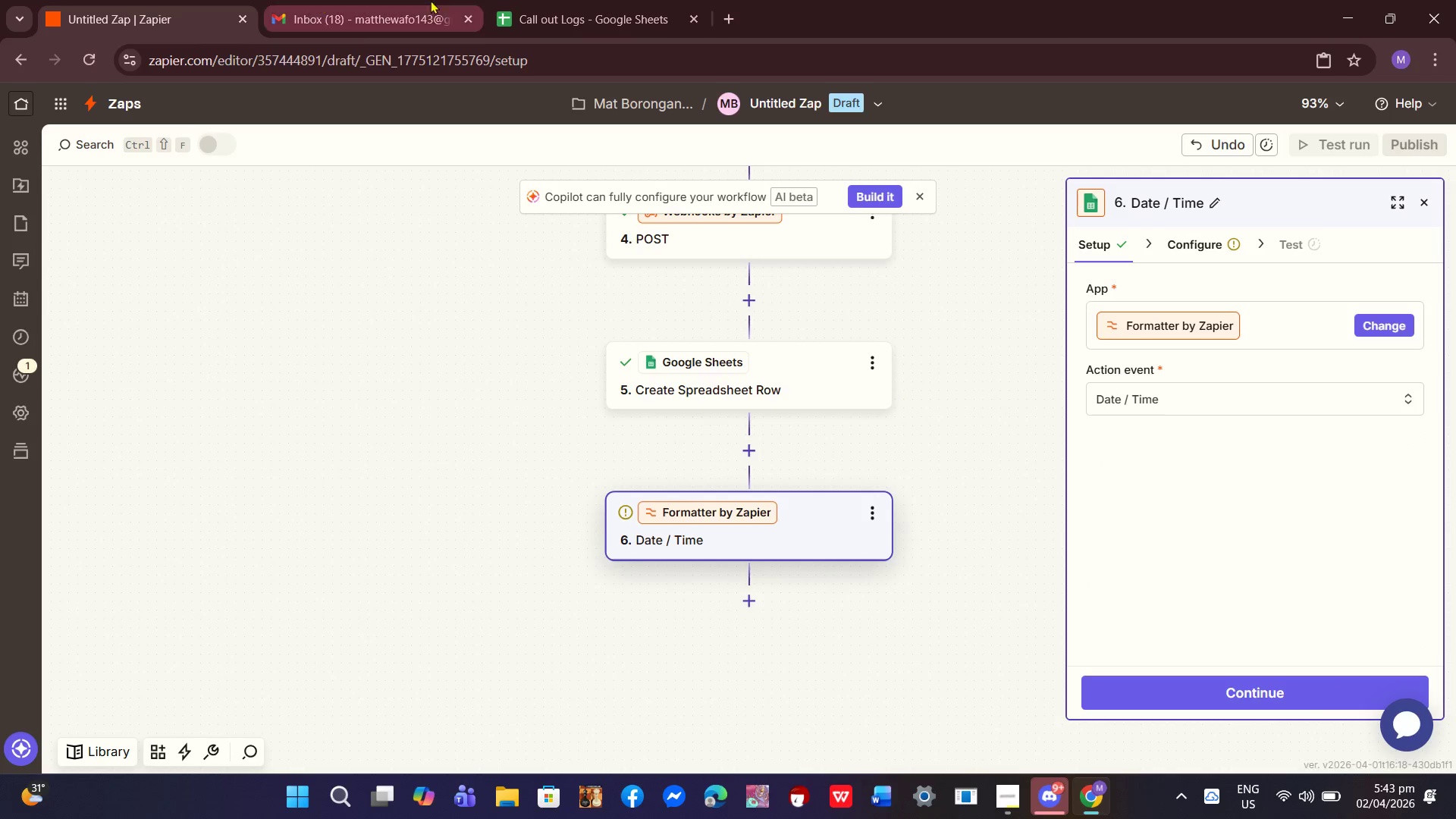 
left_click([515, 0])
 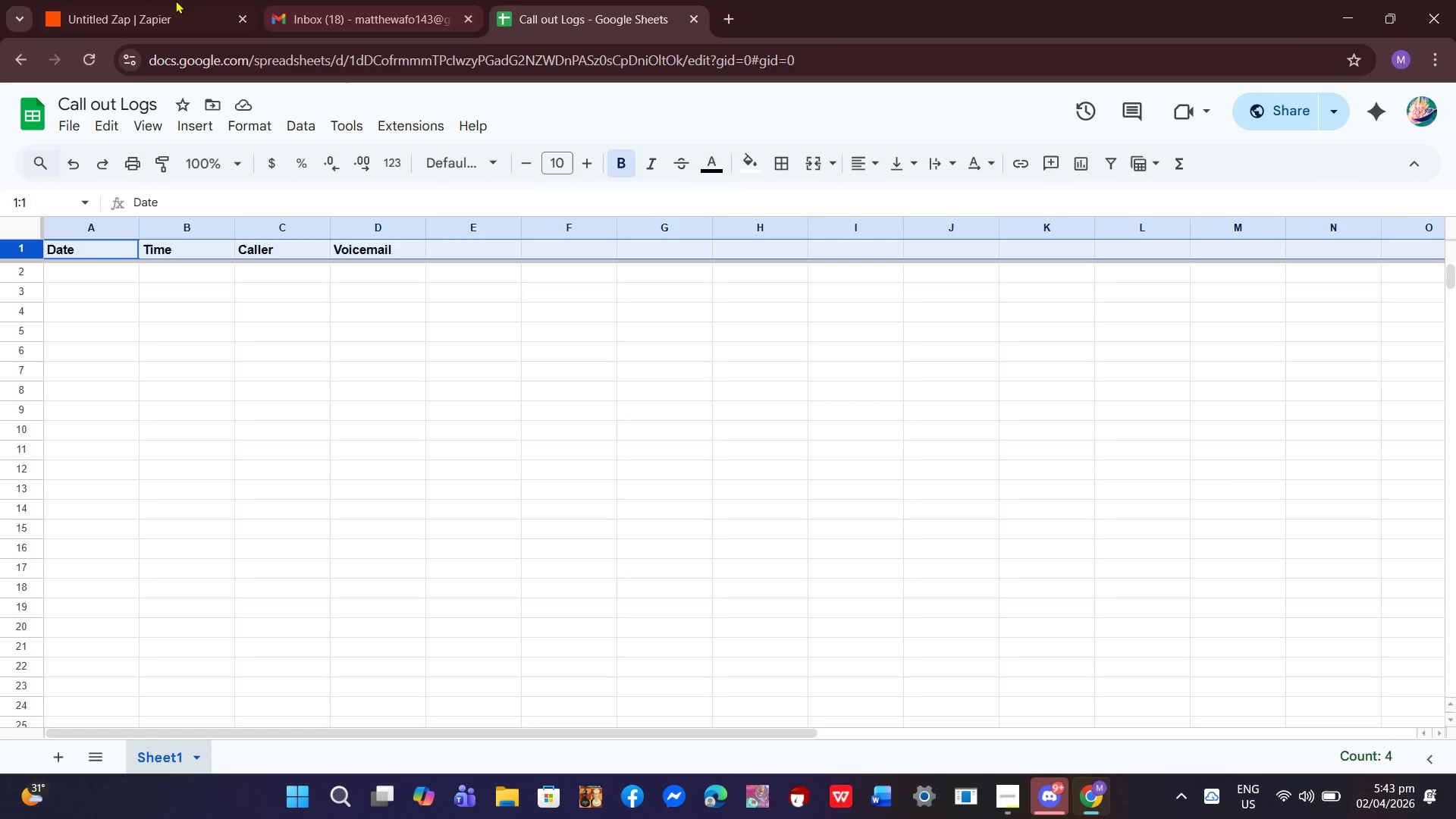 
left_click([156, 0])
 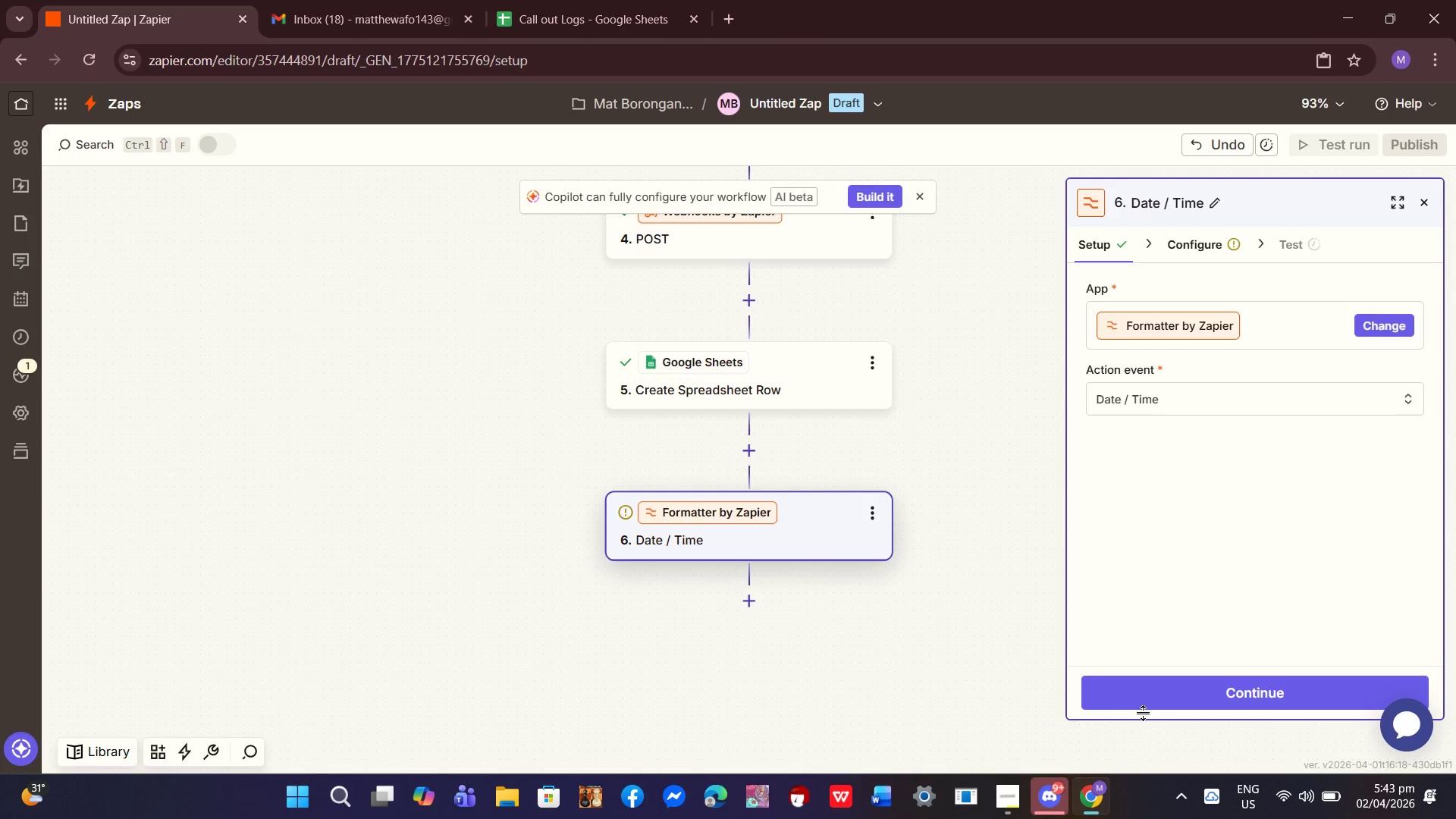 
left_click([1169, 699])
 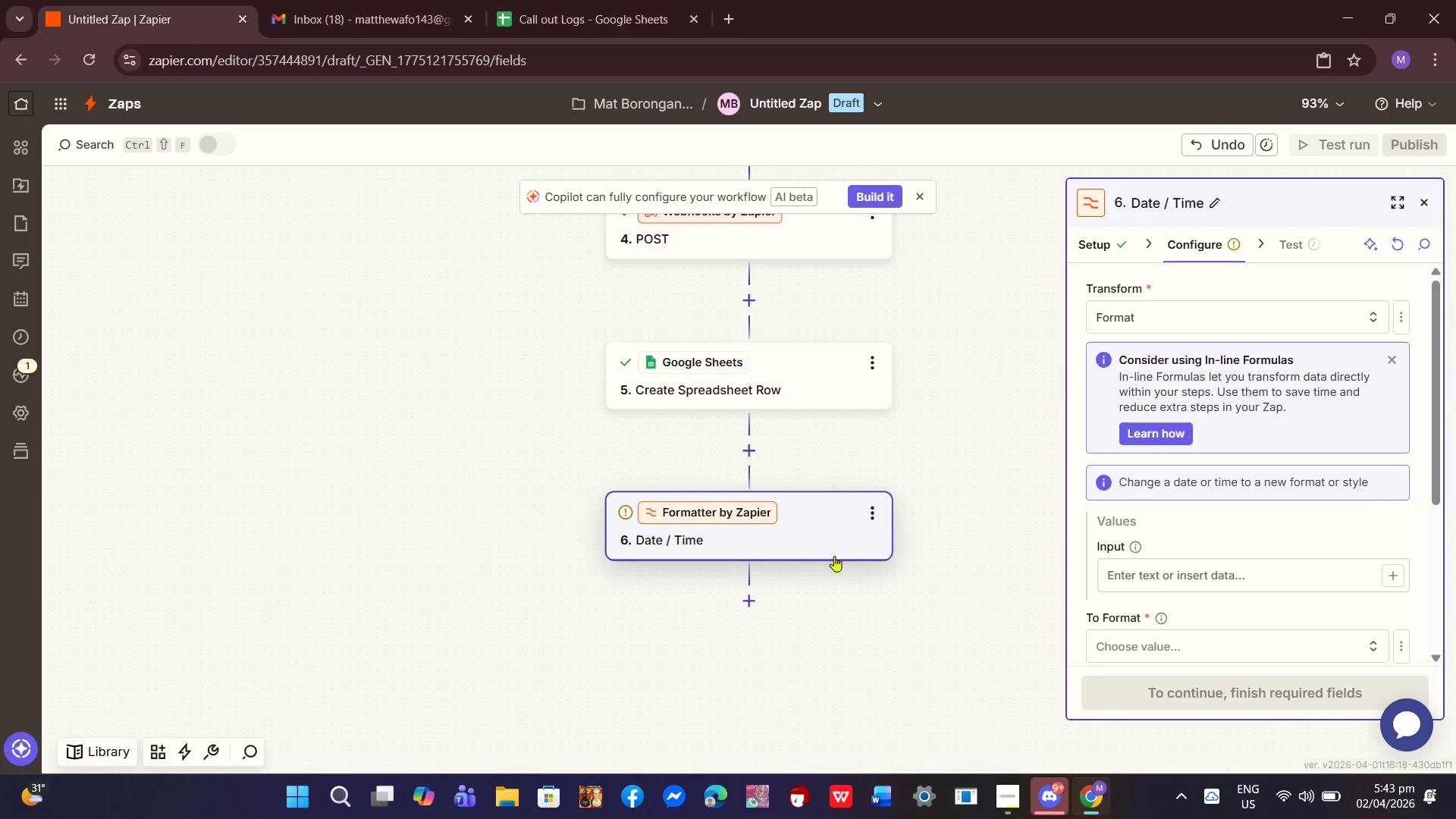 
left_click([764, 534])
 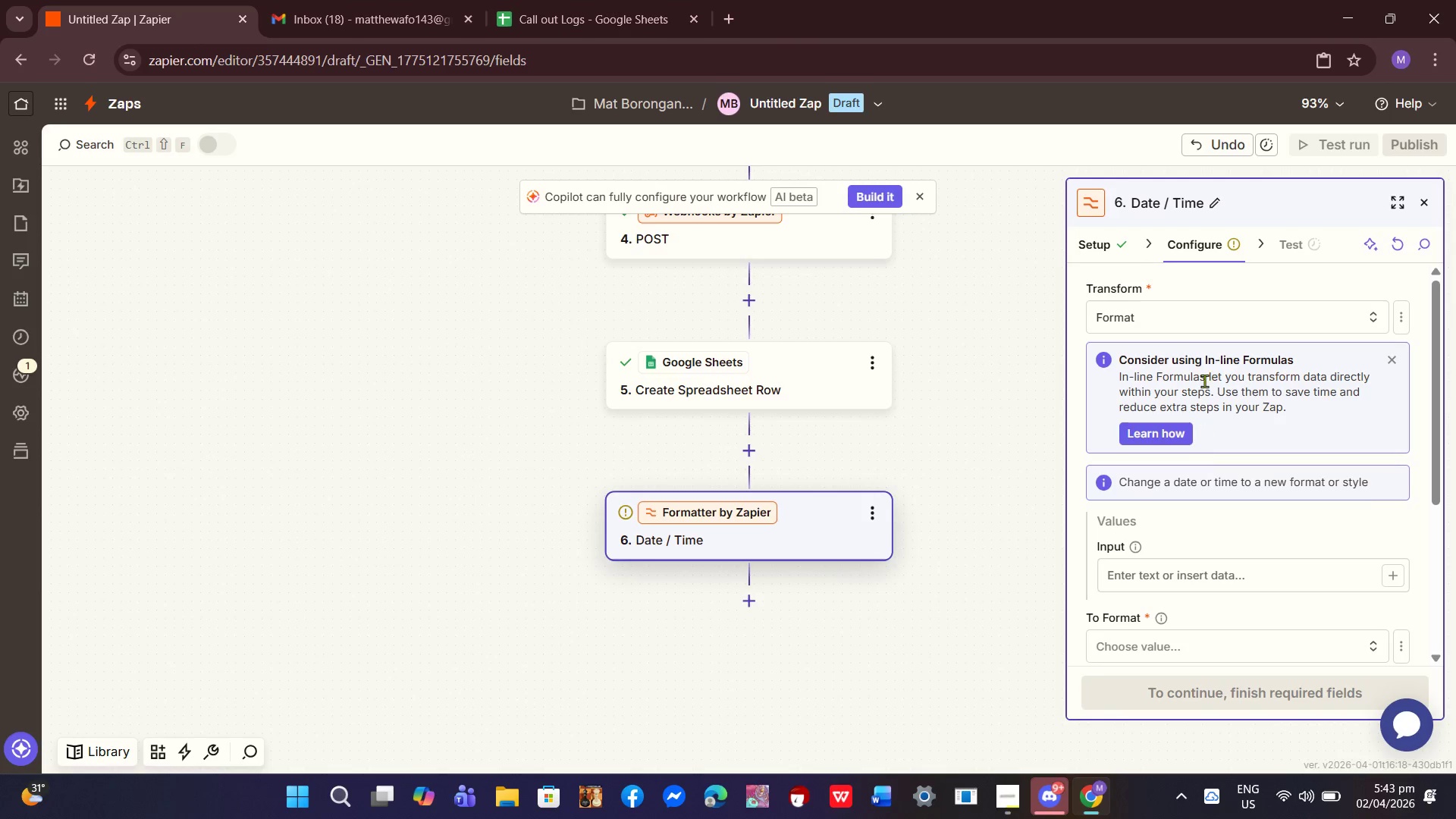 
scroll: coordinate [1181, 522], scroll_direction: down, amount: 2.0
 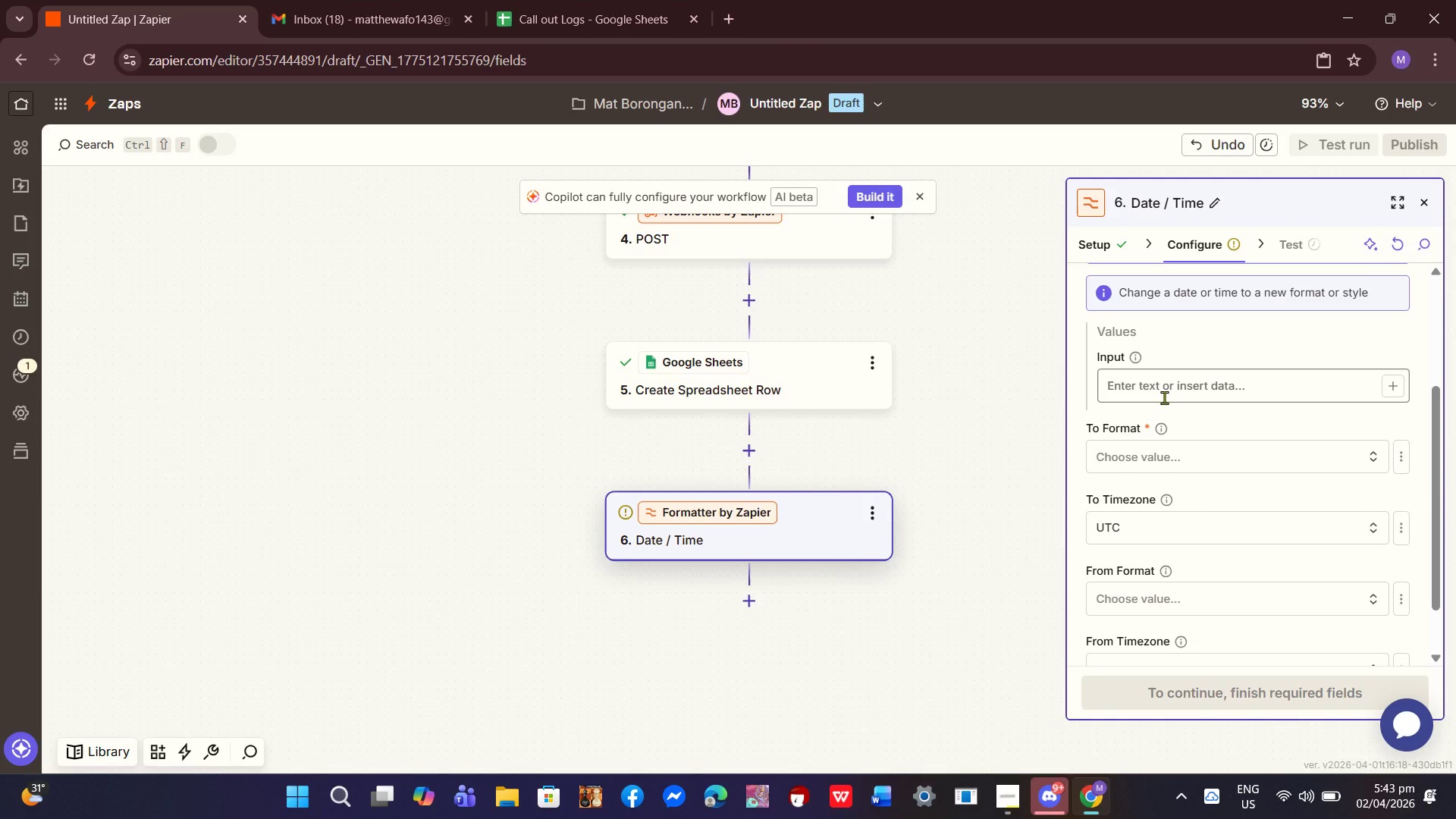 
left_click([1164, 397])
 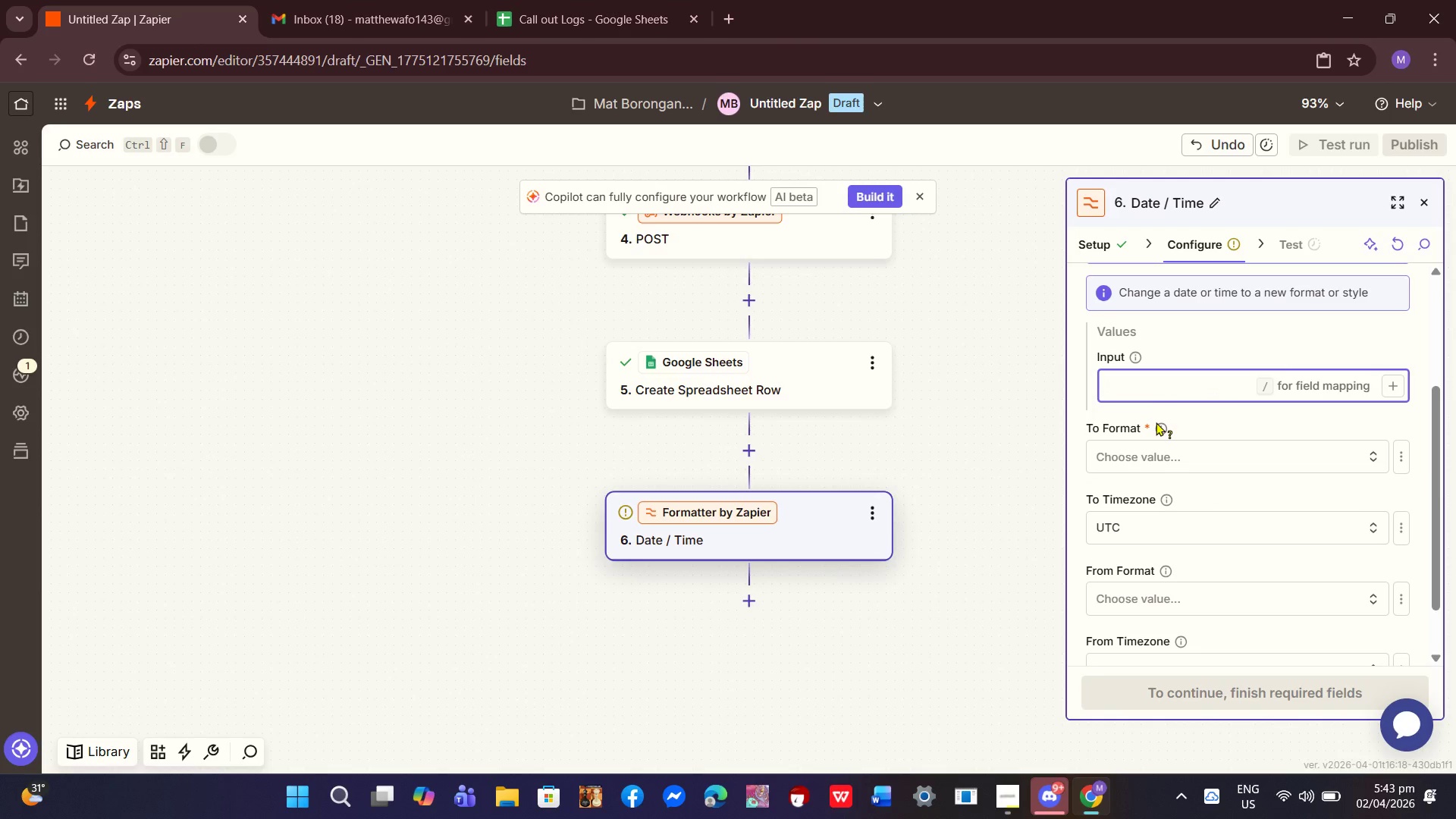 
left_click([1148, 445])
 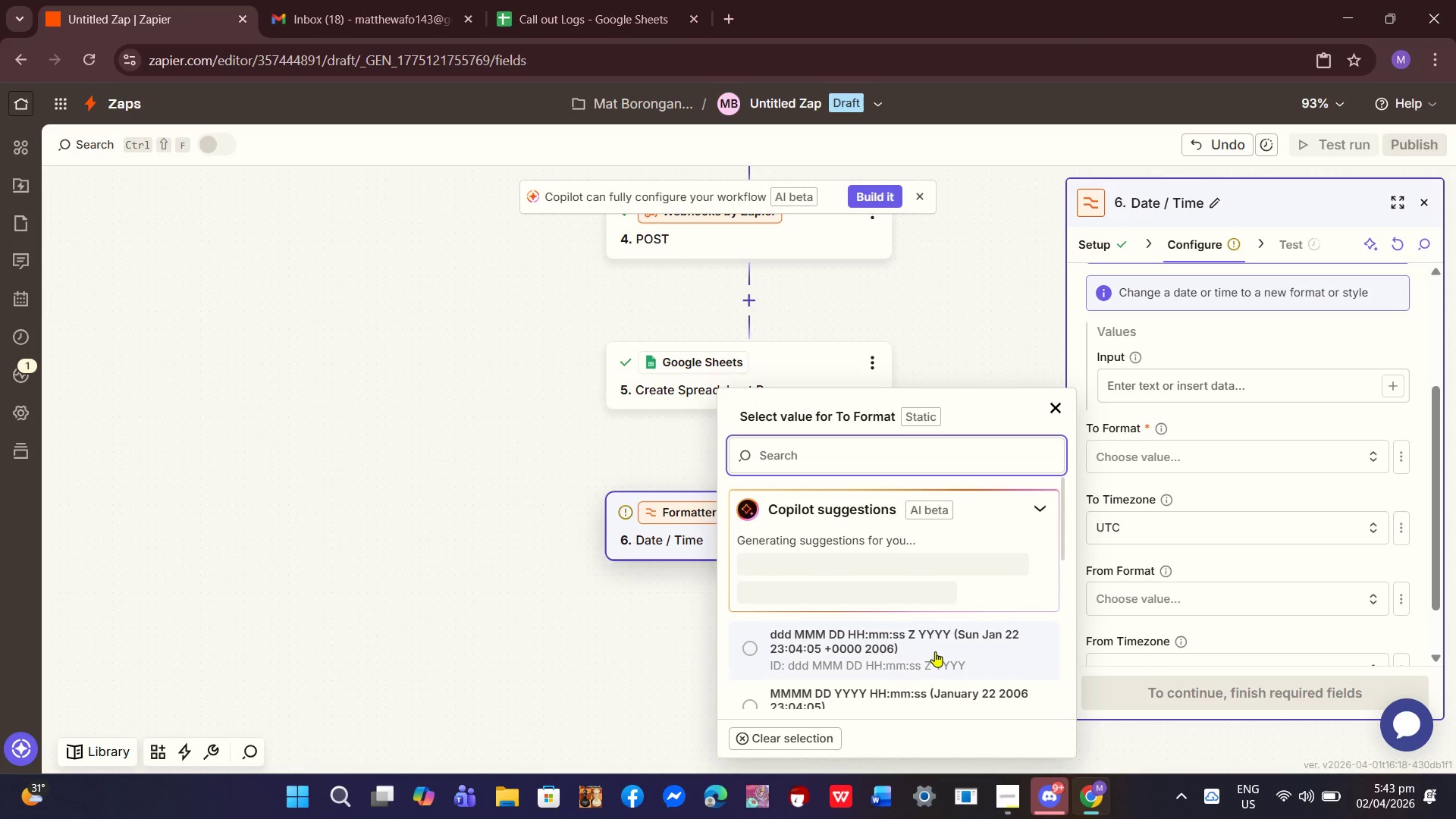 
scroll: coordinate [921, 649], scroll_direction: down, amount: 3.0
 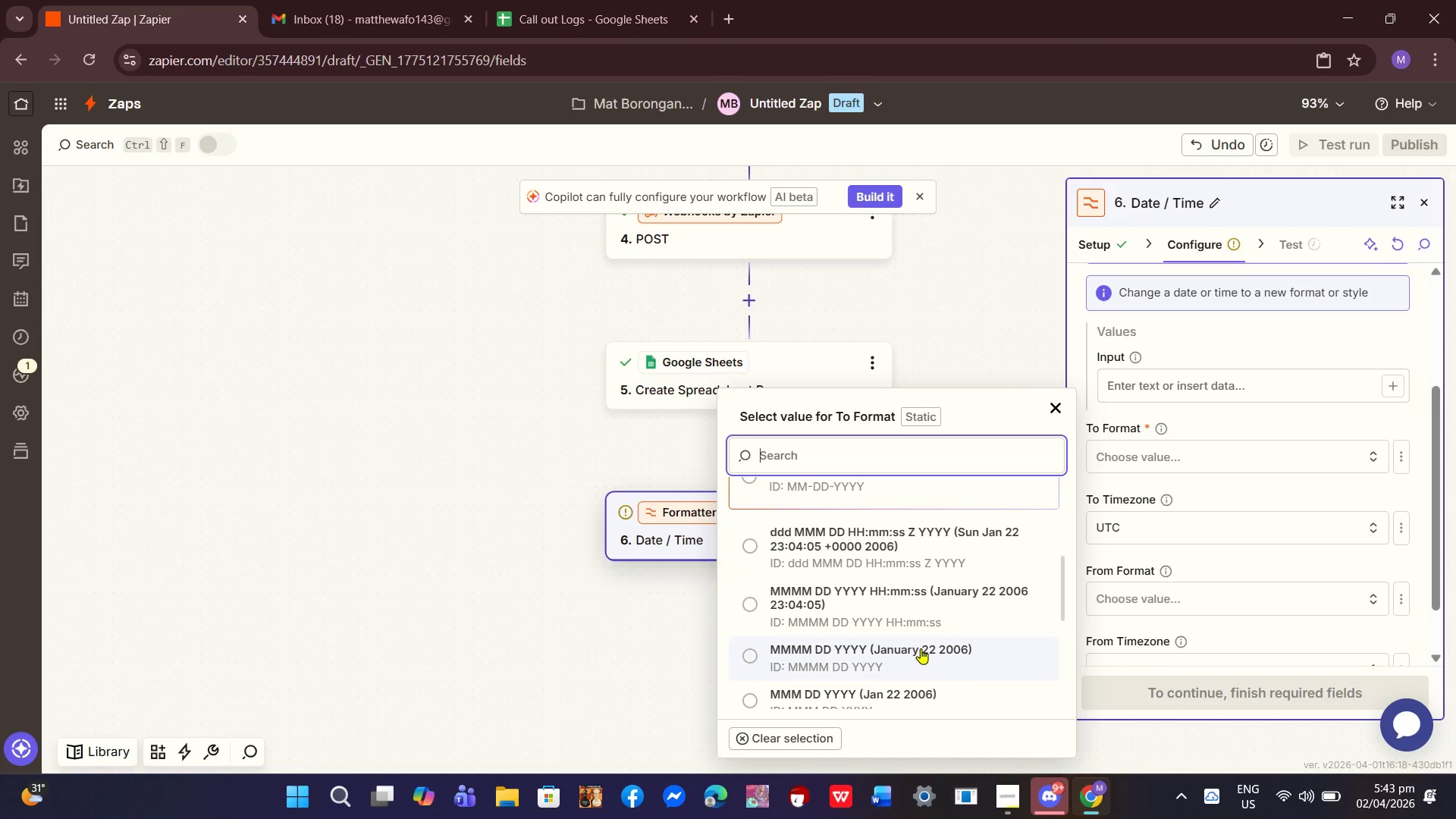 
scroll: coordinate [921, 648], scroll_direction: up, amount: 1.0
 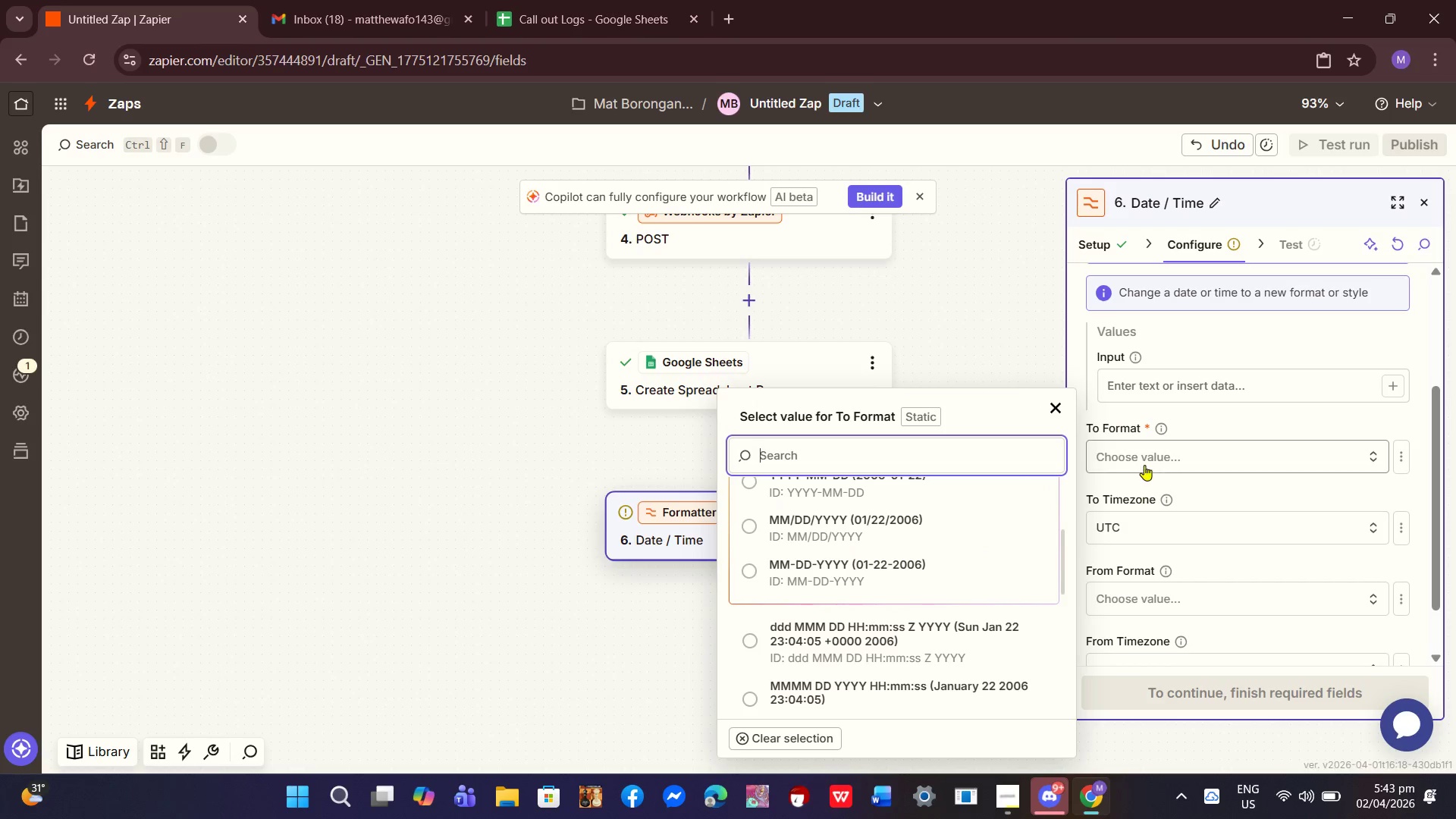 
left_click([1147, 460])
 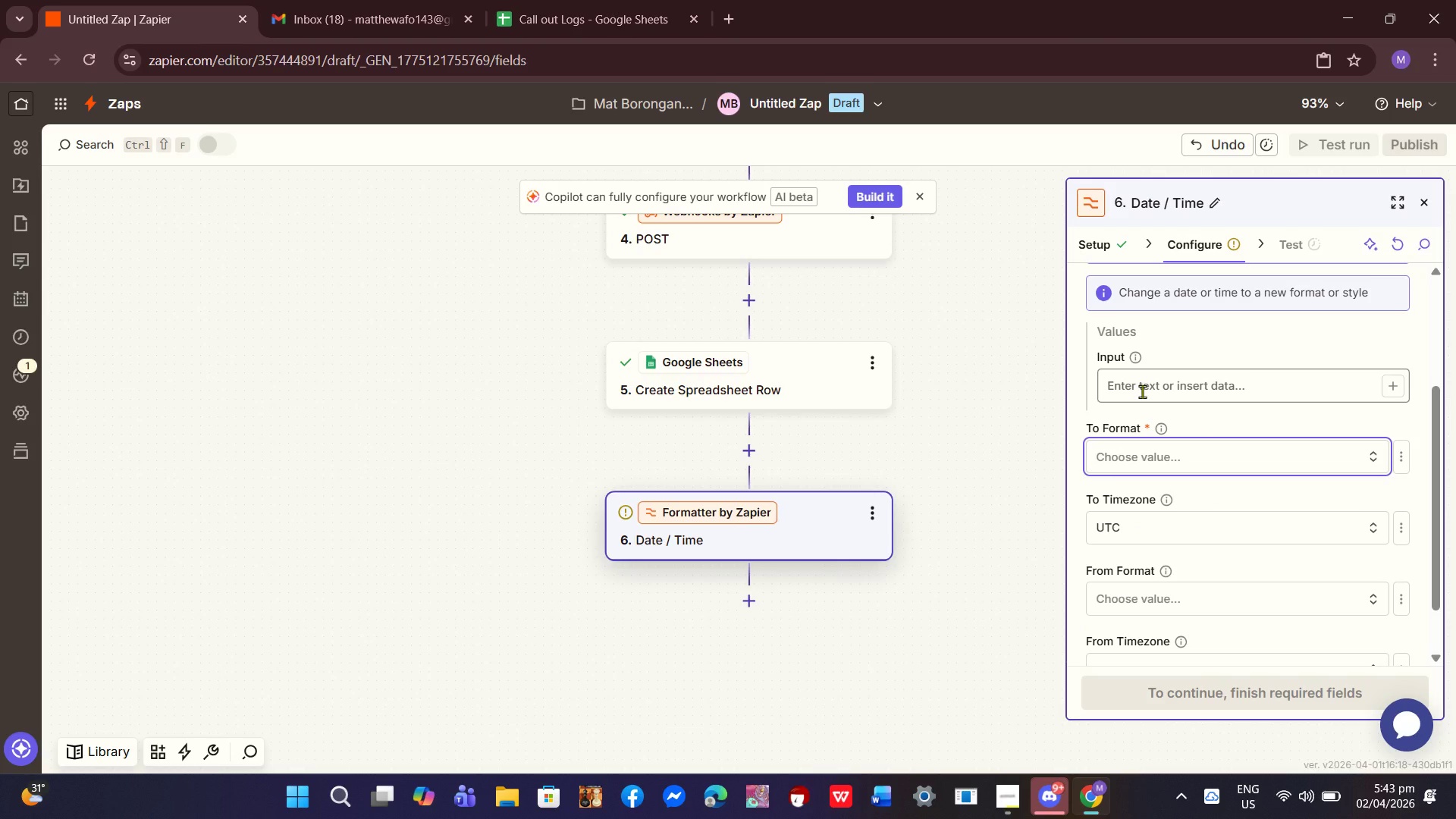 
left_click([1142, 391])
 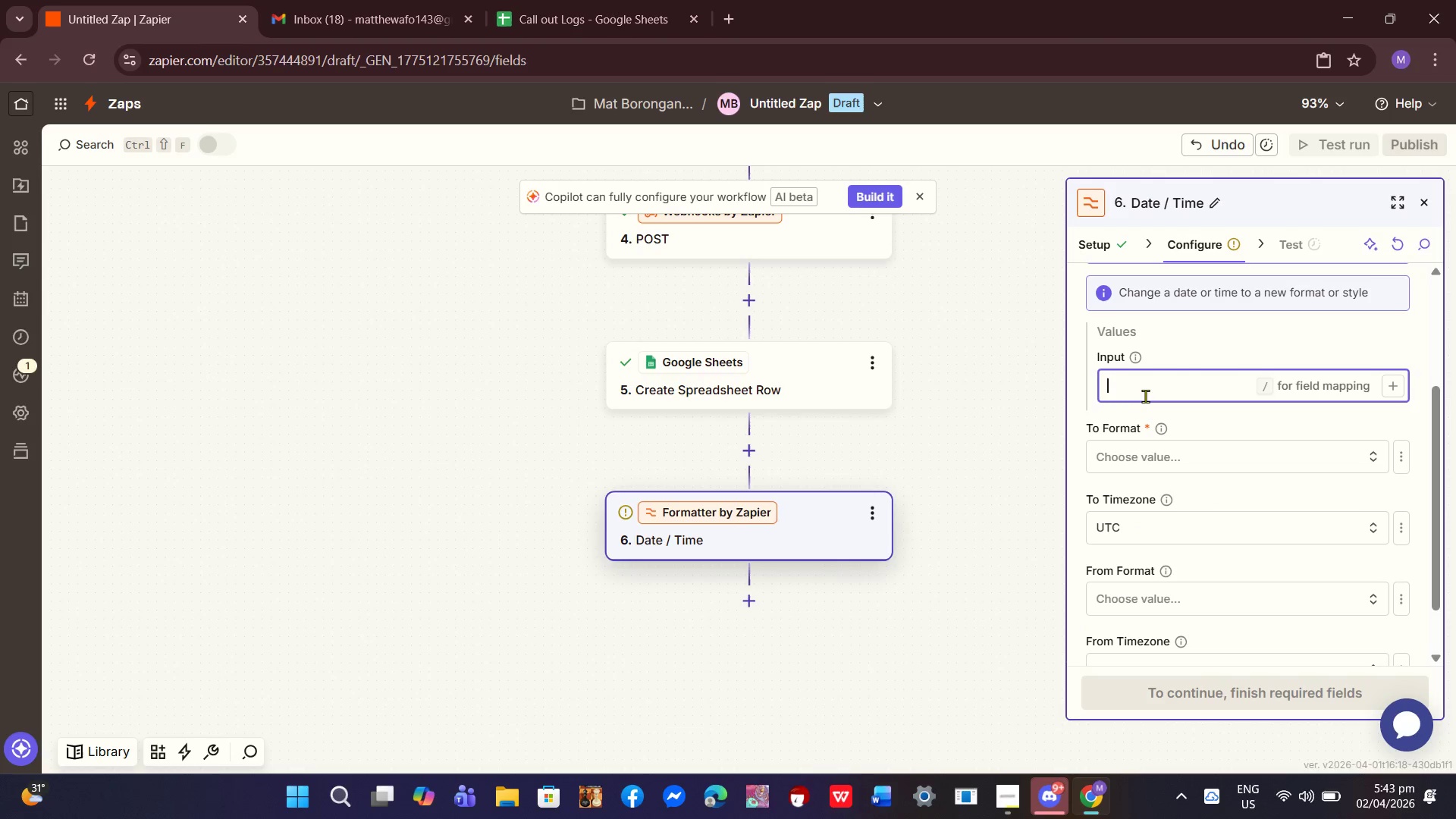 
key(Slash)
 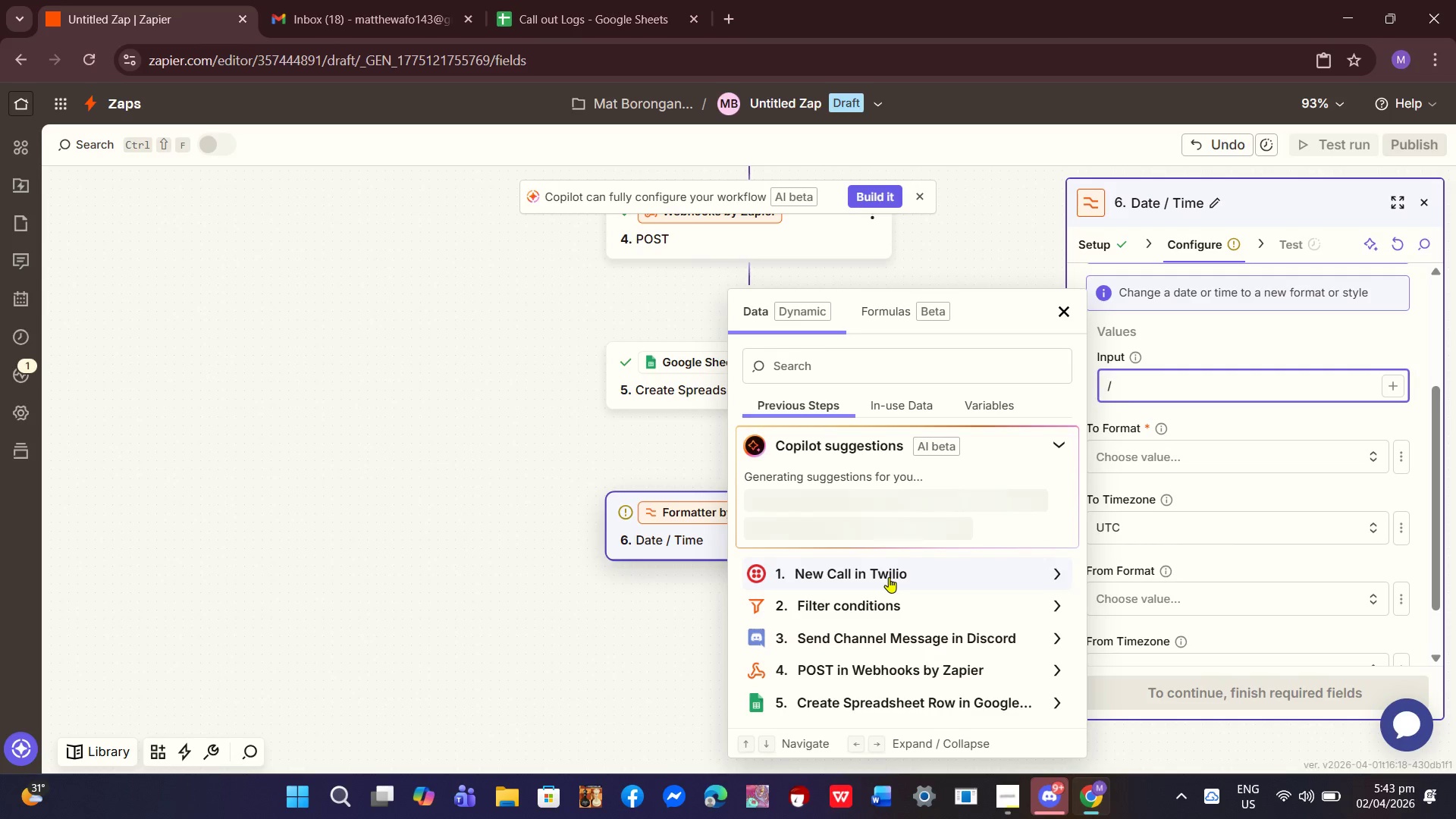 
left_click([889, 577])
 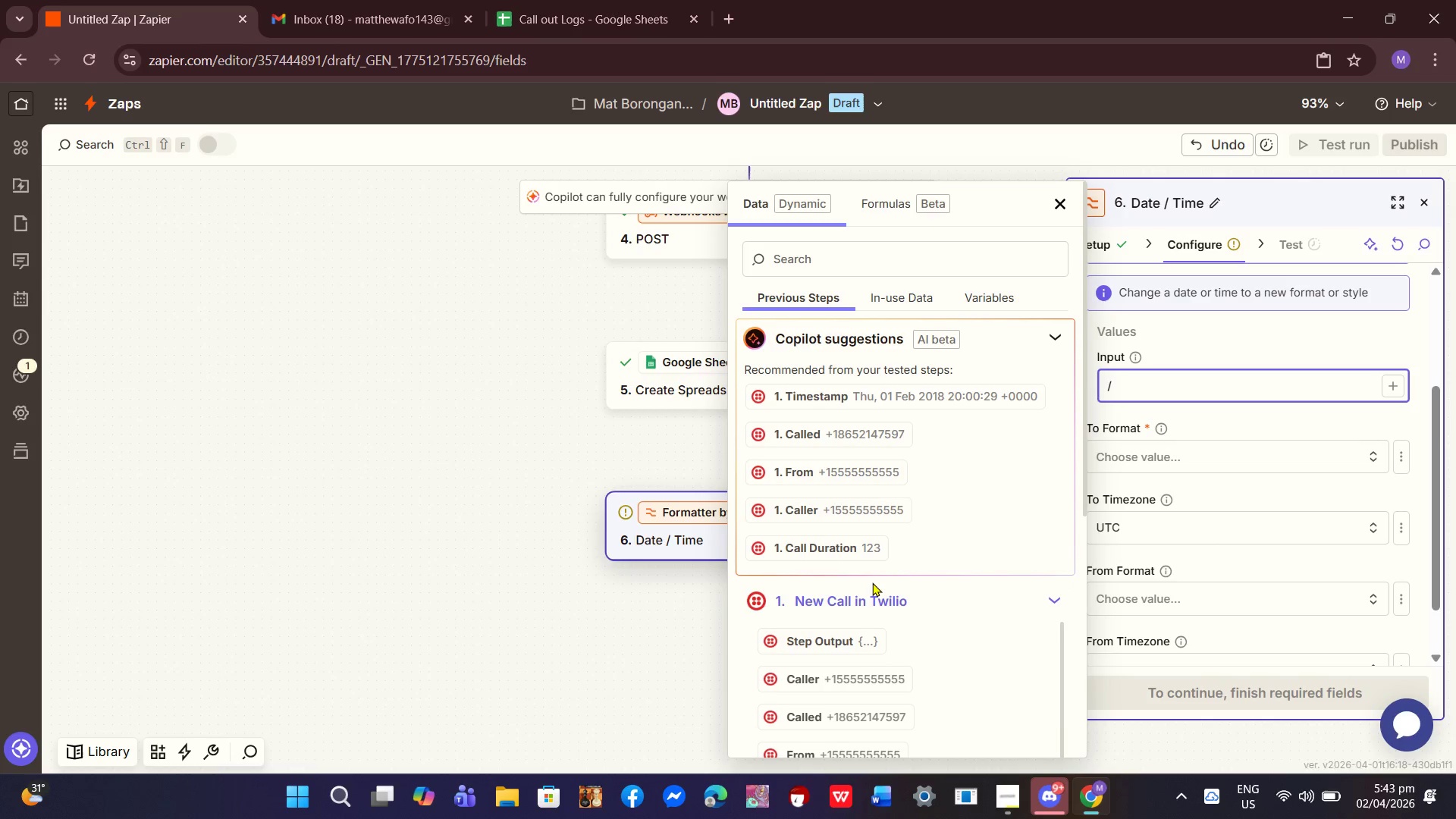 
left_click([867, 601])
 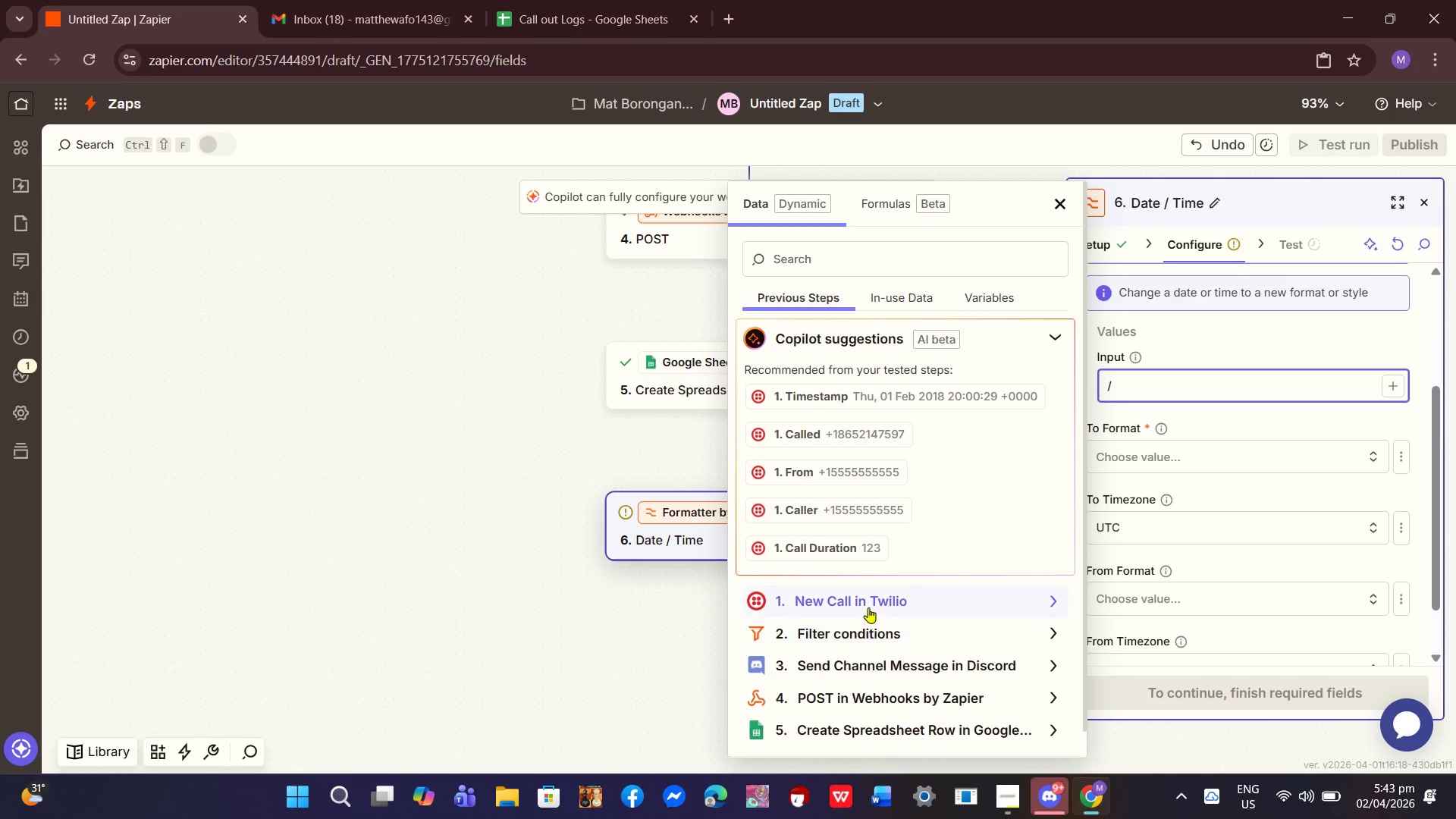 
left_click([868, 607])
 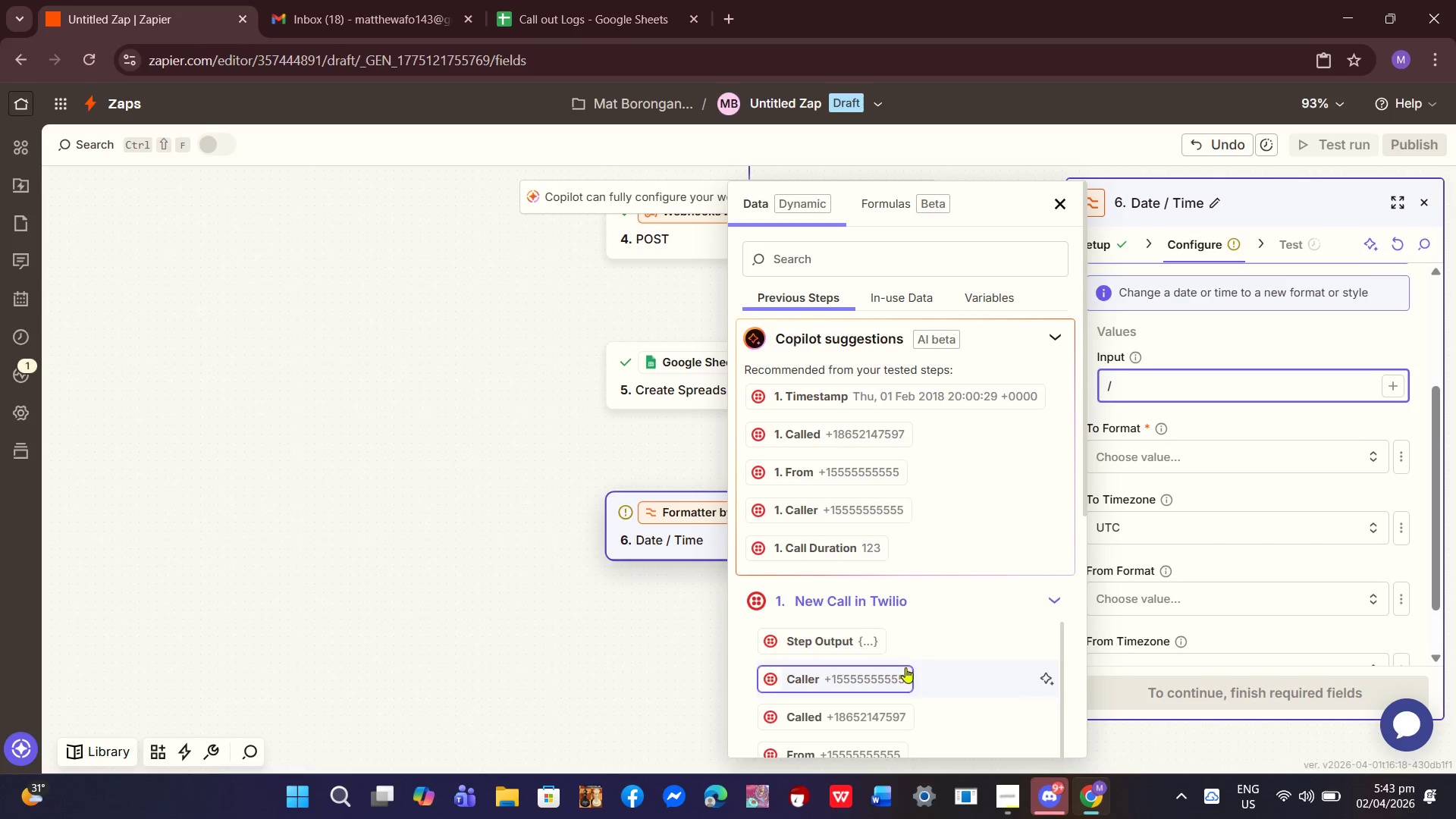 
scroll: coordinate [901, 676], scroll_direction: down, amount: 1.0
 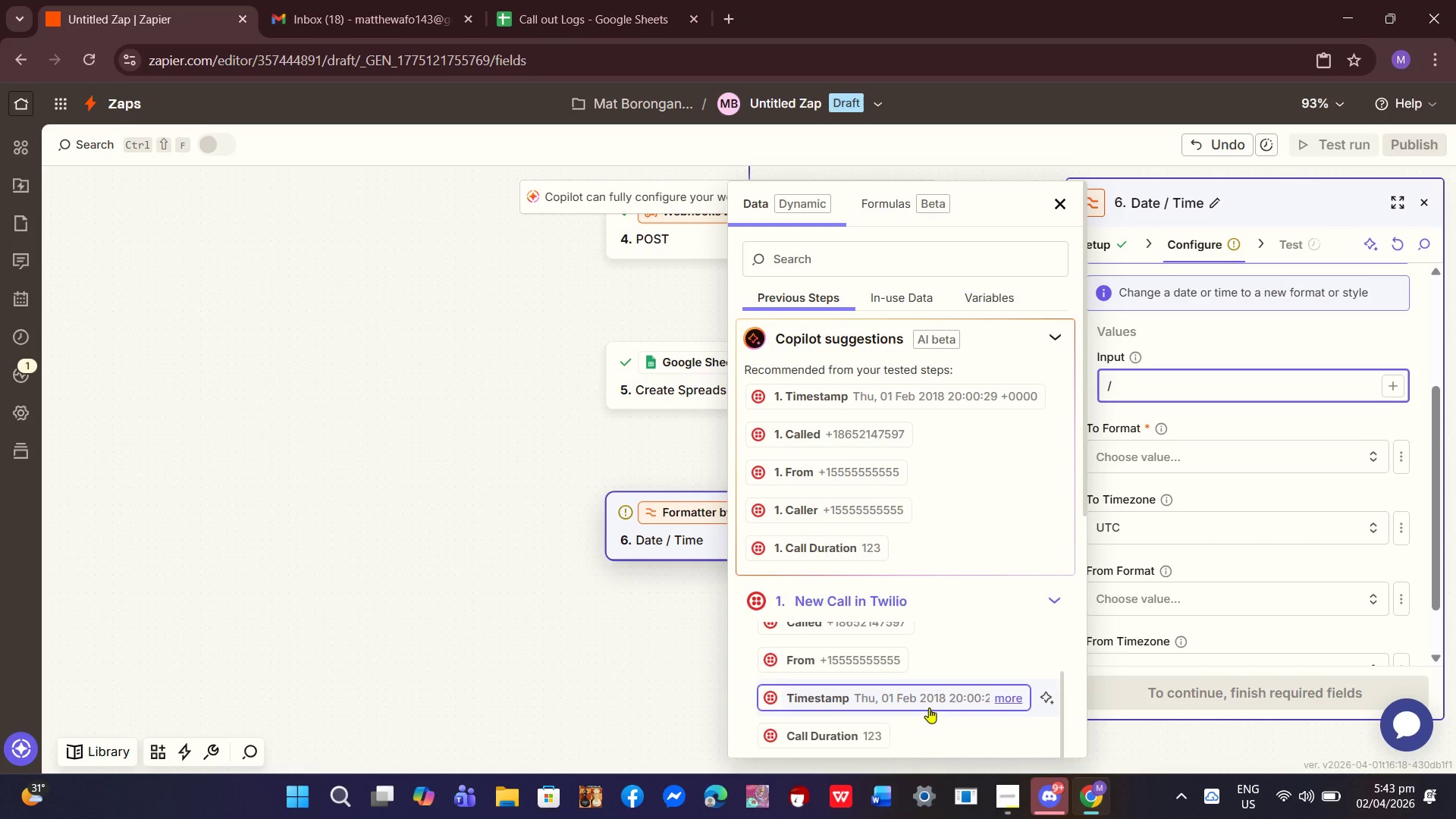 
left_click([937, 696])
 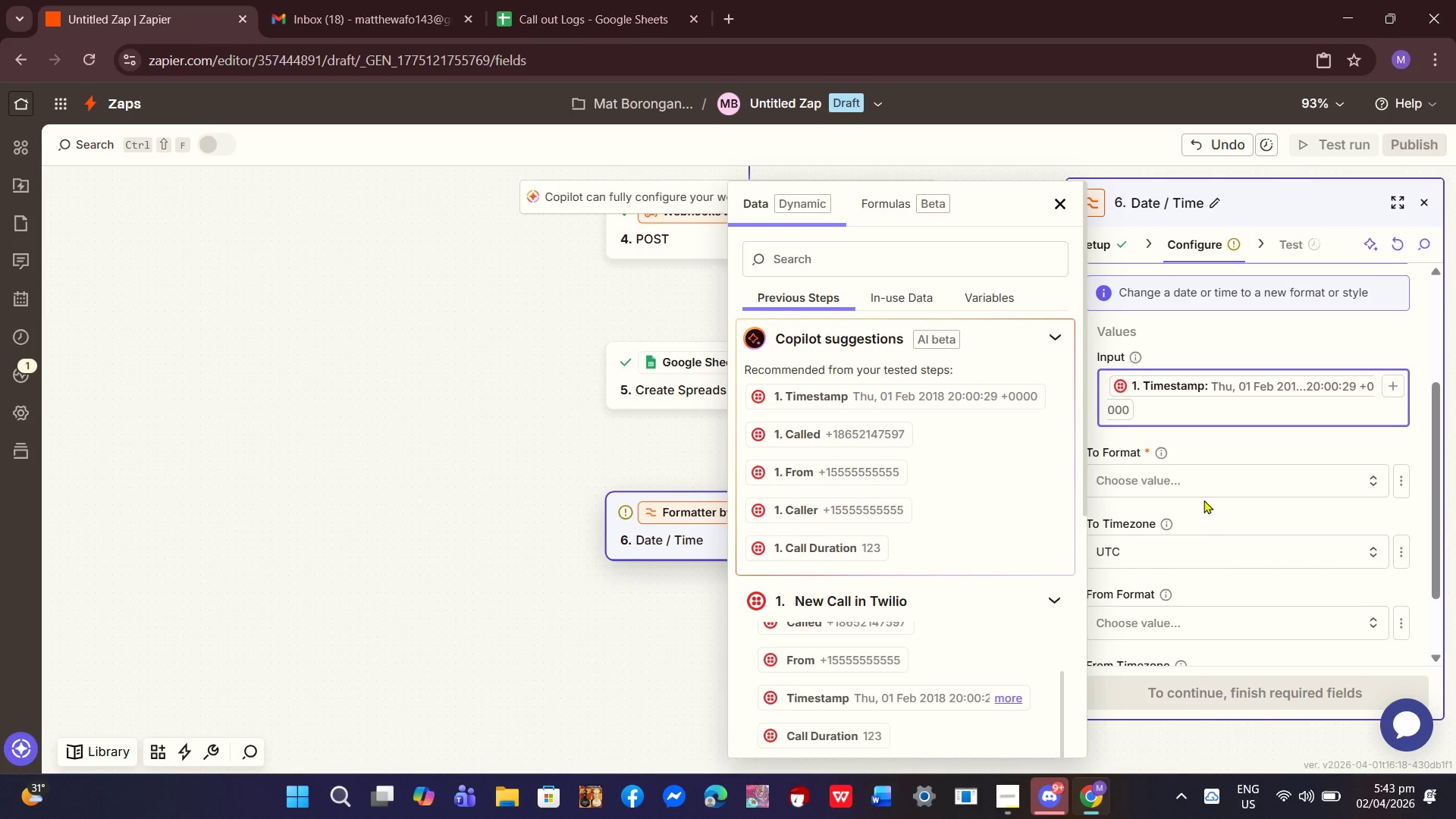 
left_click([1200, 485])
 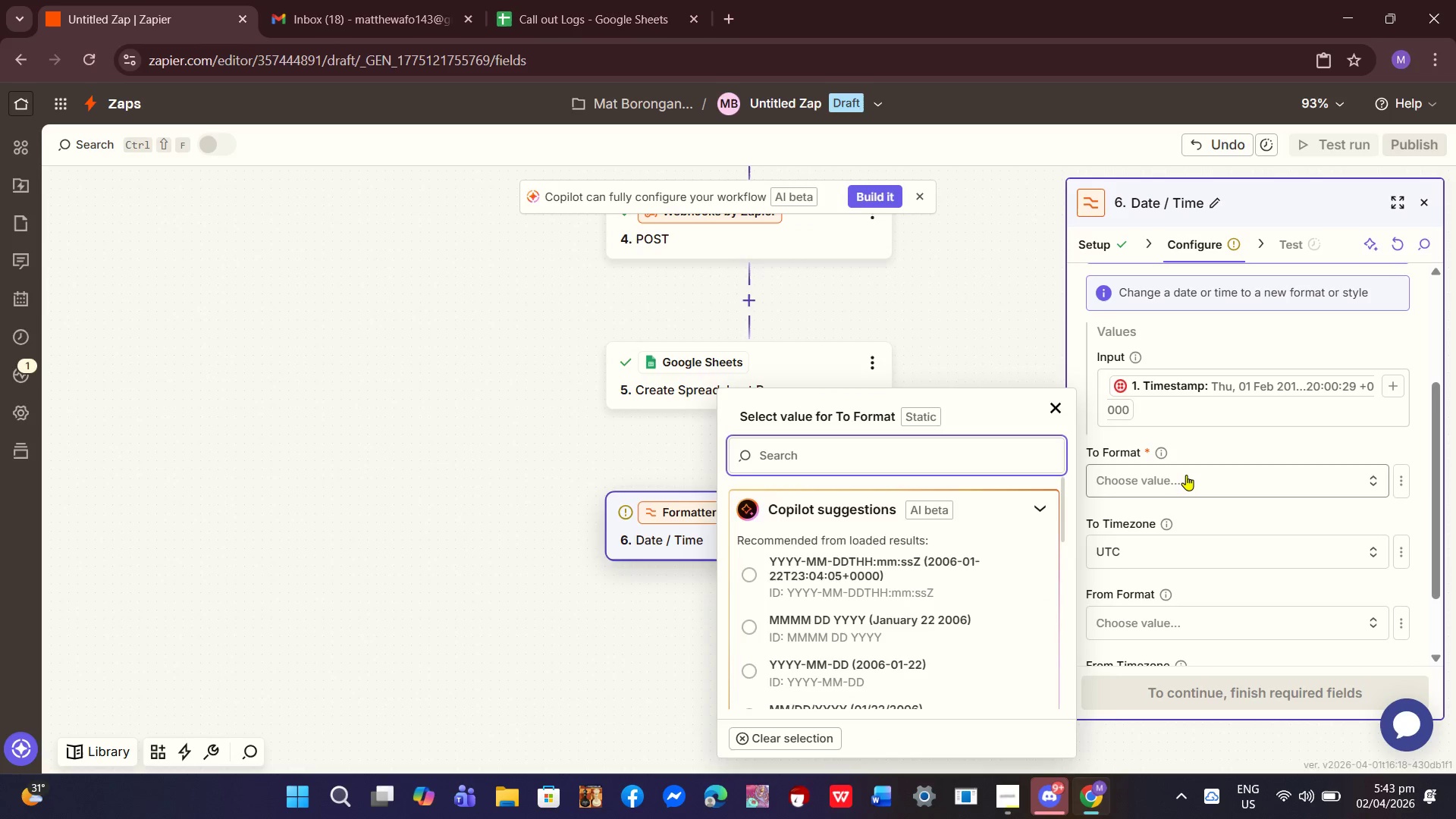 
left_click([1186, 475])
 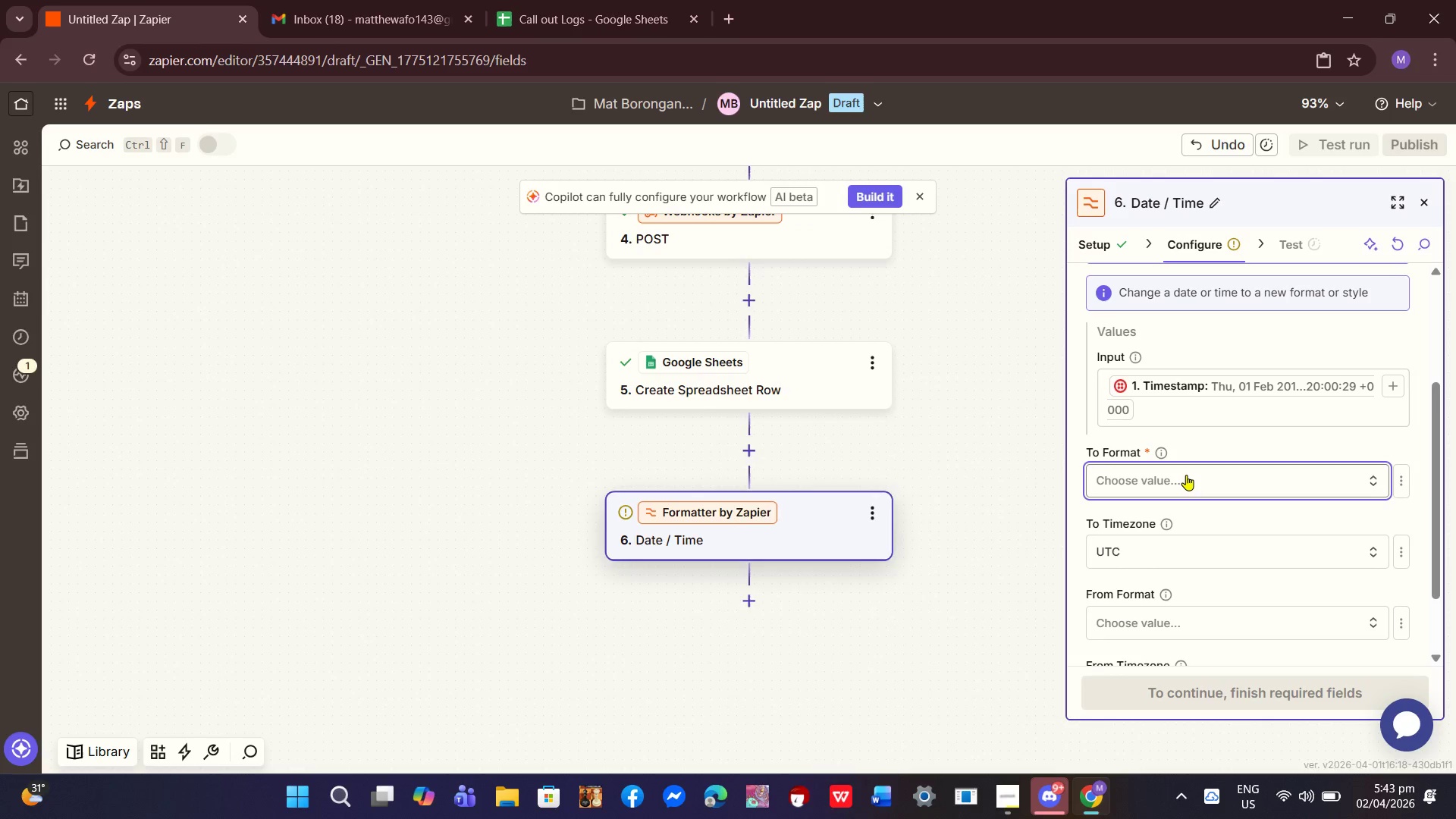 
left_click([1186, 475])
 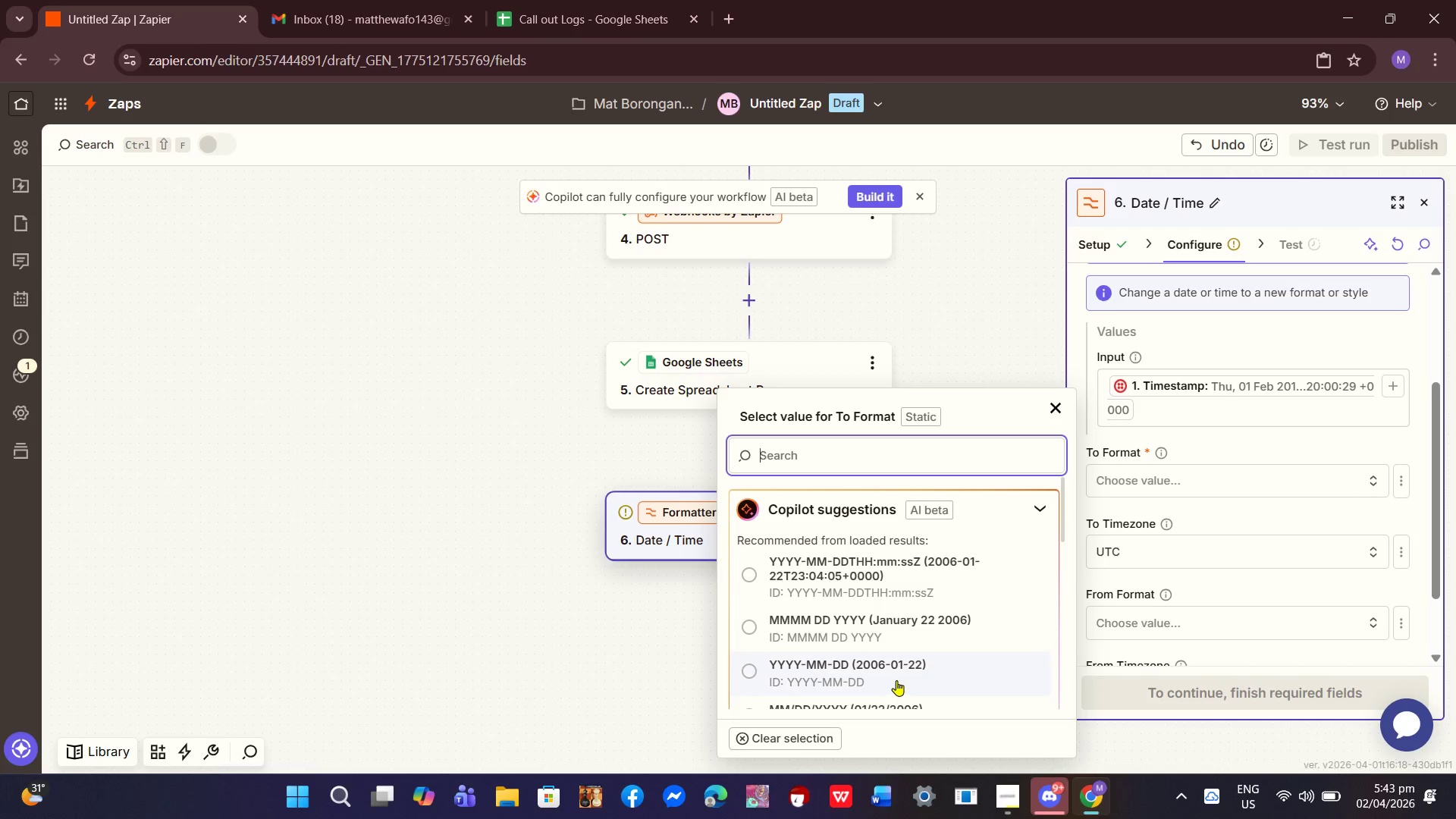 
left_click([896, 680])
 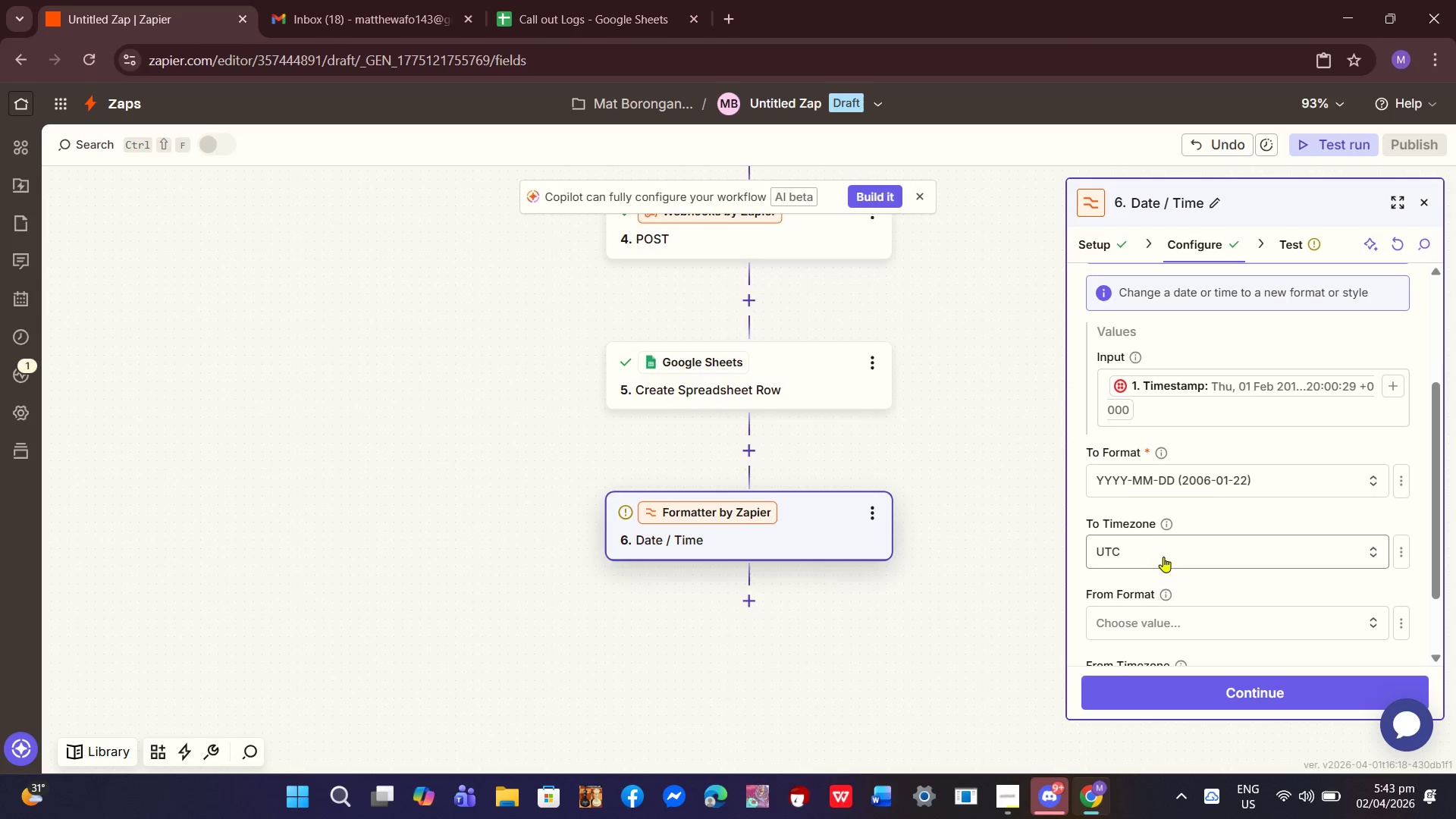 
scroll: coordinate [1185, 554], scroll_direction: down, amount: 2.0
 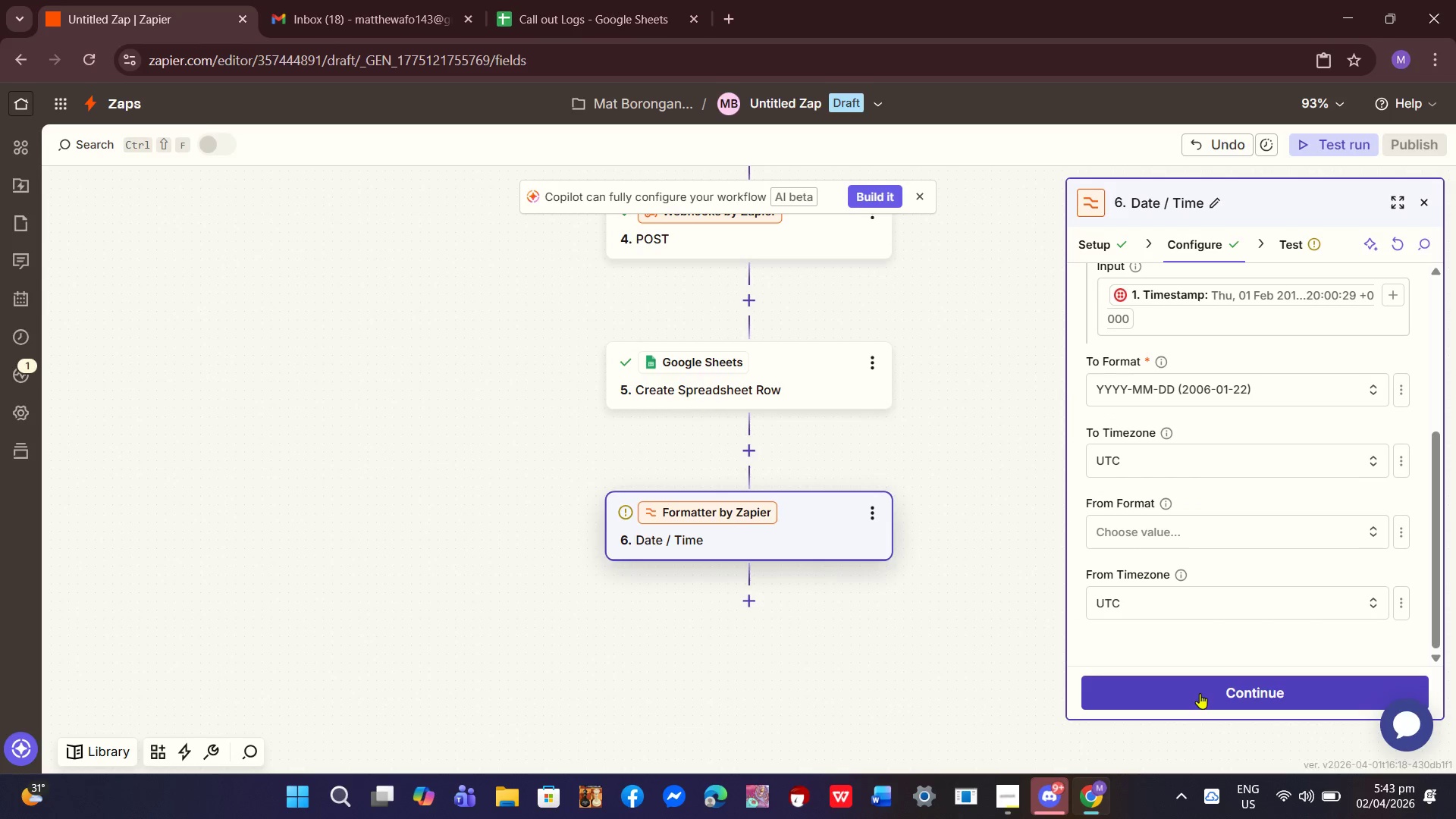 
left_click([1201, 697])
 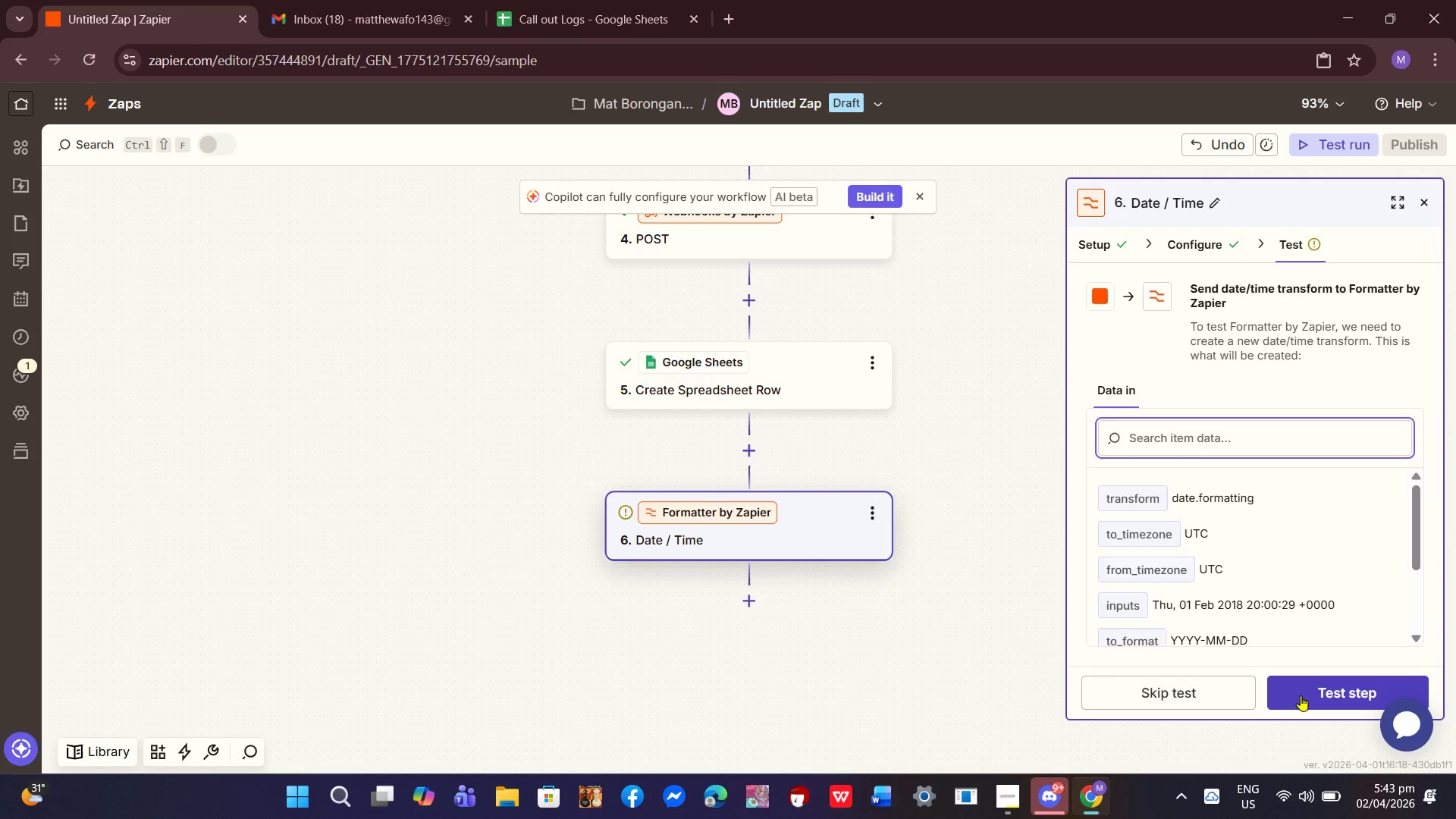 
left_click([1303, 694])
 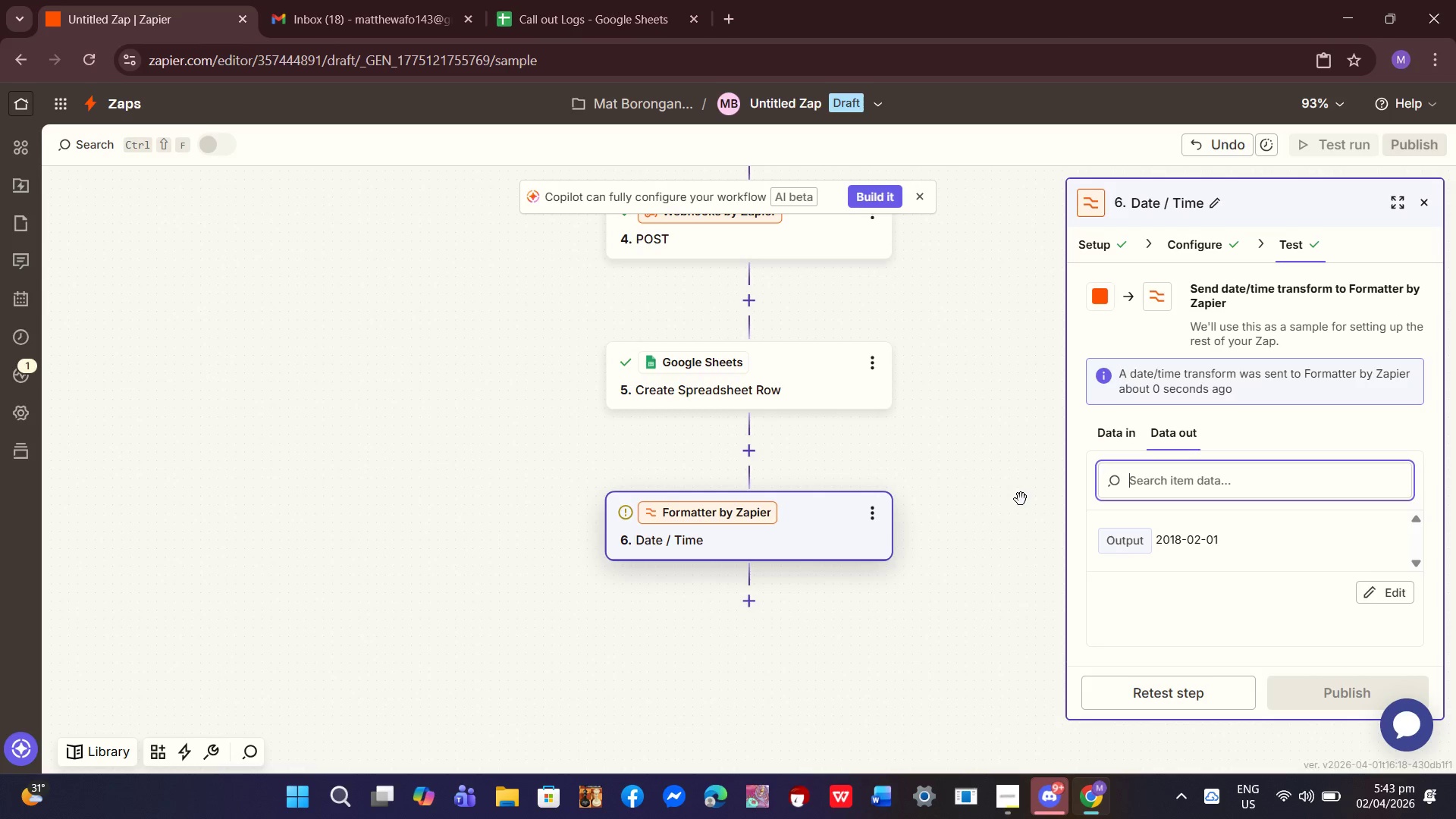 
wait(6.86)
 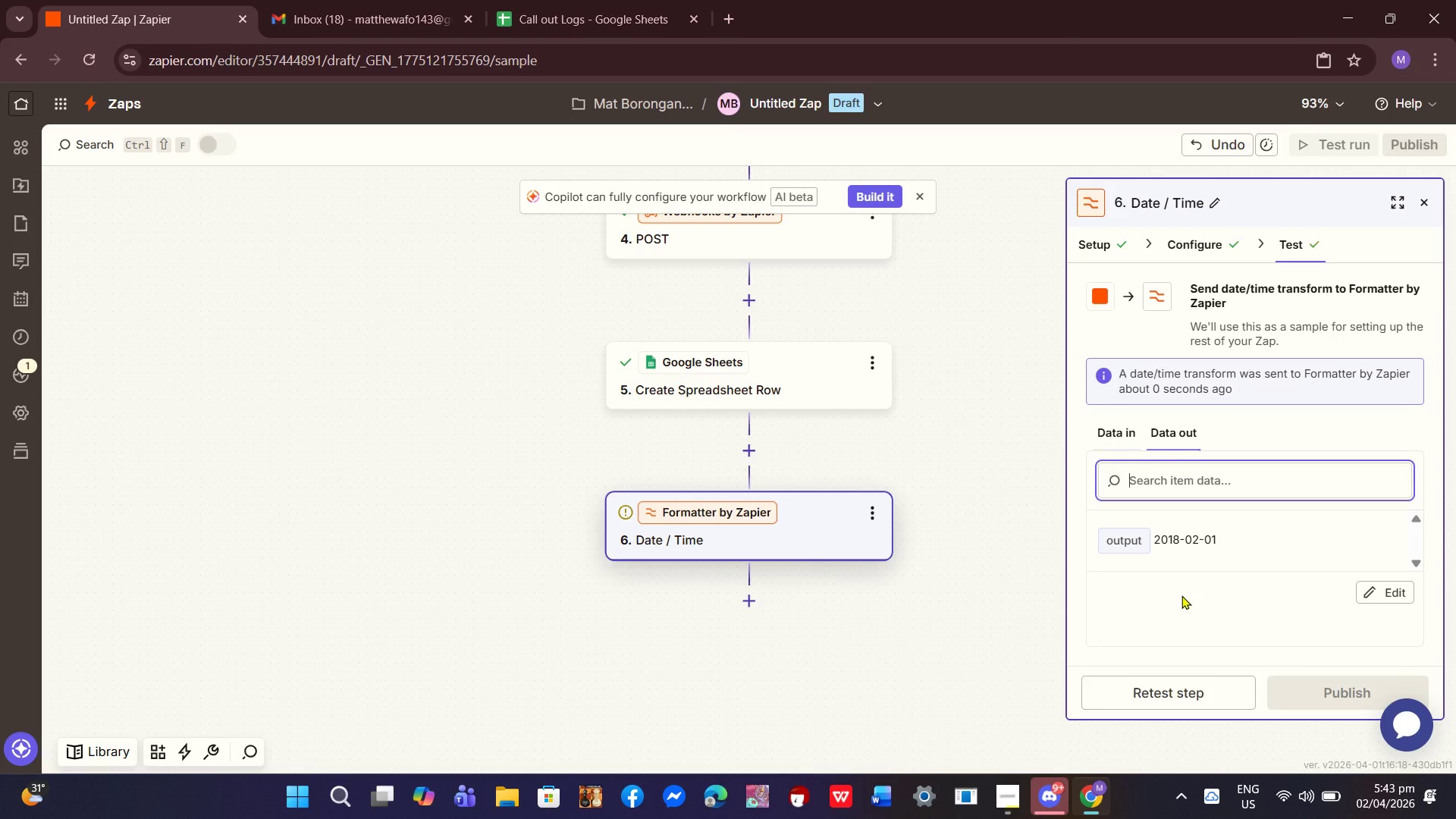 
left_click([1170, 700])
 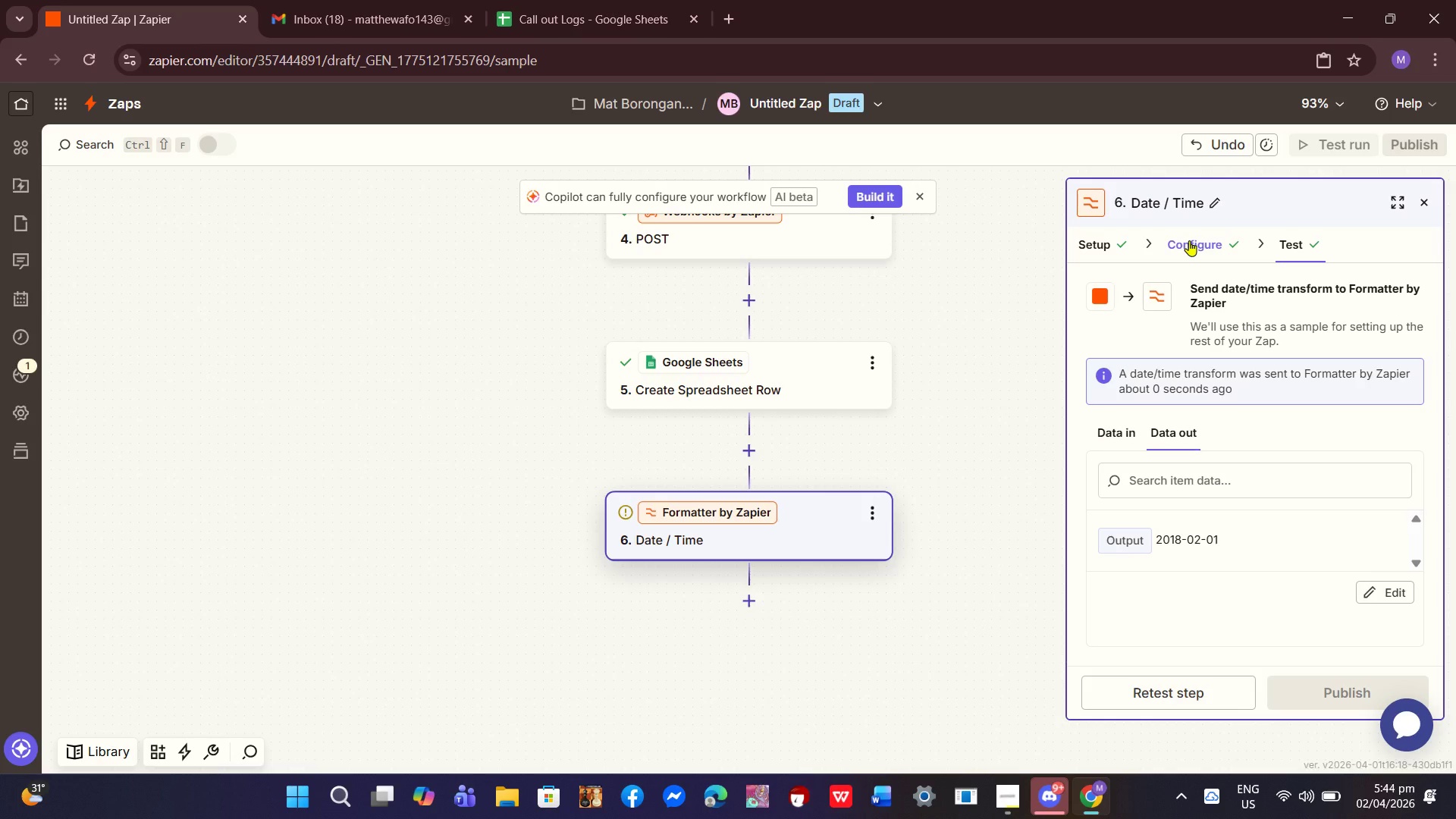 
wait(7.72)
 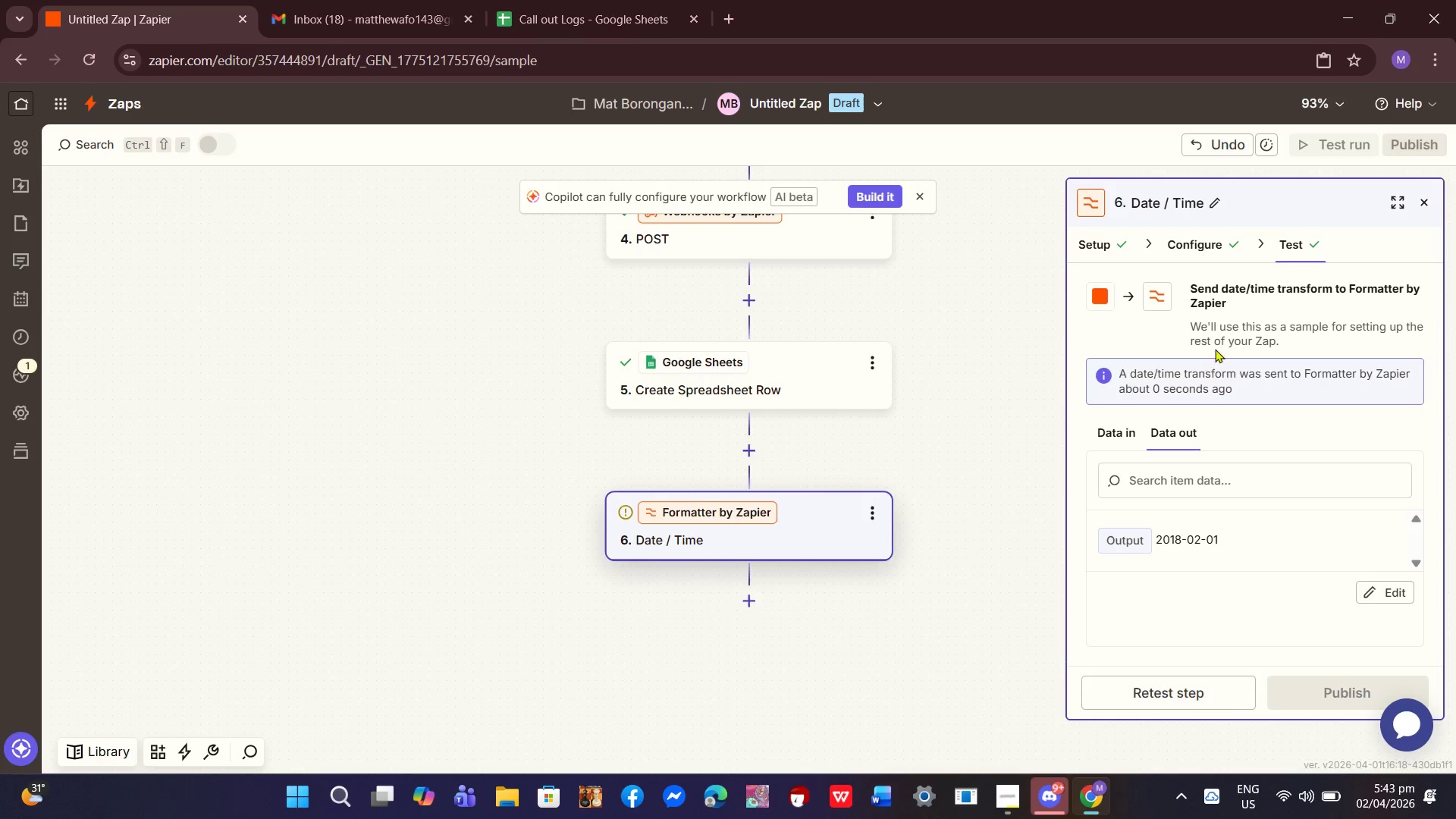 
left_click([1189, 240])
 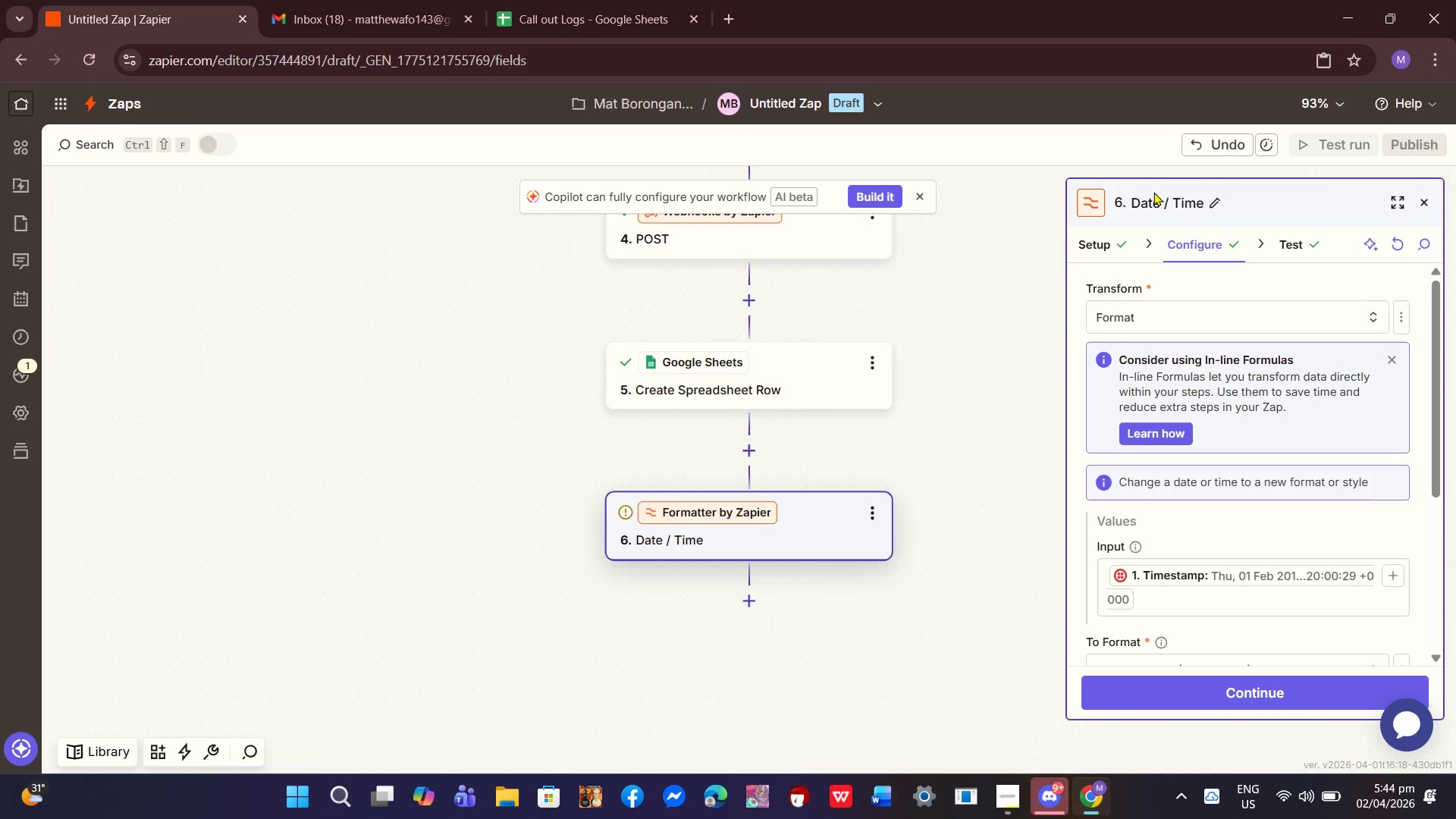 
left_click([1092, 242])
 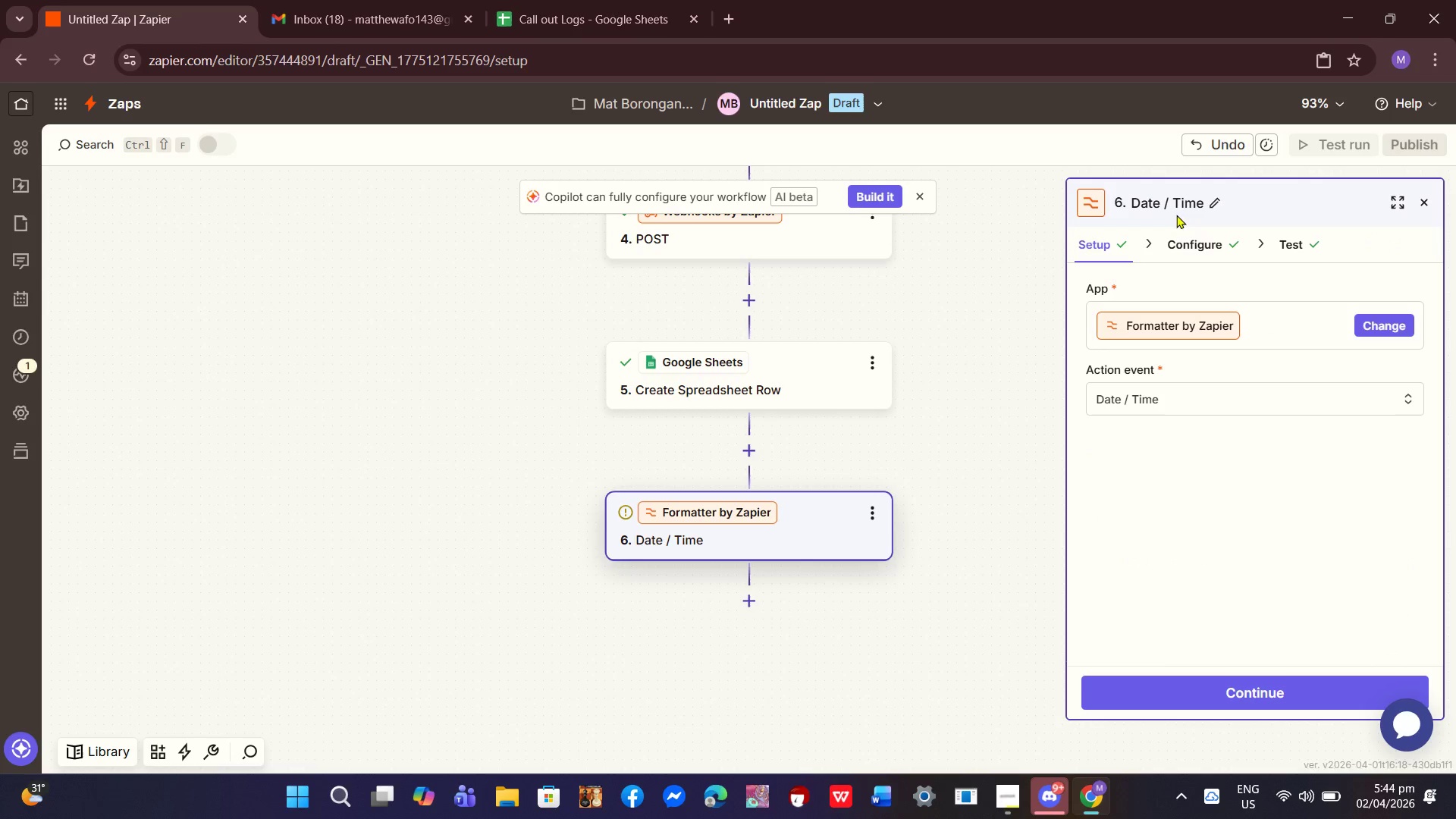 
double_click([1183, 236])
 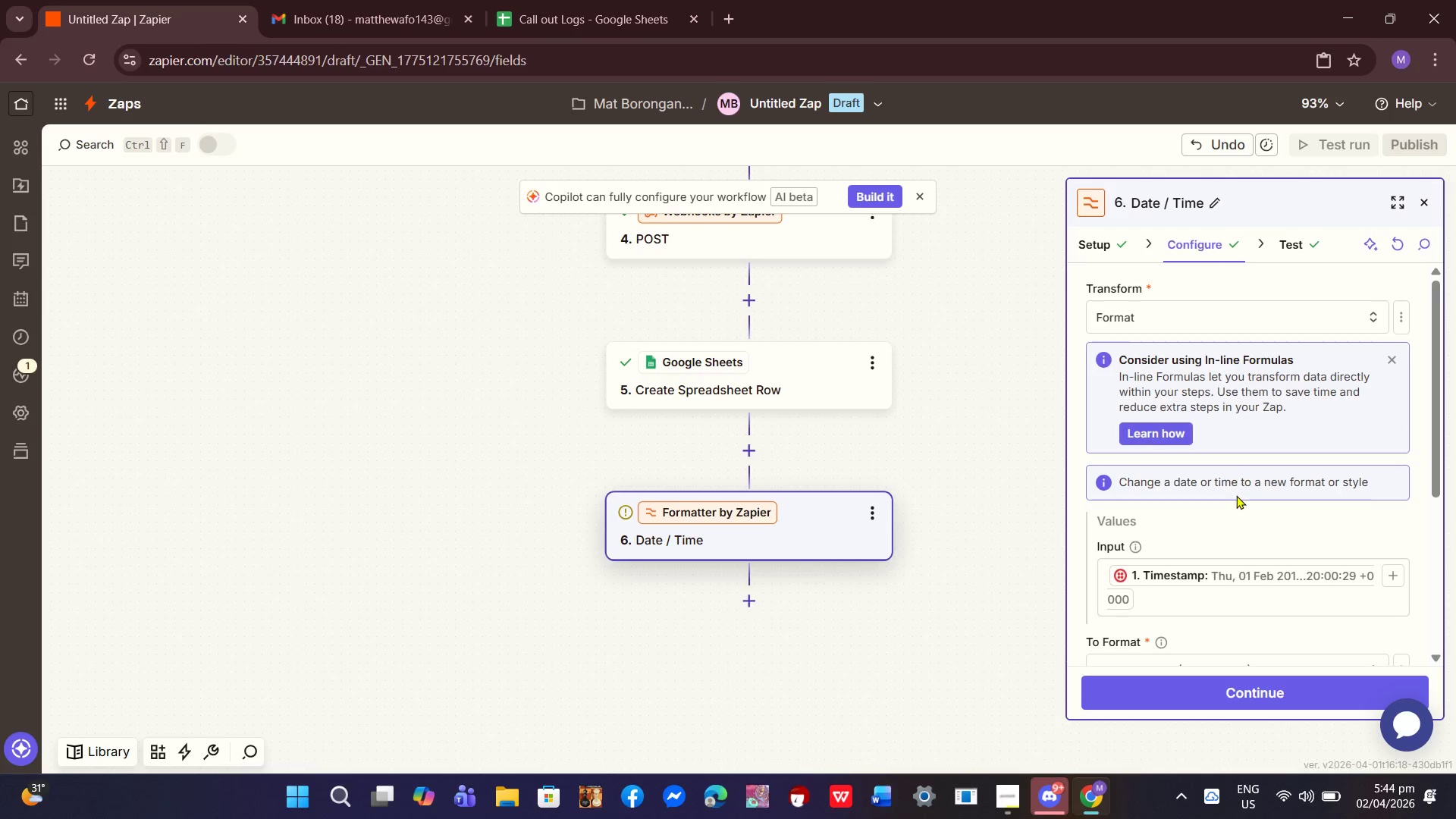 
scroll: coordinate [1179, 555], scroll_direction: down, amount: 5.0
 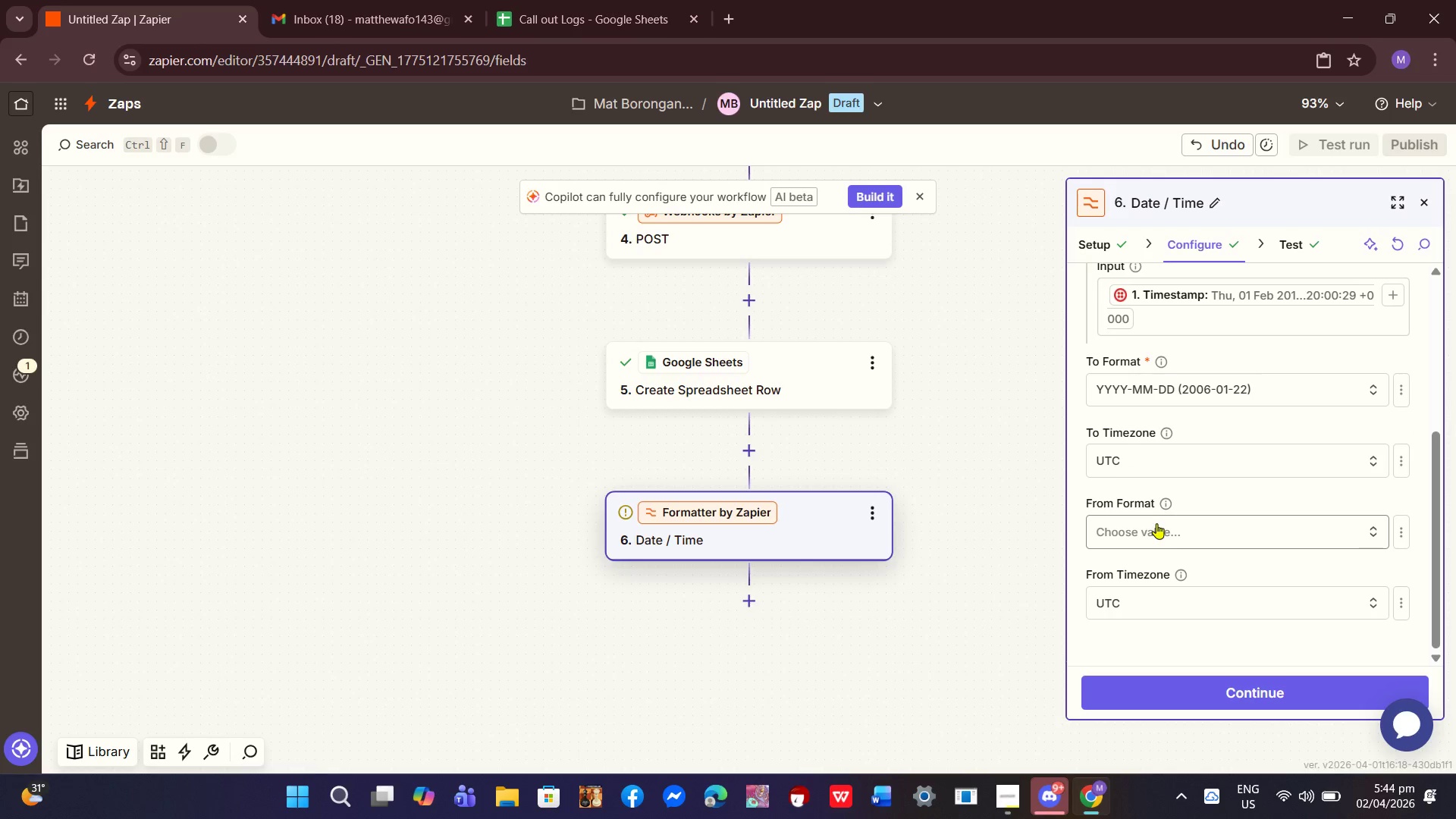 
left_click([1156, 523])
 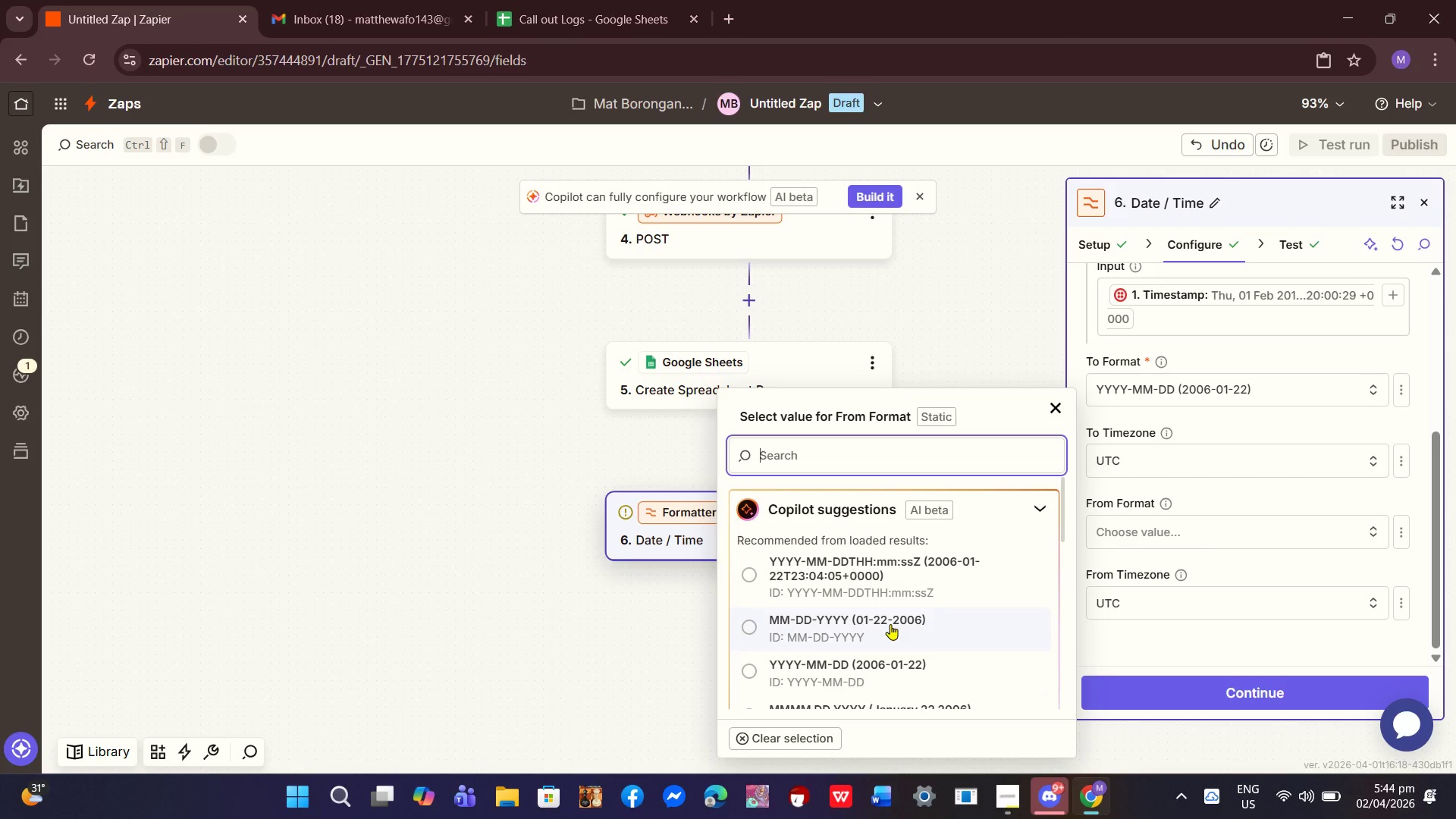 
wait(5.69)
 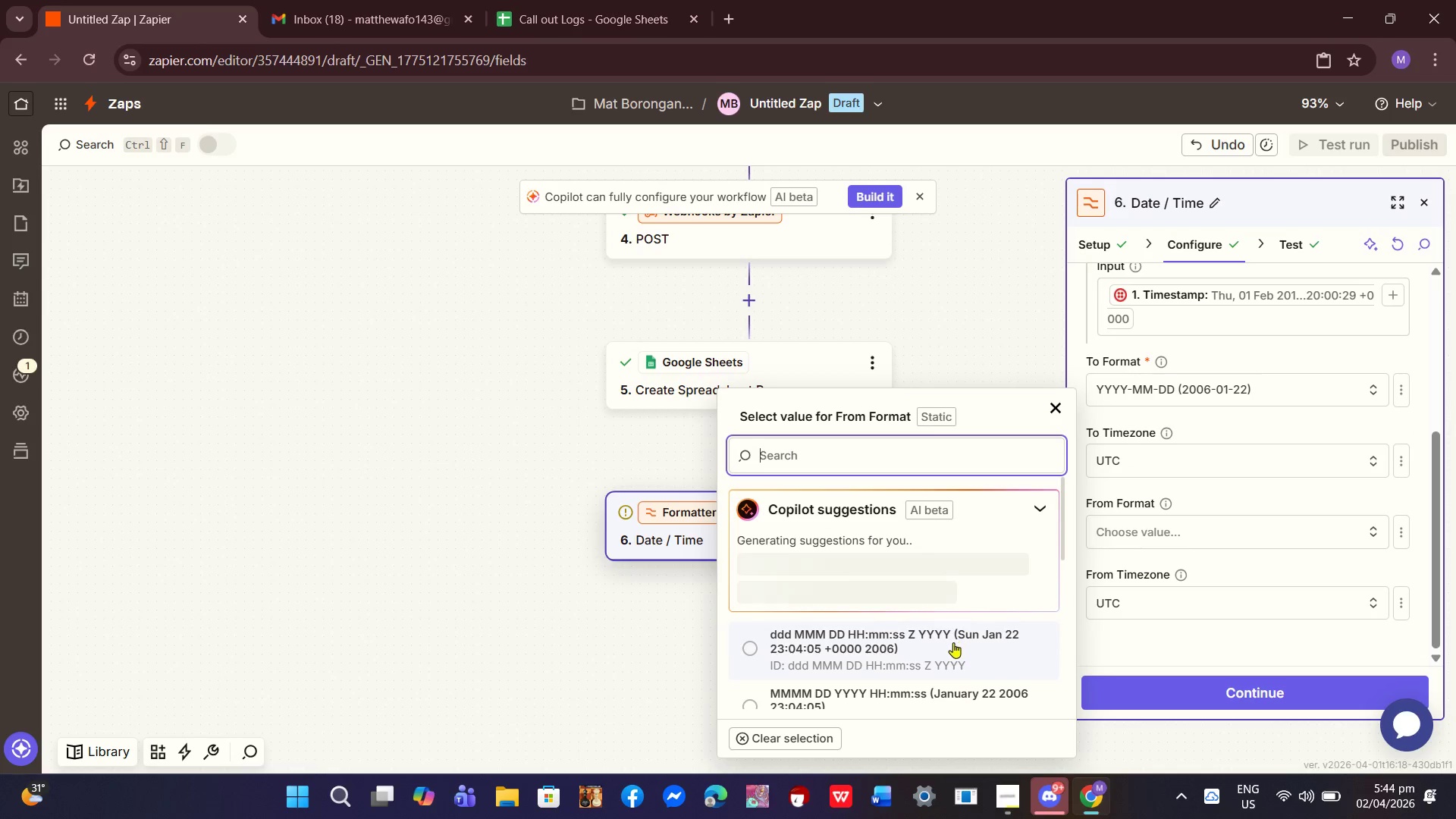 
left_click([883, 576])
 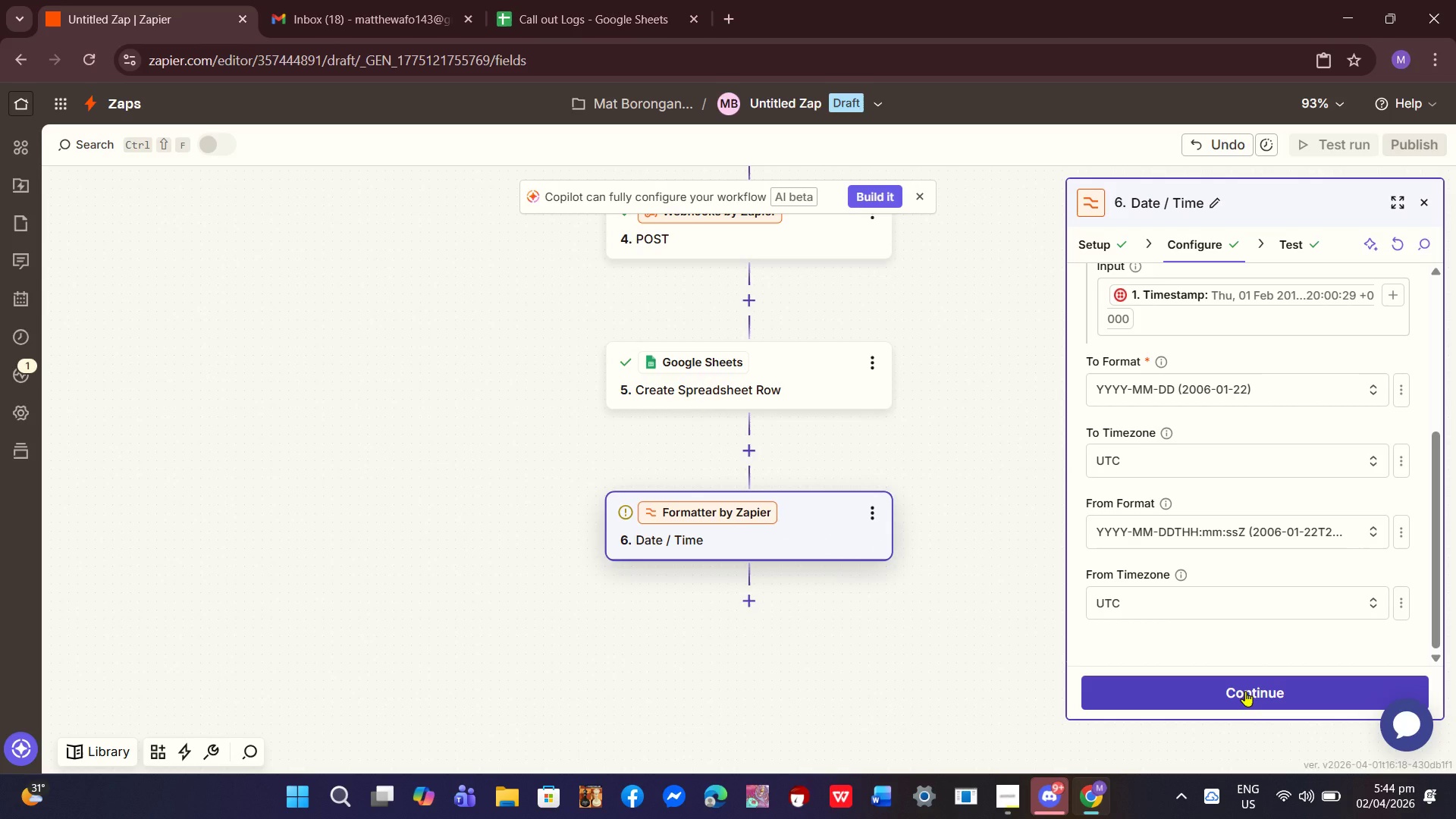 
left_click([1245, 691])
 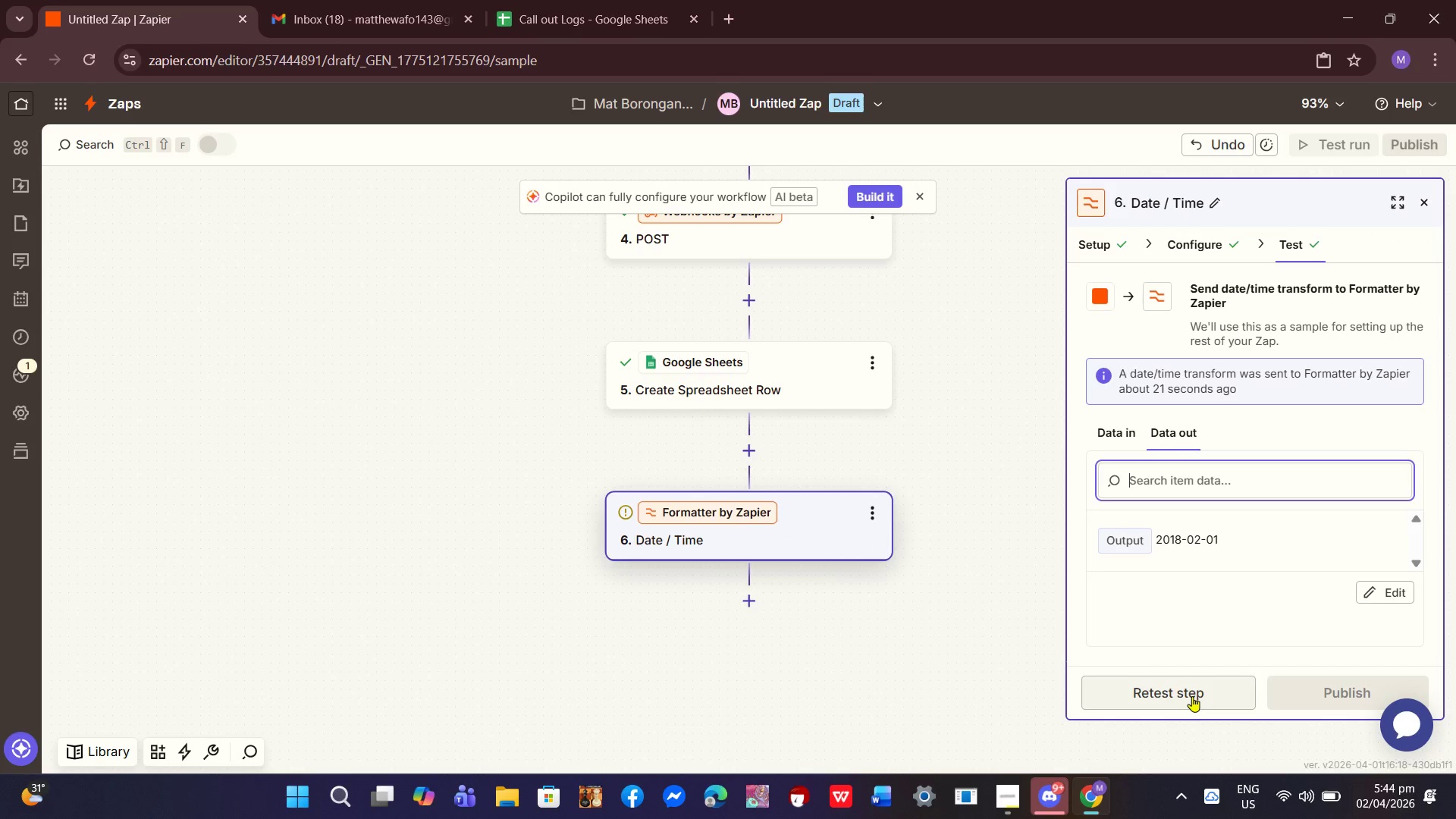 
left_click([1192, 696])
 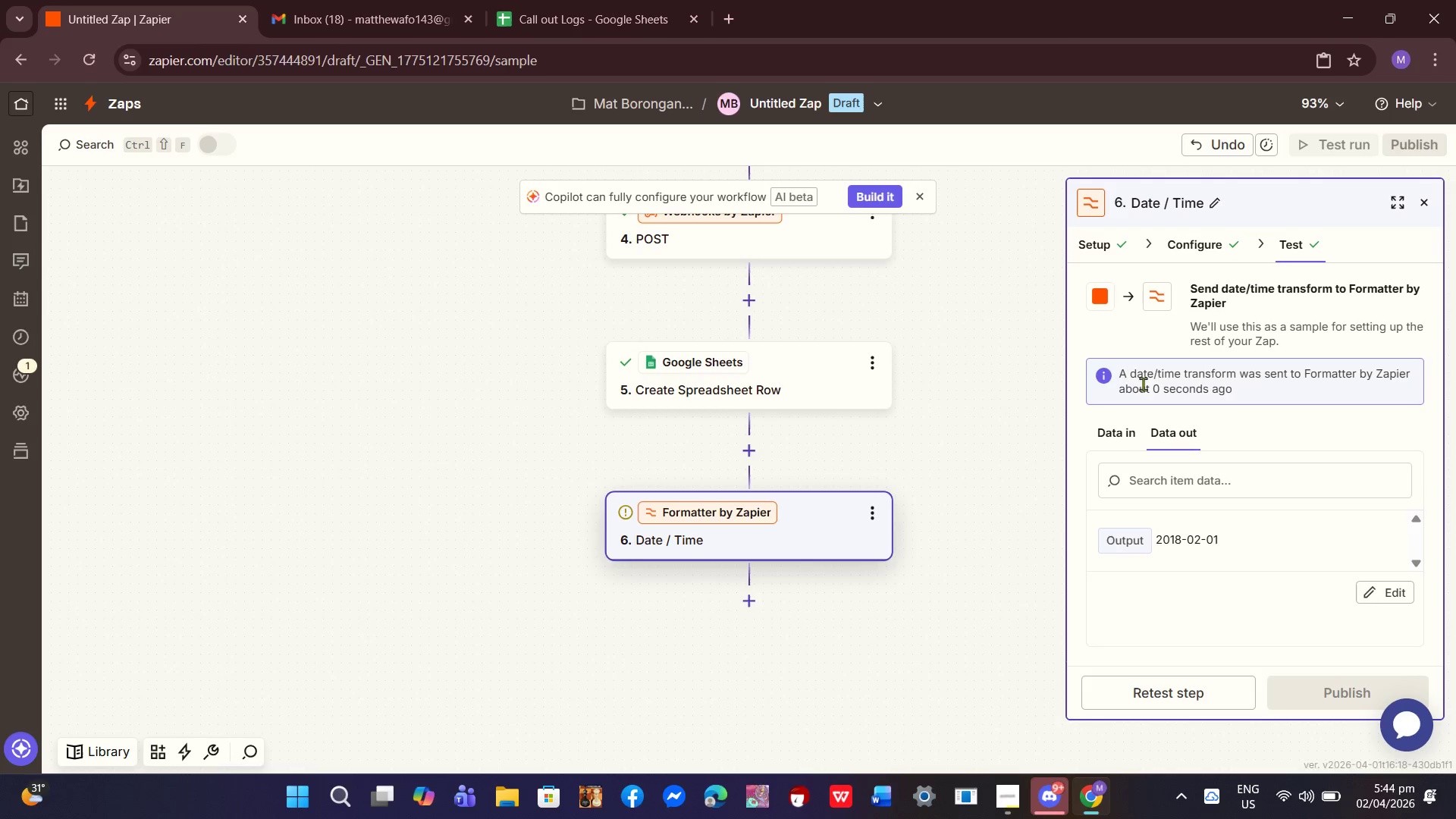 
wait(8.33)
 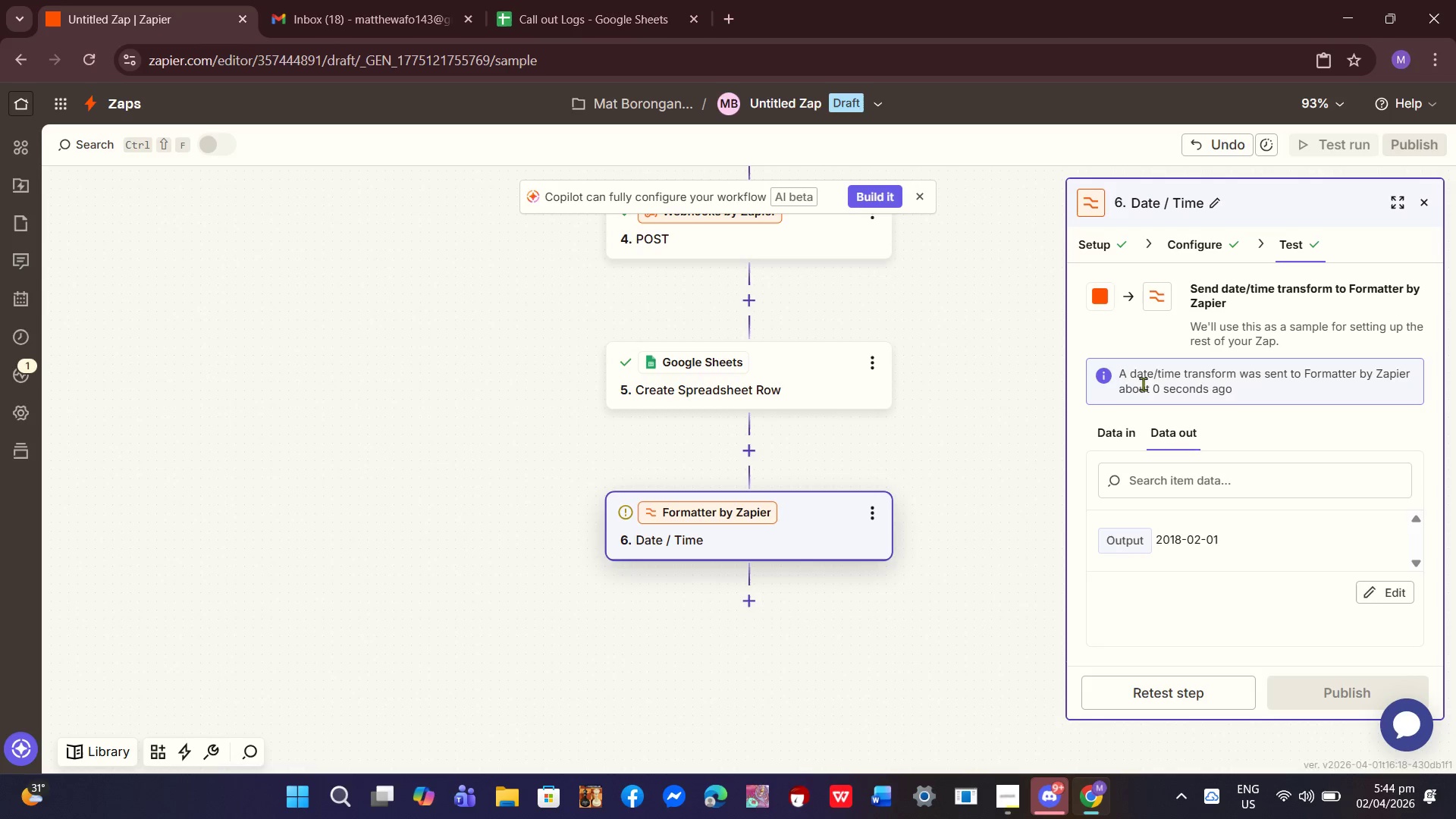 
left_click([1182, 242])
 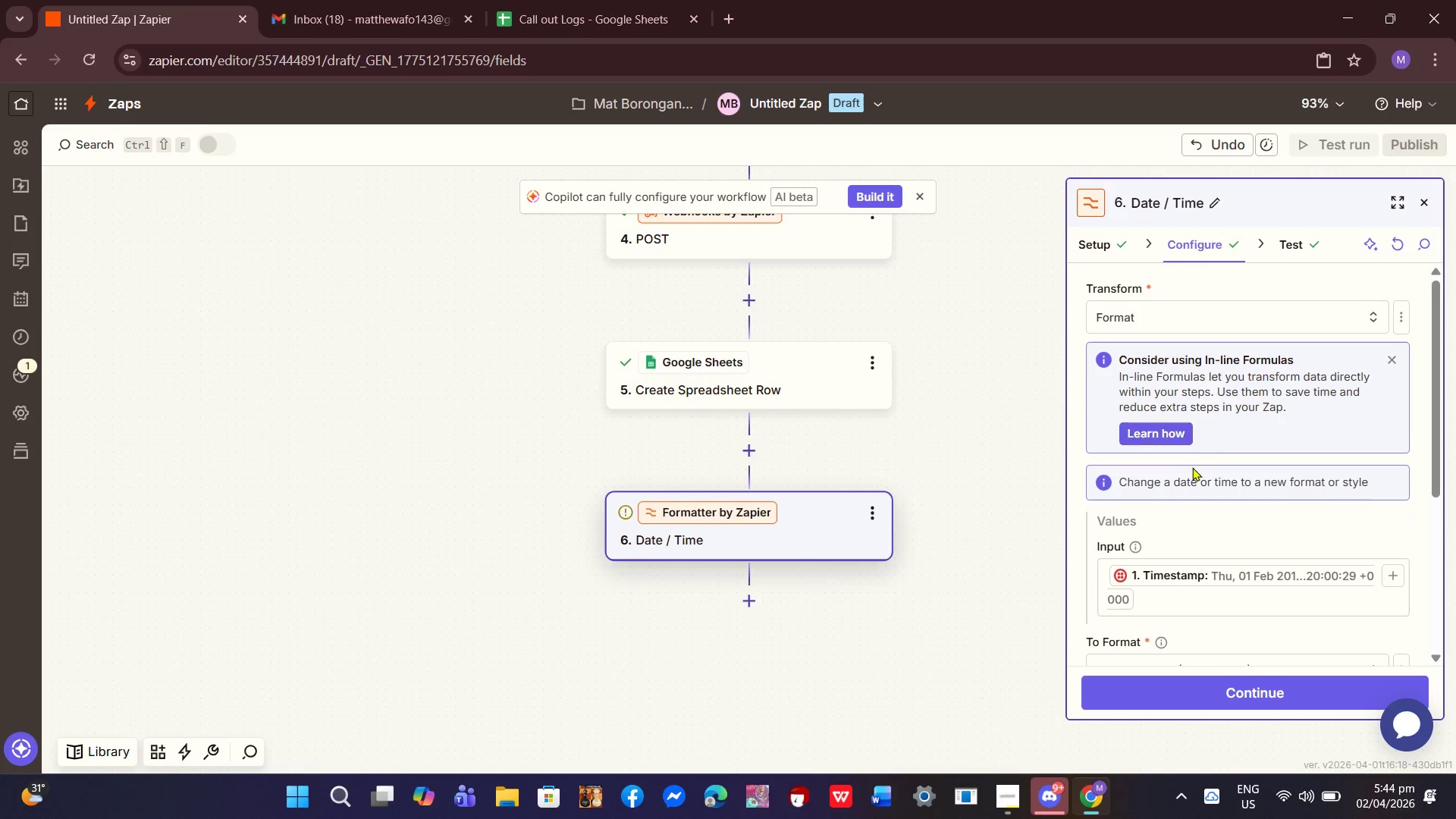 
scroll: coordinate [1196, 474], scroll_direction: up, amount: 1.0
 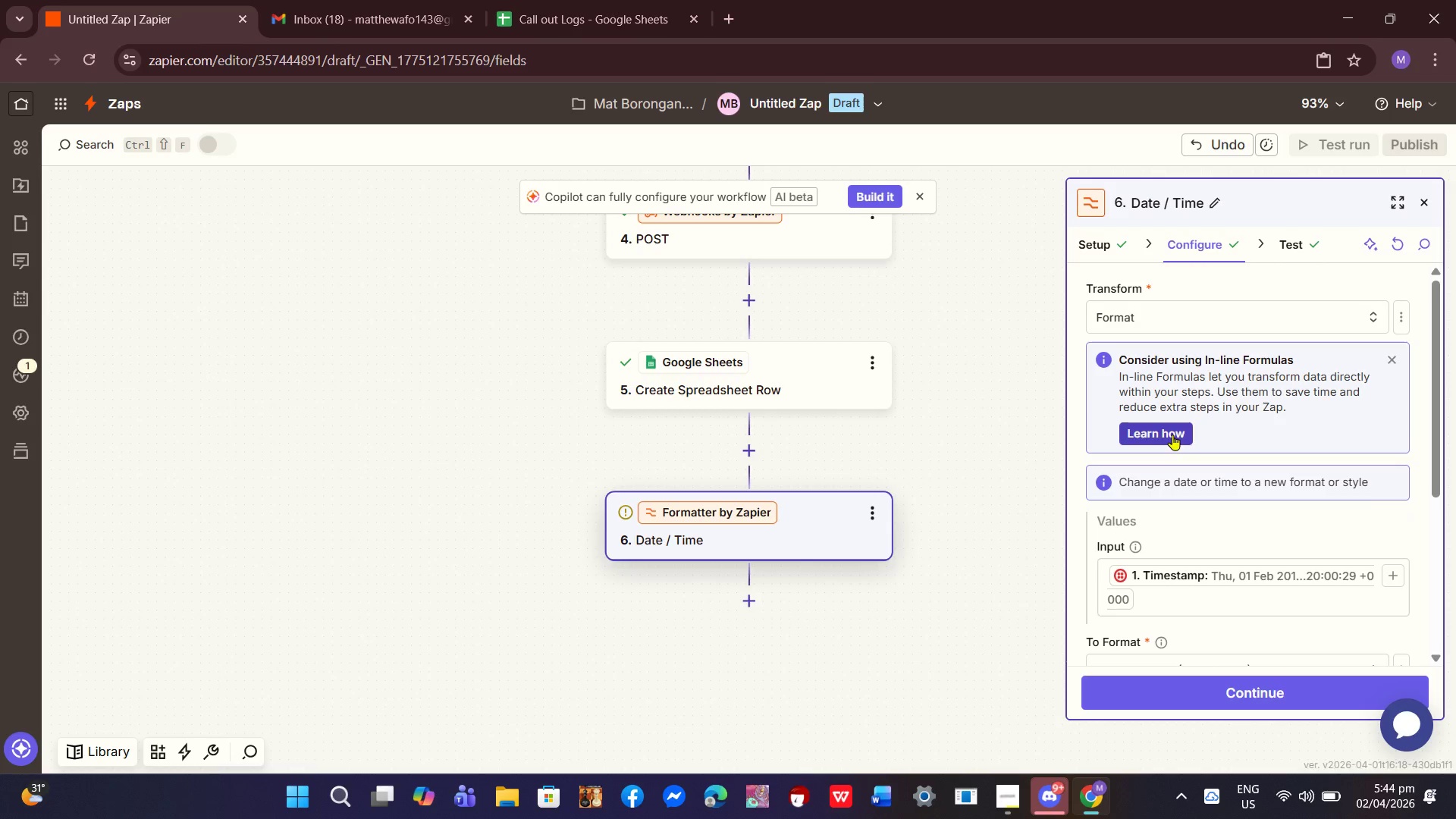 
left_click([1172, 435])
 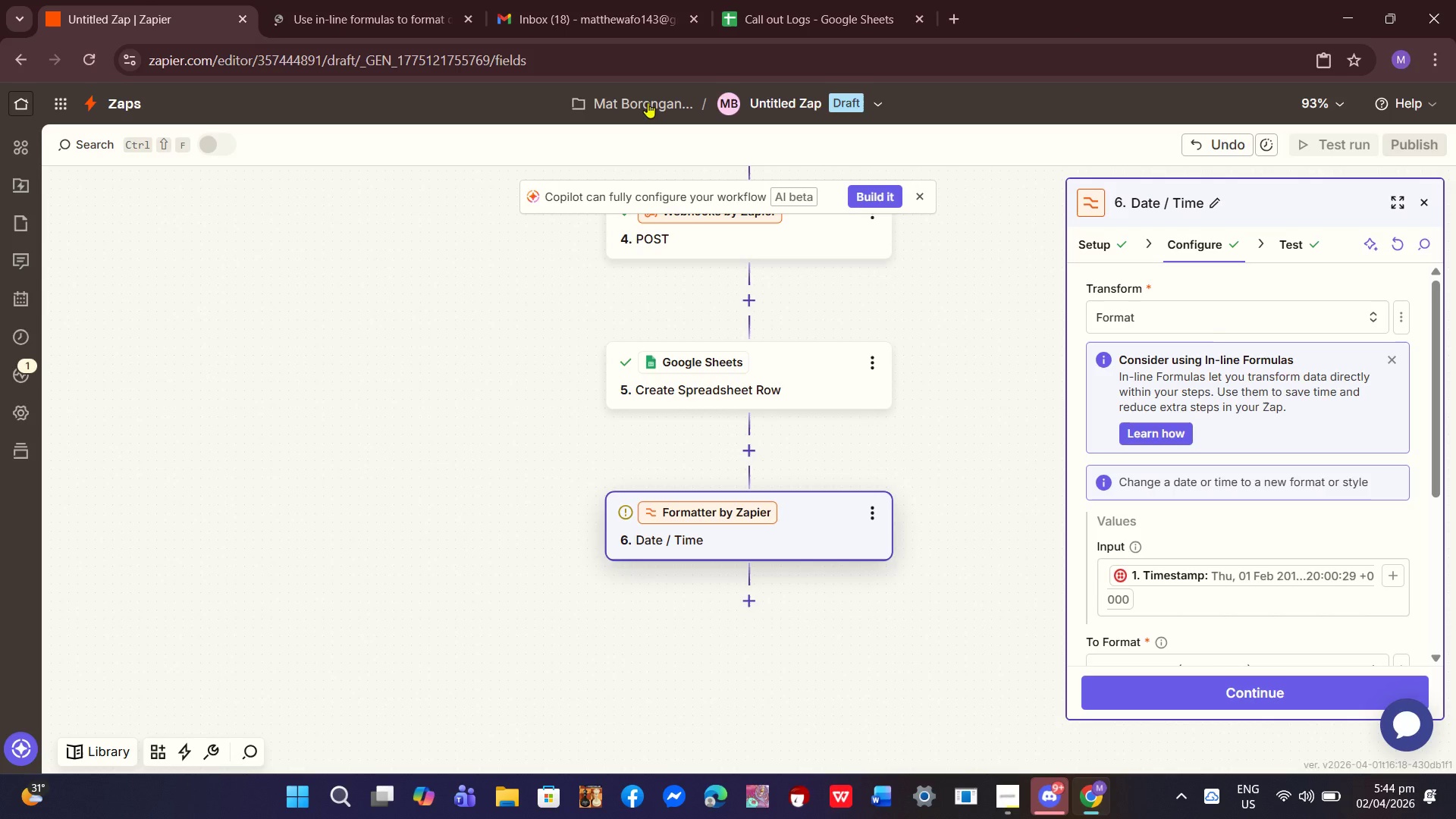 
scroll: coordinate [1254, 366], scroll_direction: up, amount: 4.0
 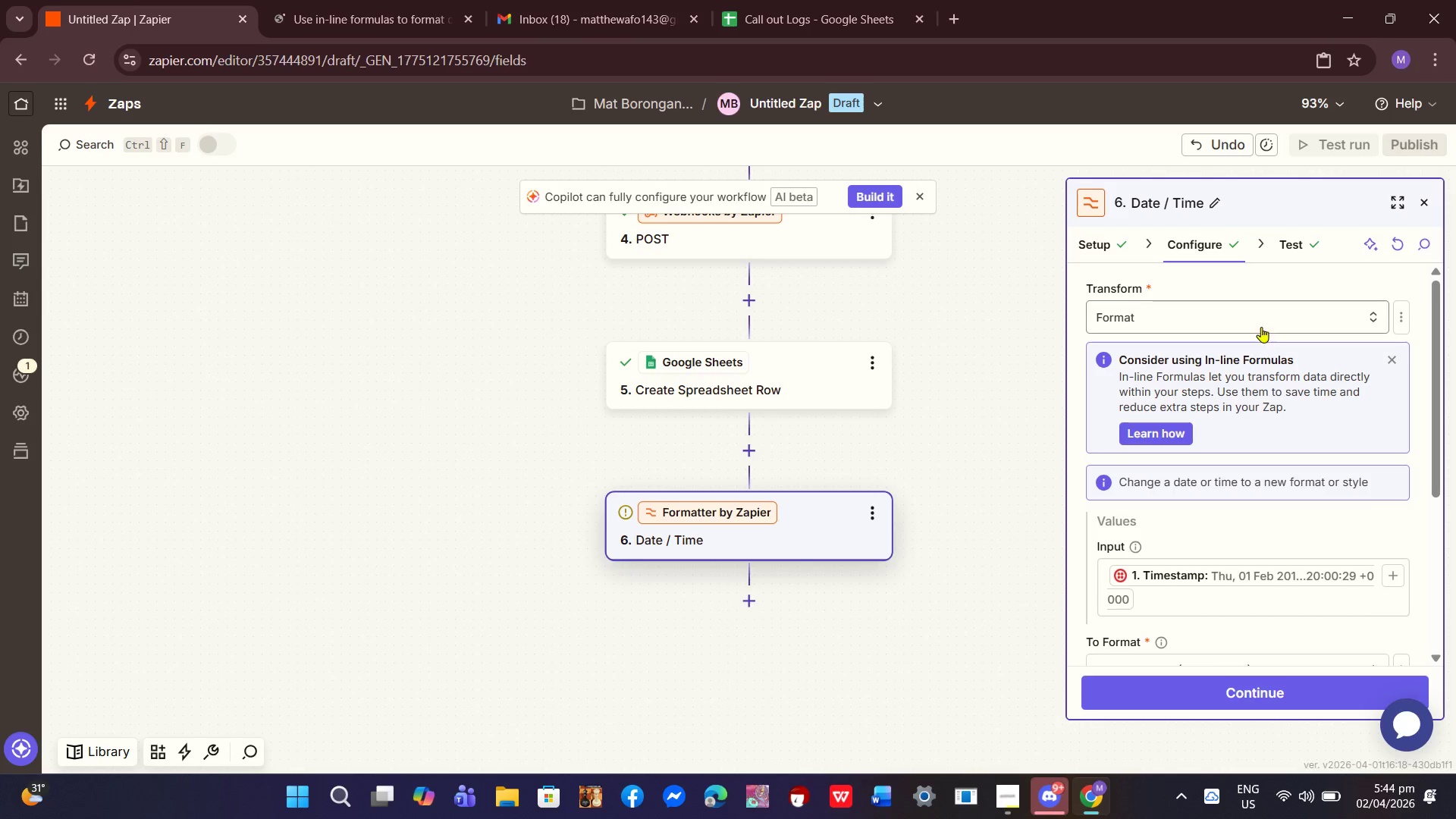 
left_click([1247, 309])
 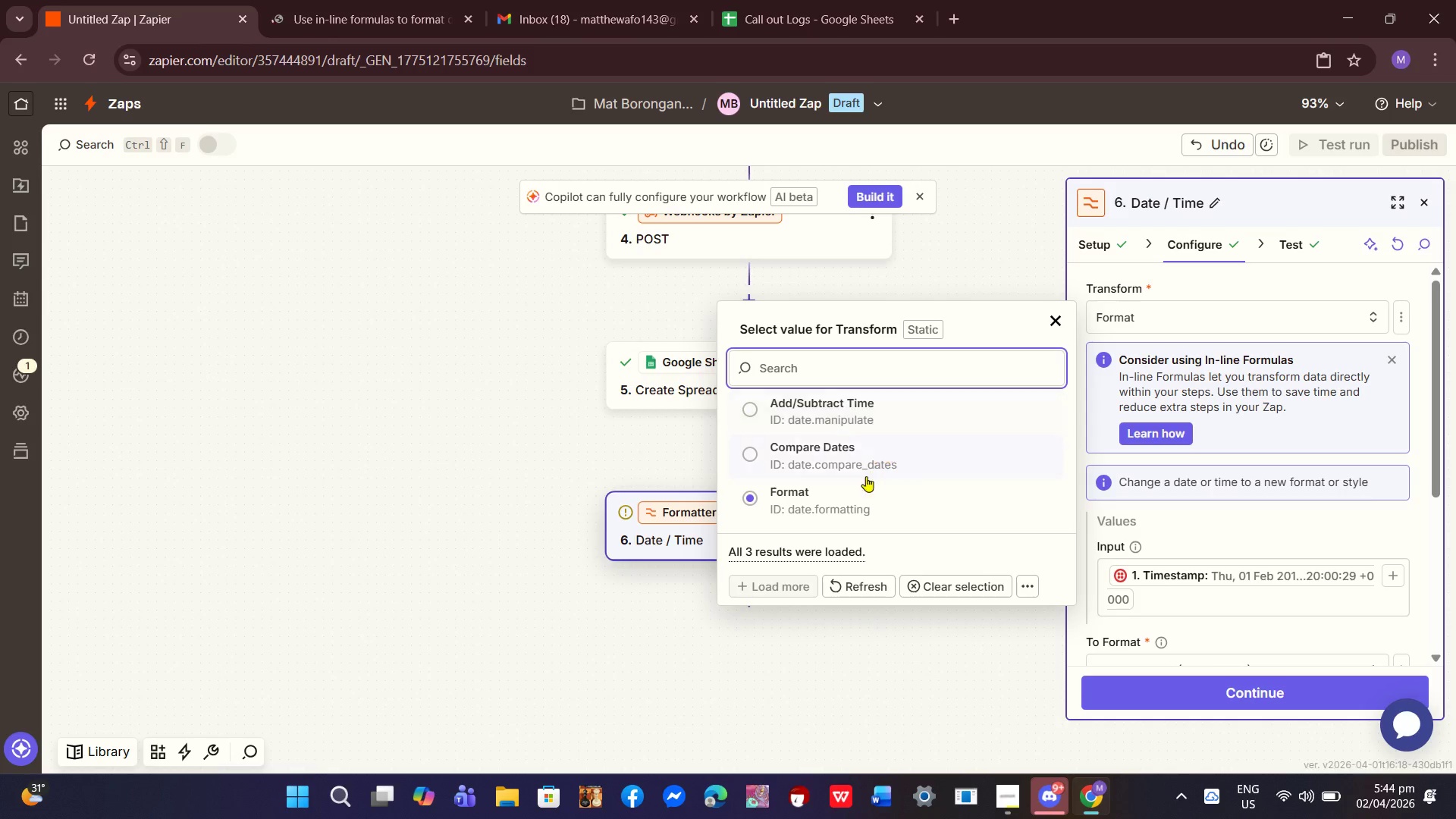 
left_click([846, 503])
 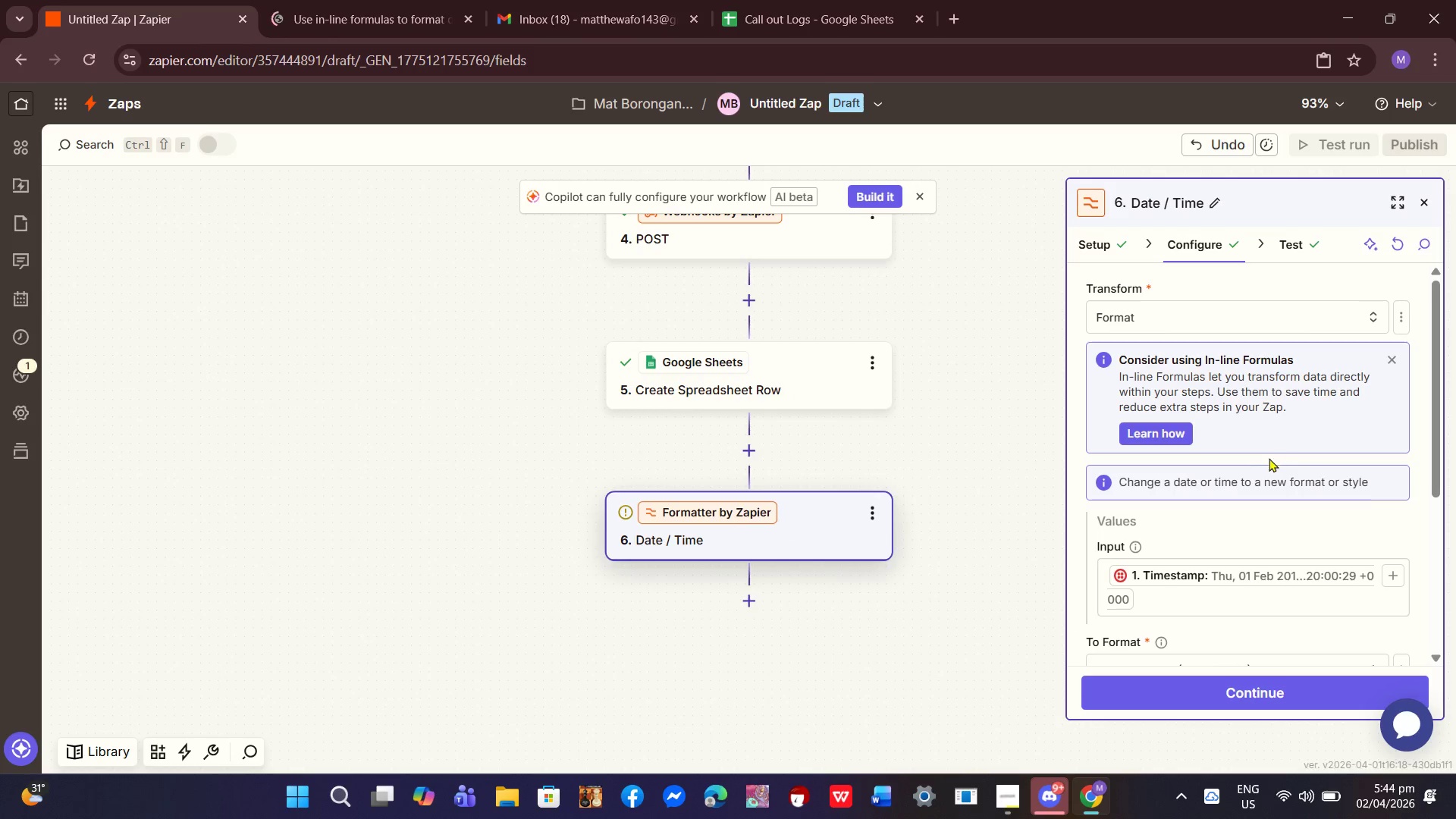 
left_click([1240, 481])
 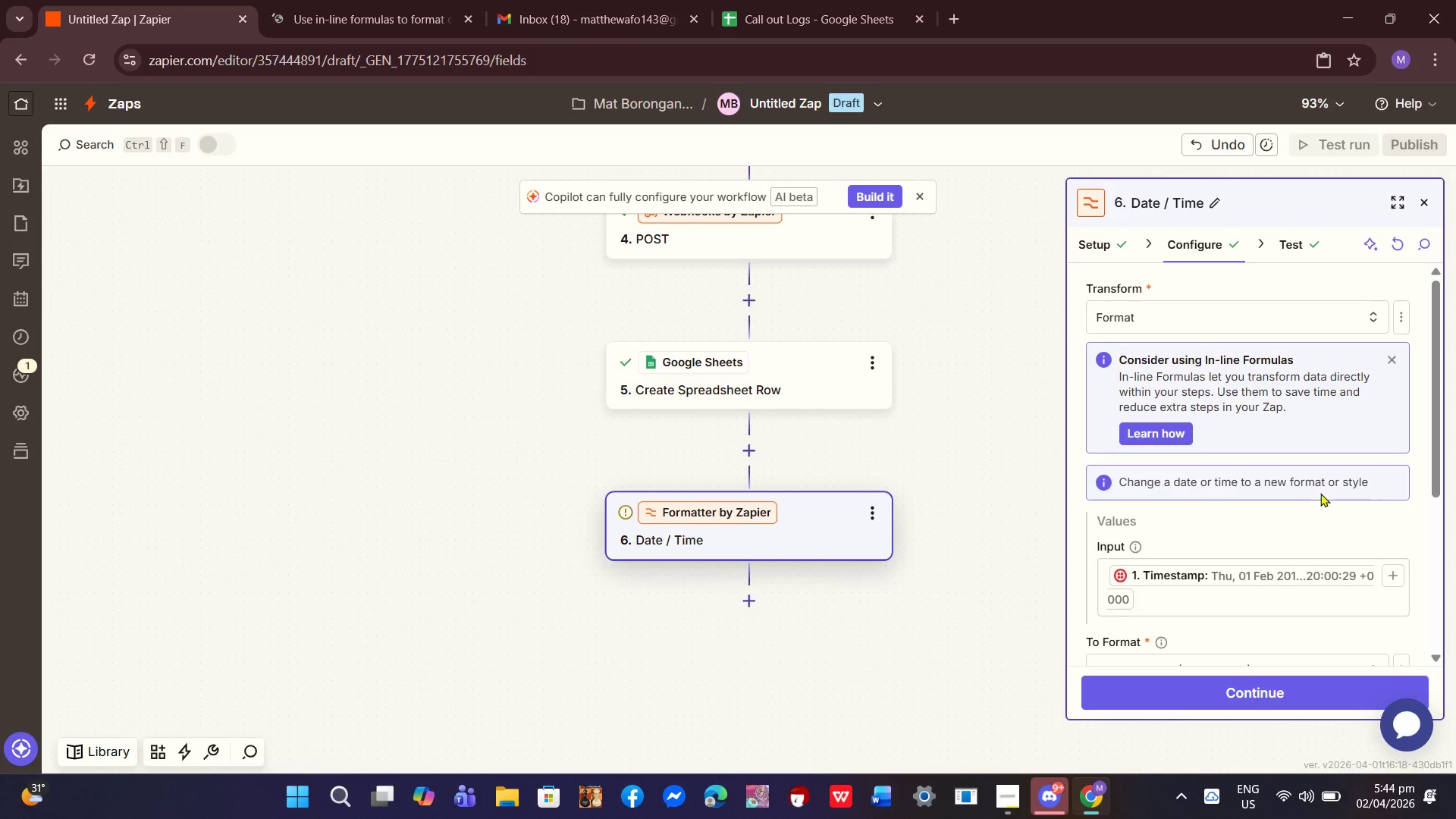 
scroll: coordinate [1238, 483], scroll_direction: down, amount: 3.0
 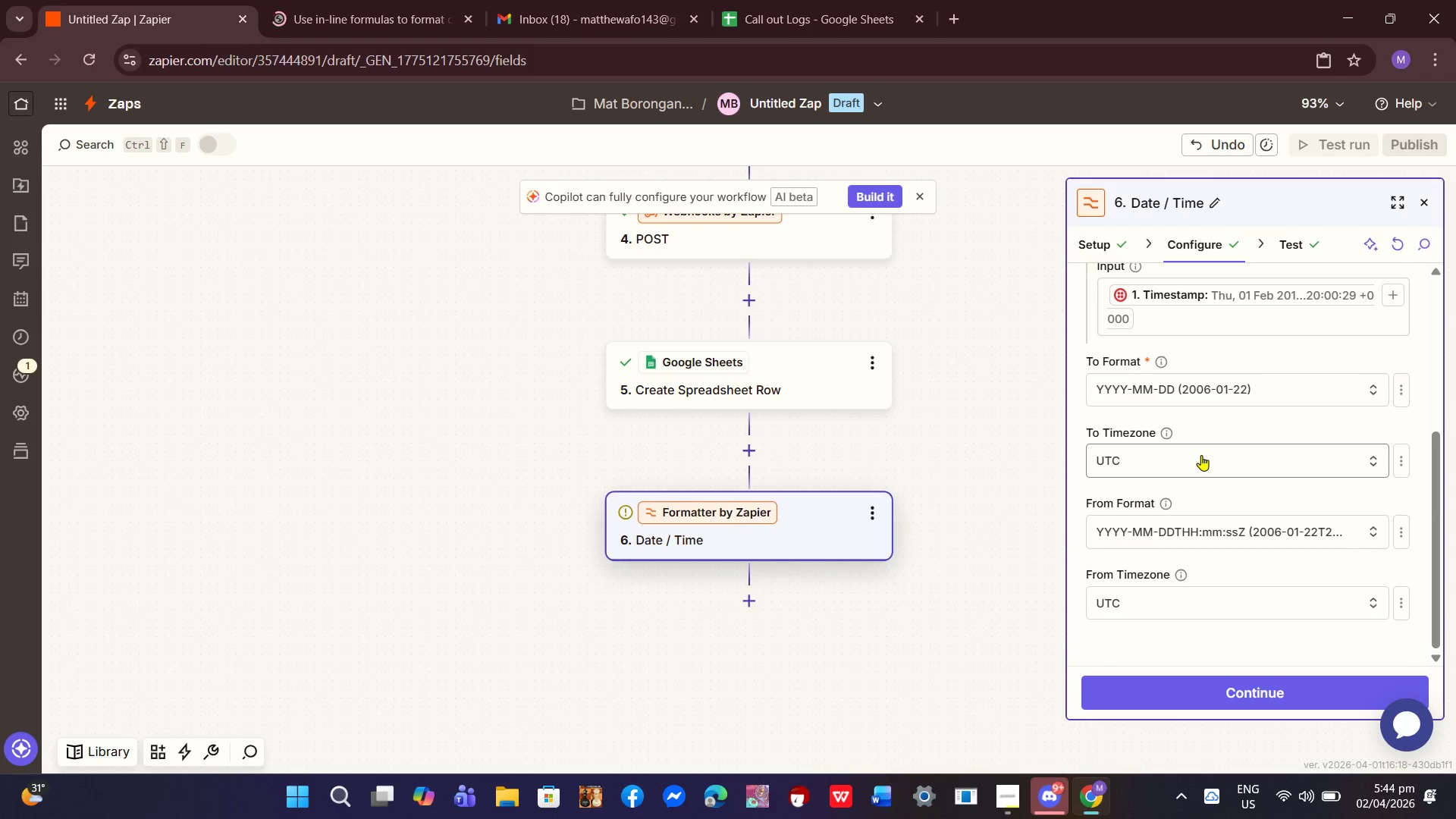 
left_click([1201, 455])
 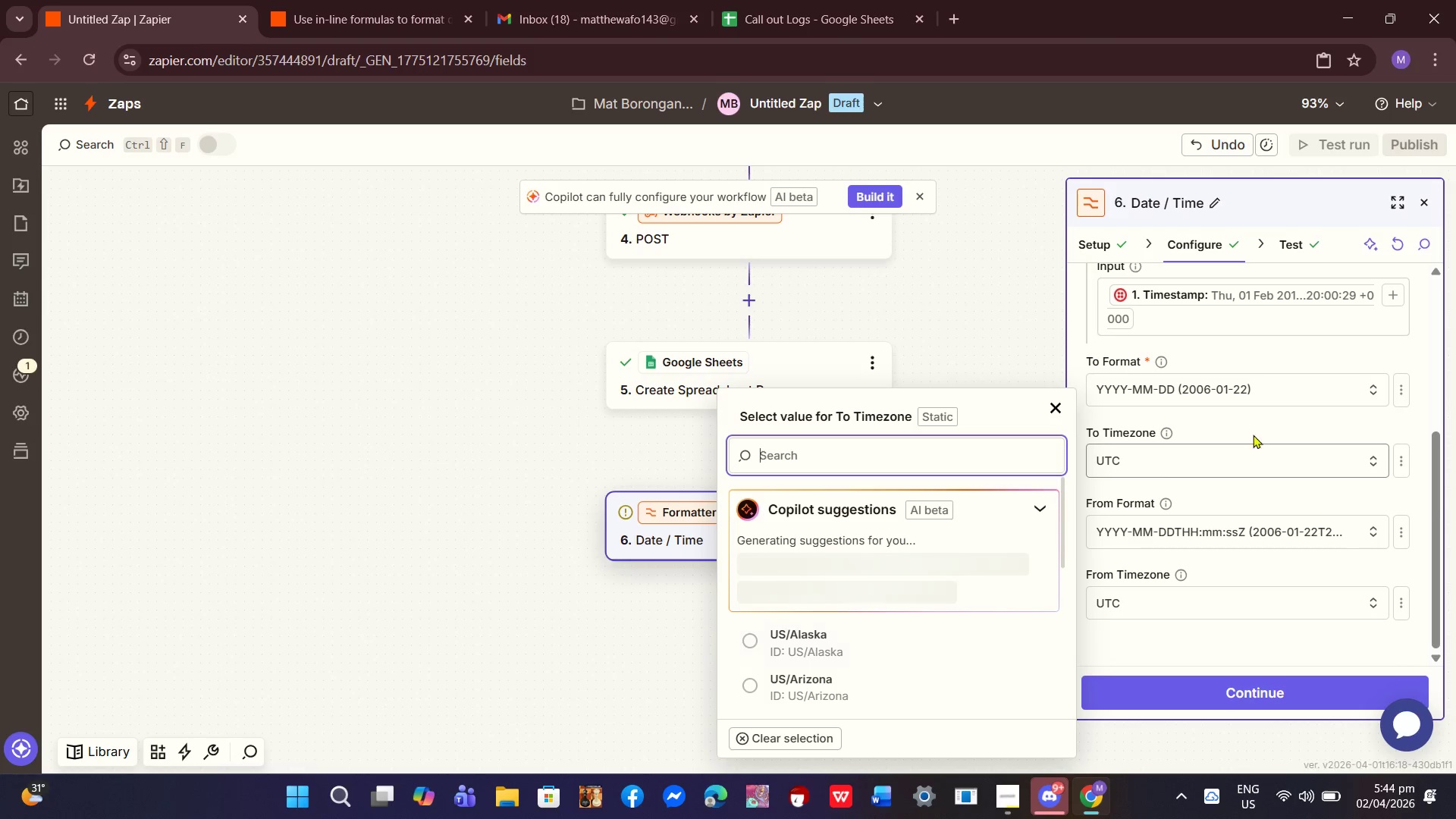 
left_click([1203, 471])
 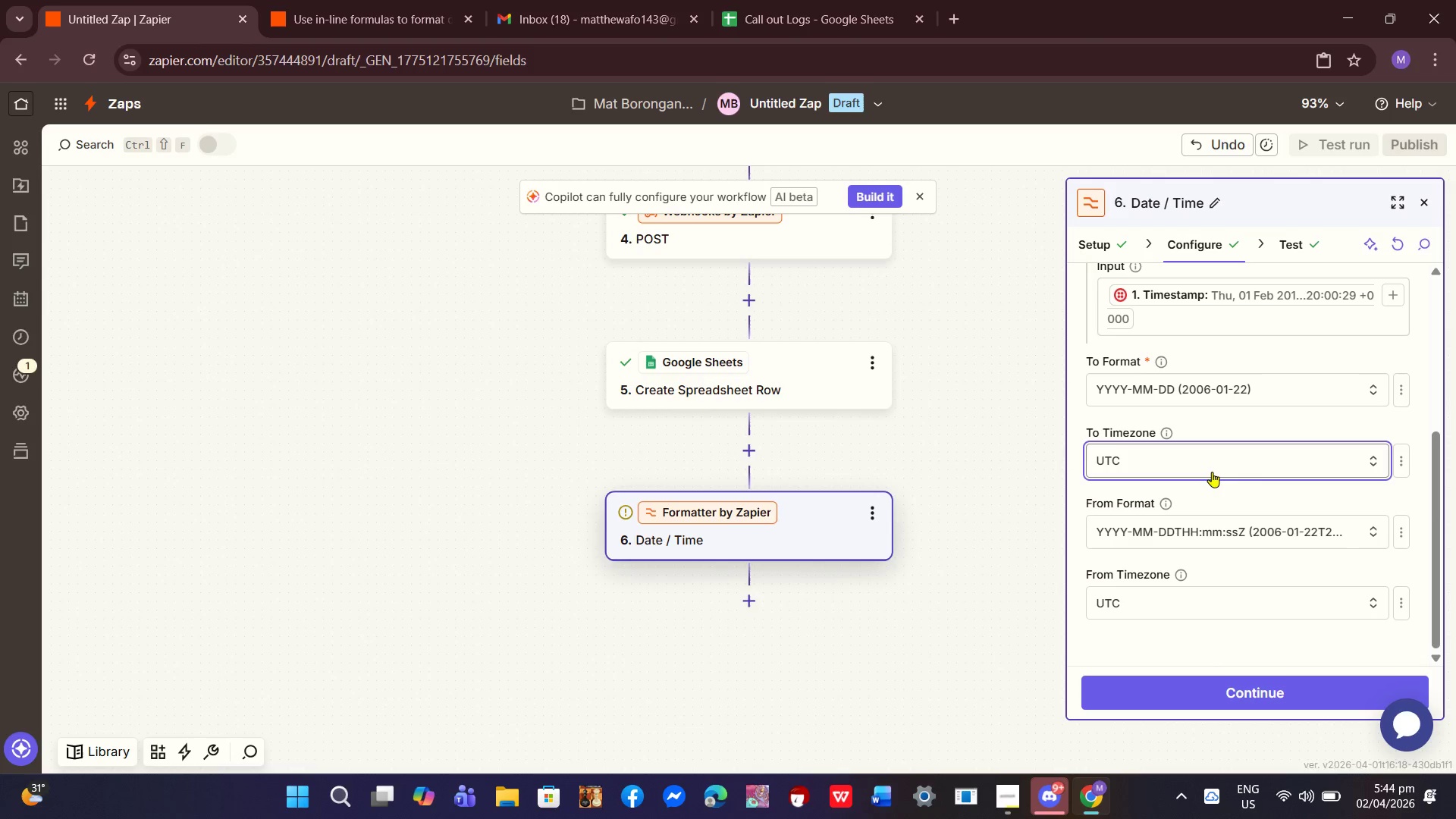 
scroll: coordinate [1212, 472], scroll_direction: down, amount: 1.0
 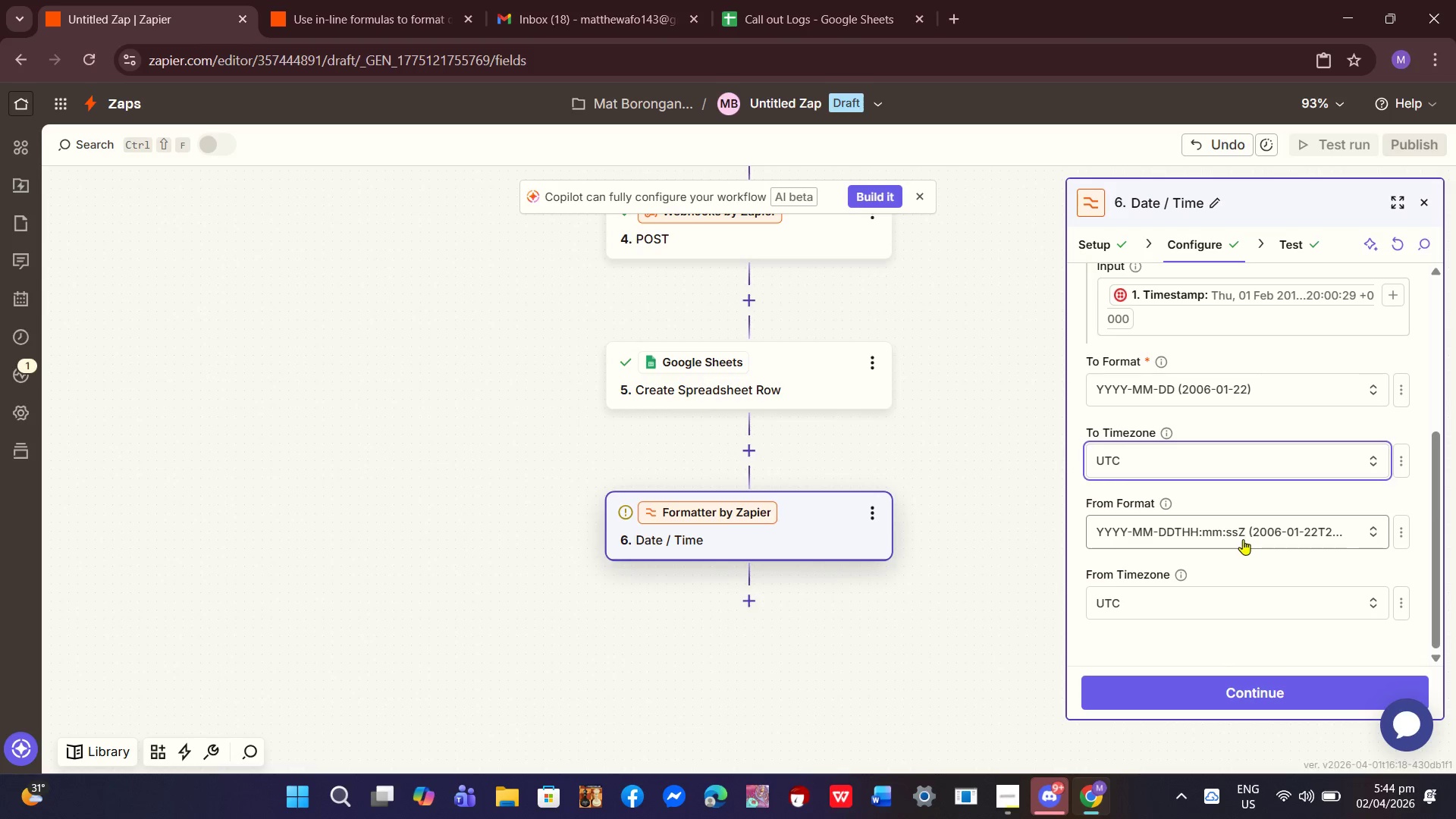 
left_click([1243, 539])
 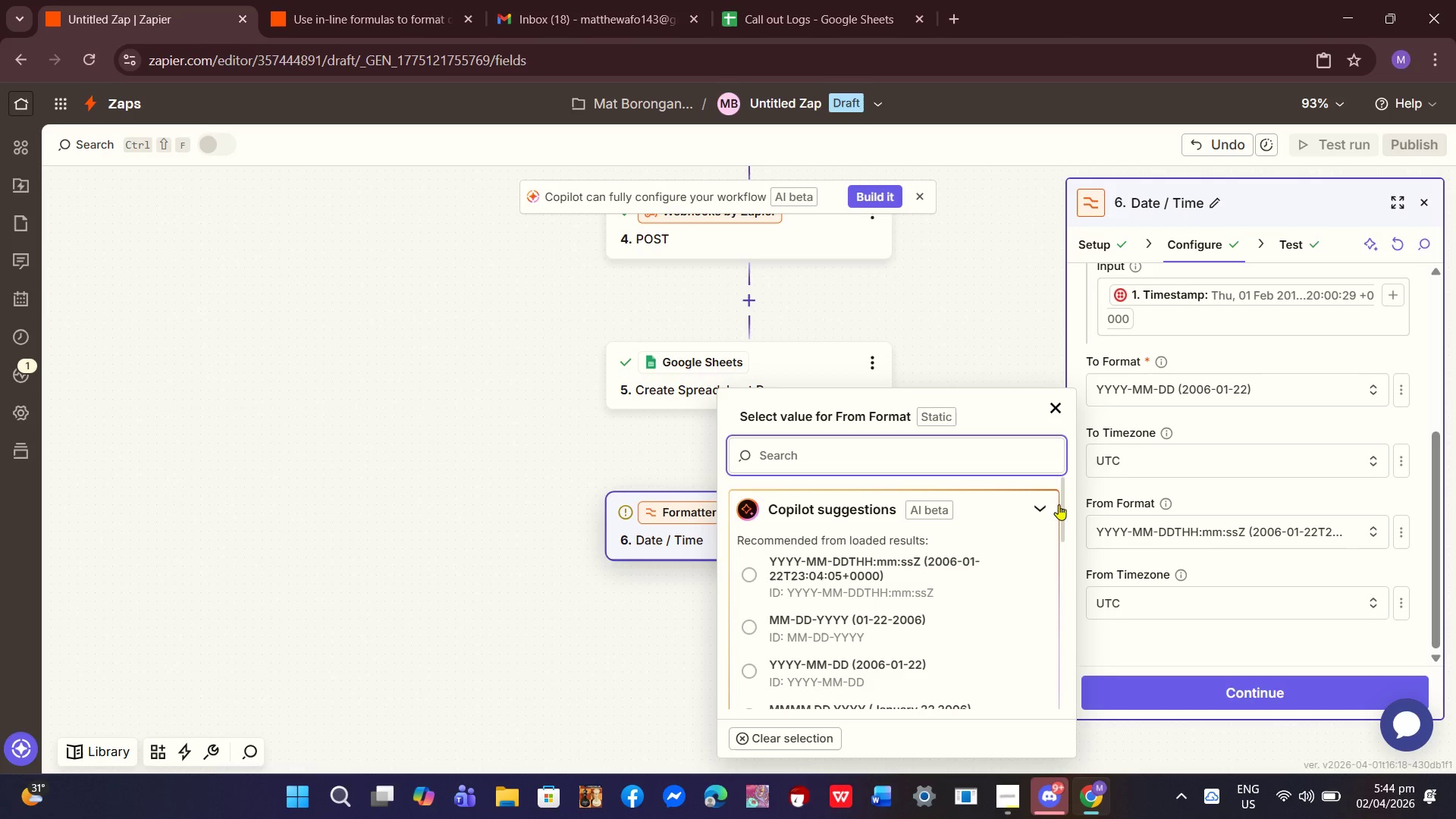 
scroll: coordinate [976, 560], scroll_direction: down, amount: 2.0
 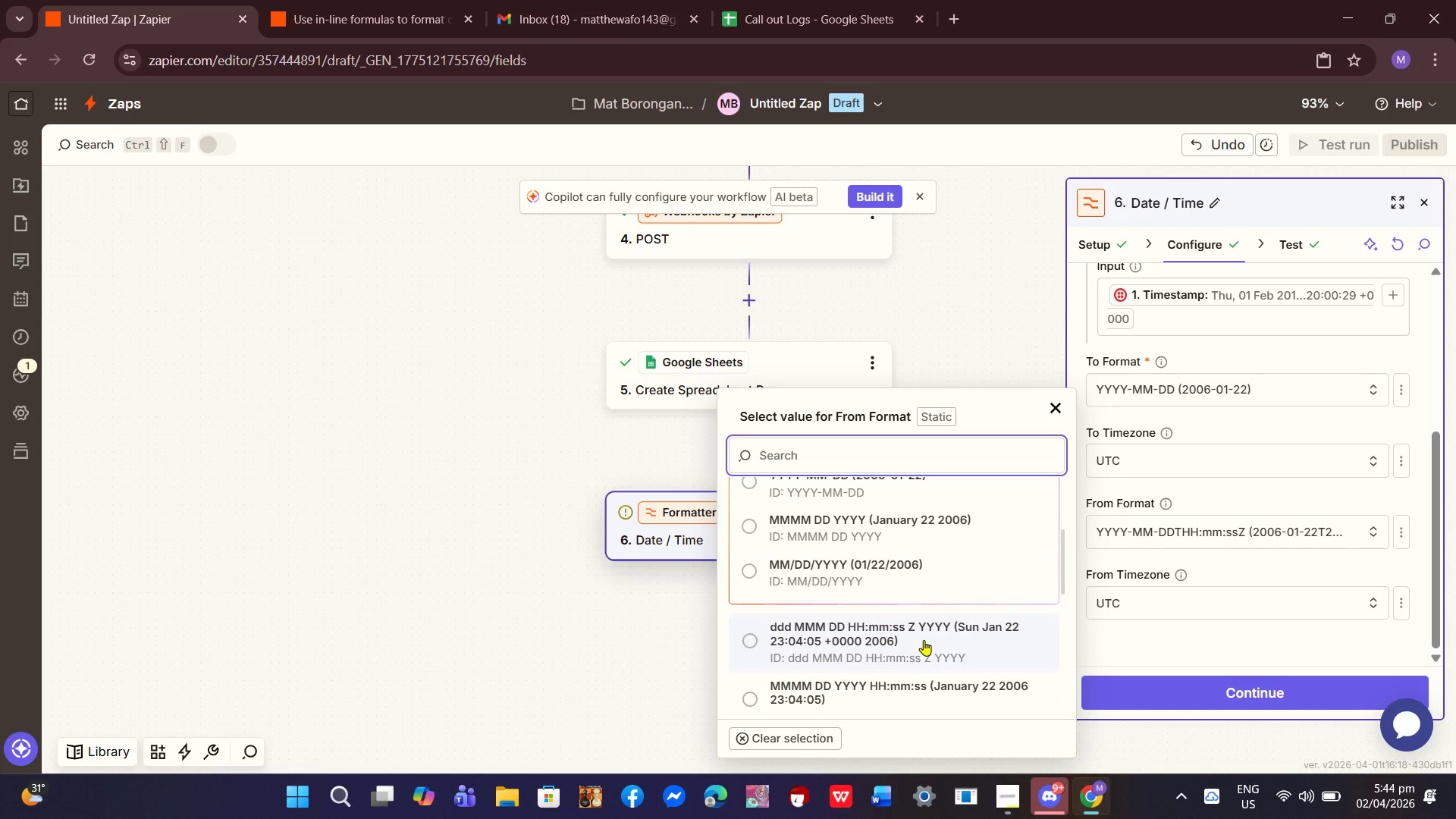 
wait(5.65)
 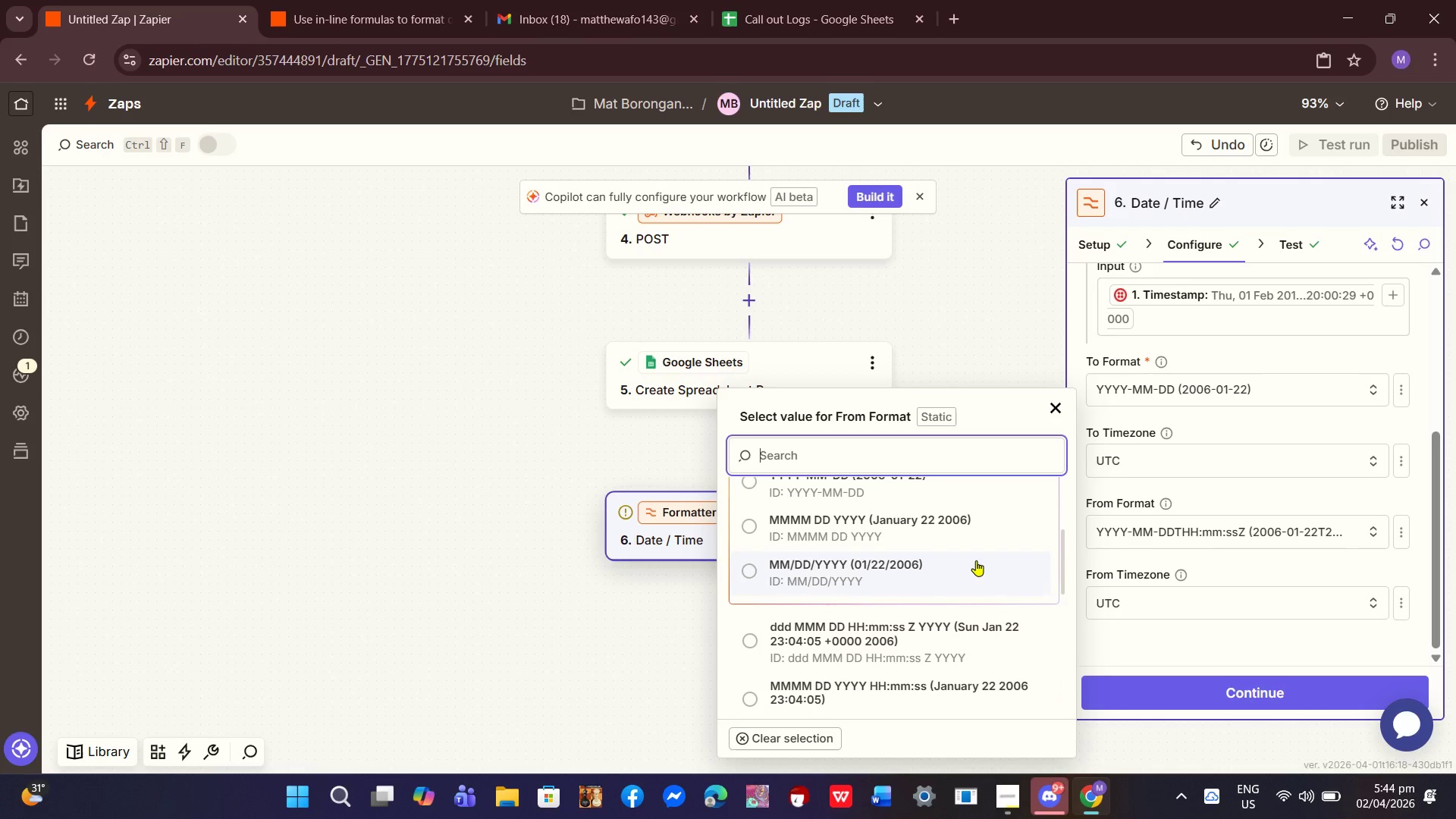 
left_click([924, 640])
 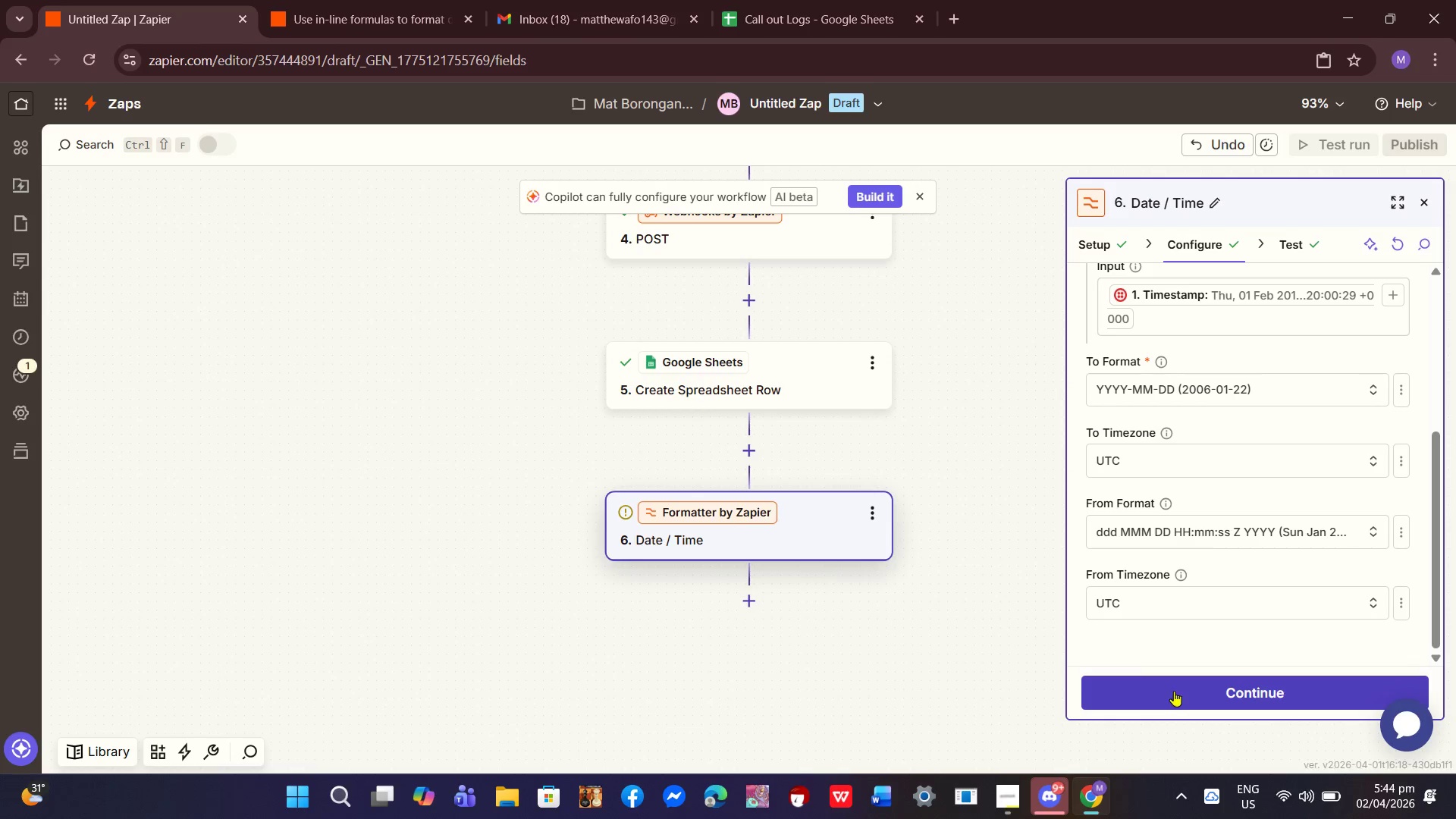 
left_click([1174, 691])
 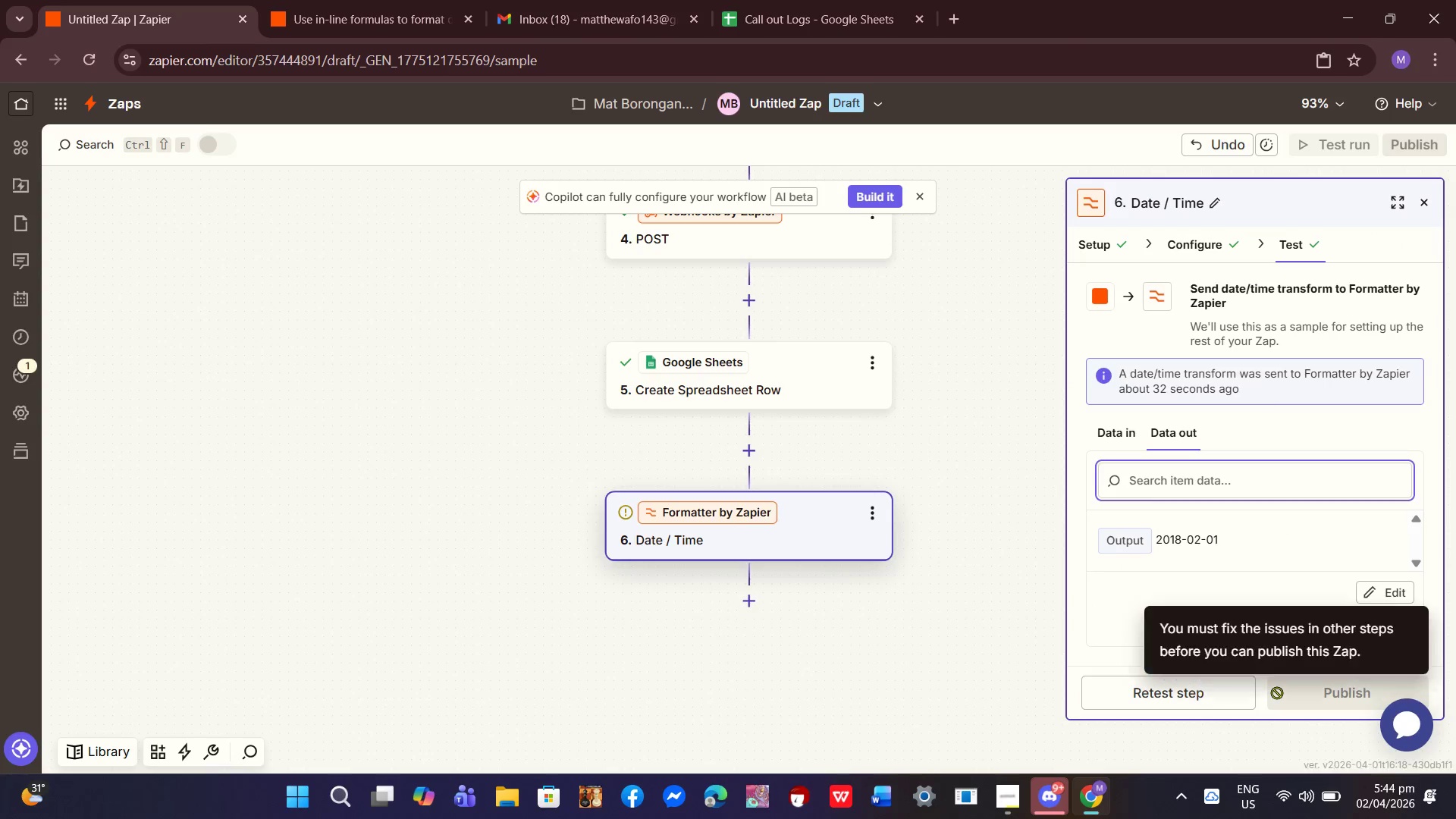 
left_click([1190, 692])
 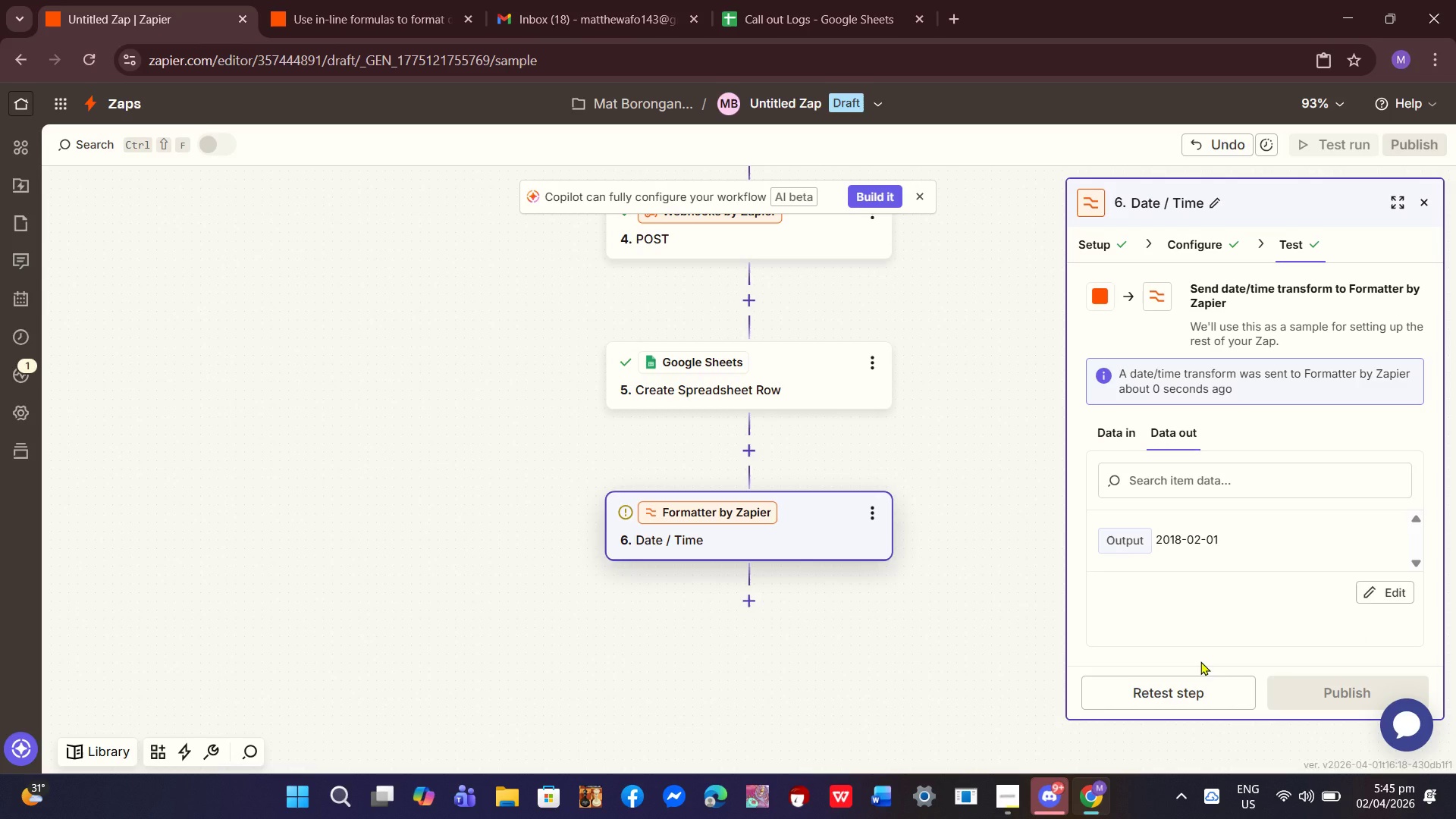 
wait(27.12)
 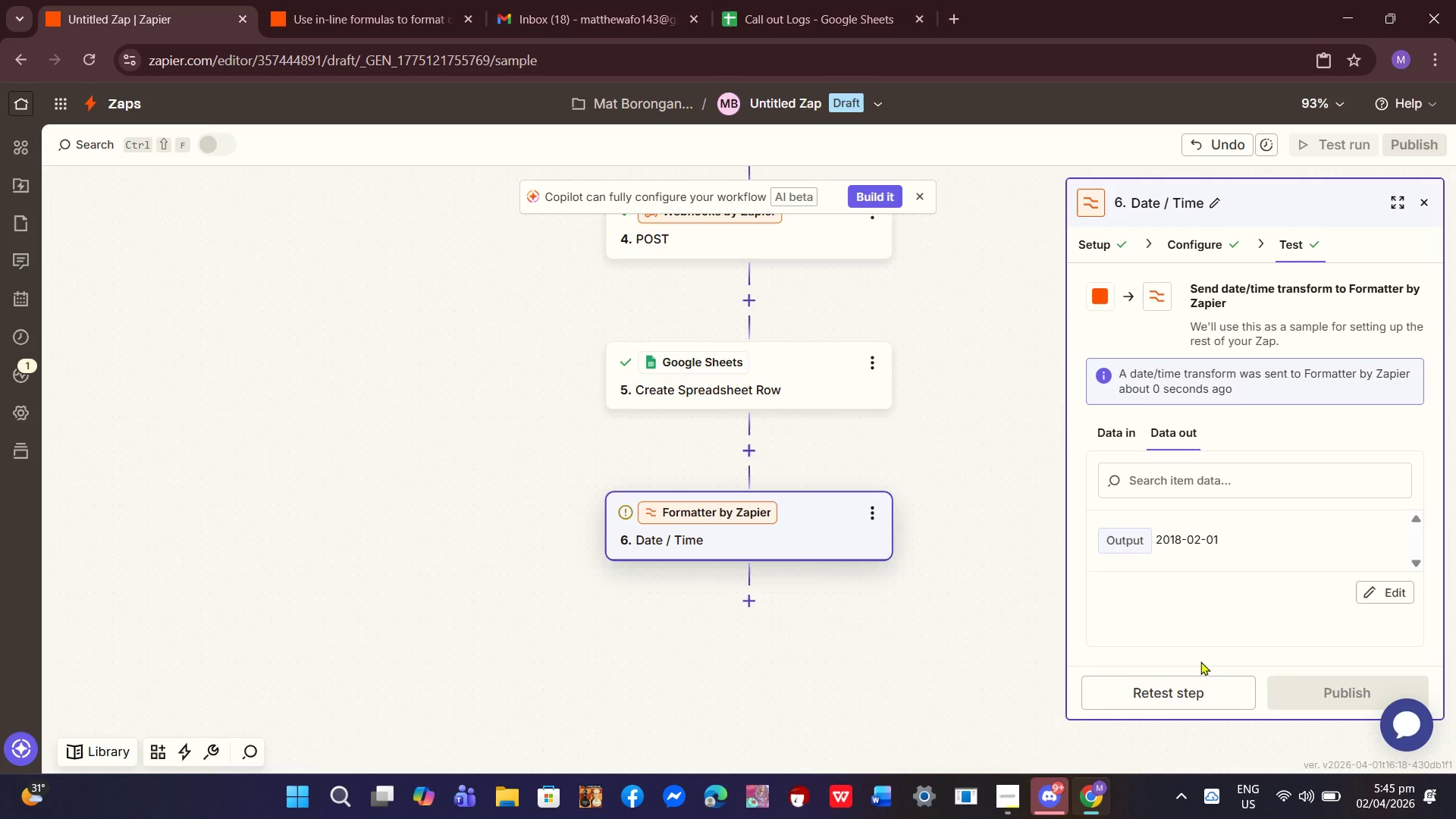 
left_click([832, 549])
 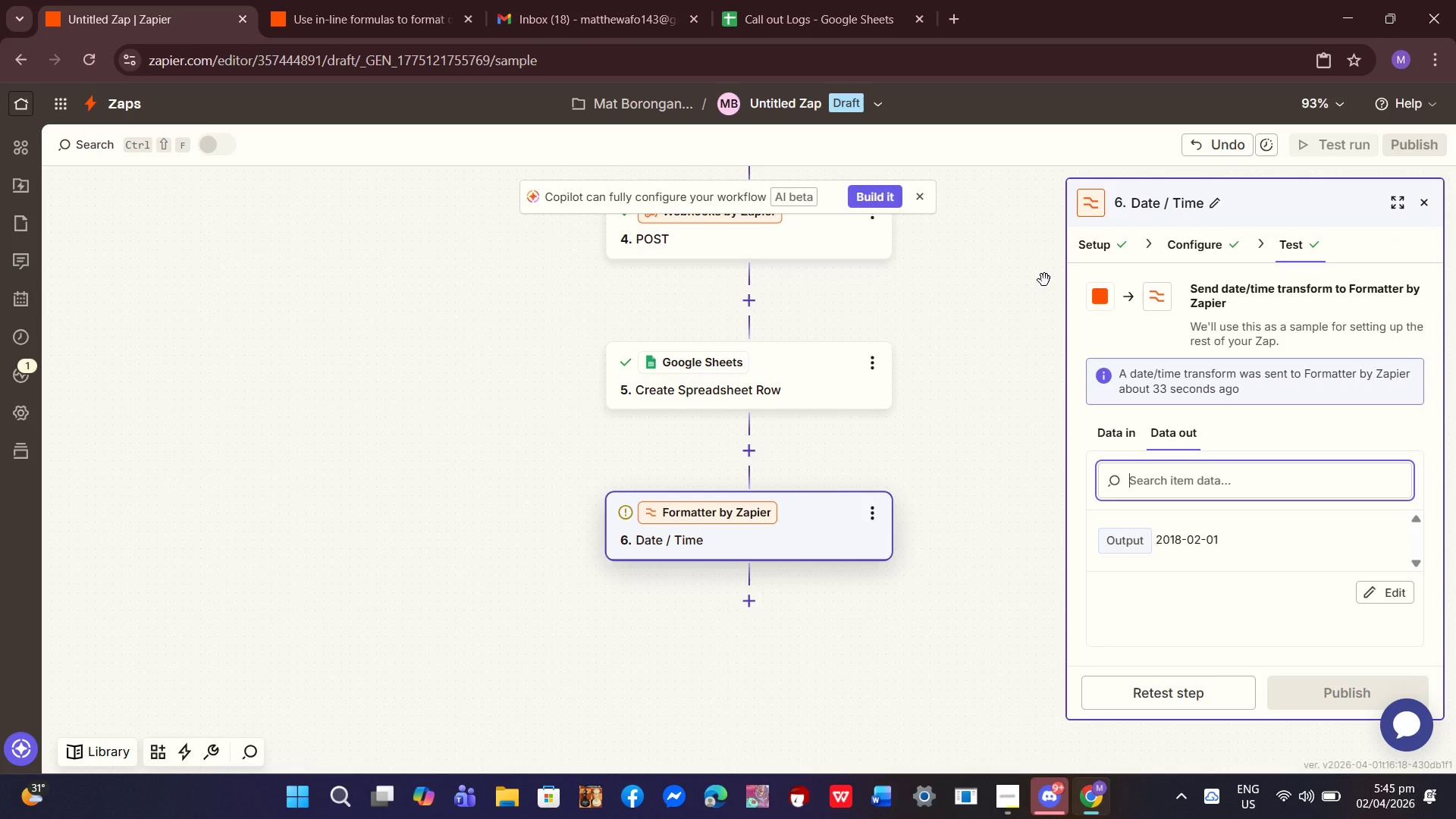 
wait(14.27)
 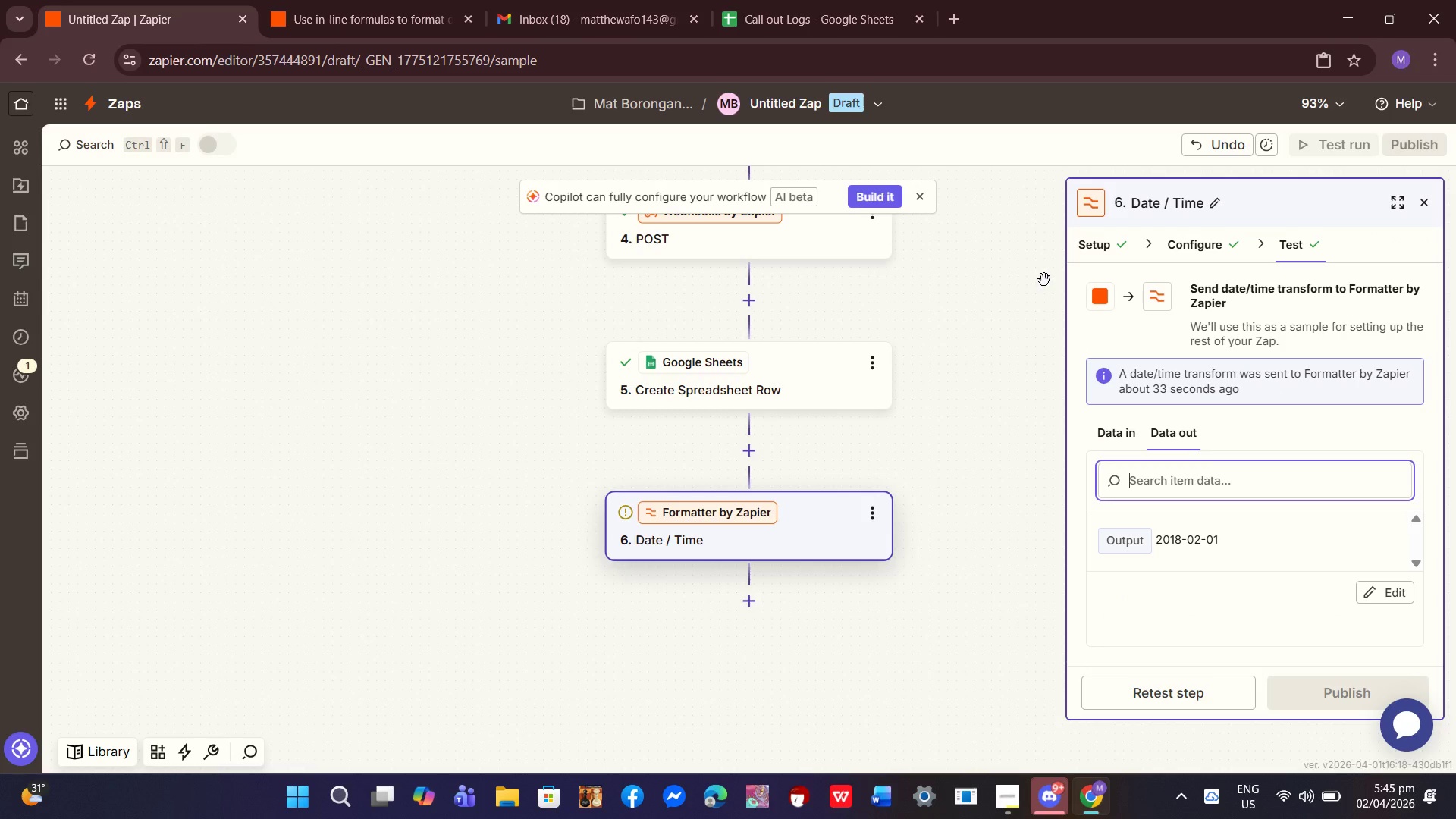 
left_click([1119, 445])
 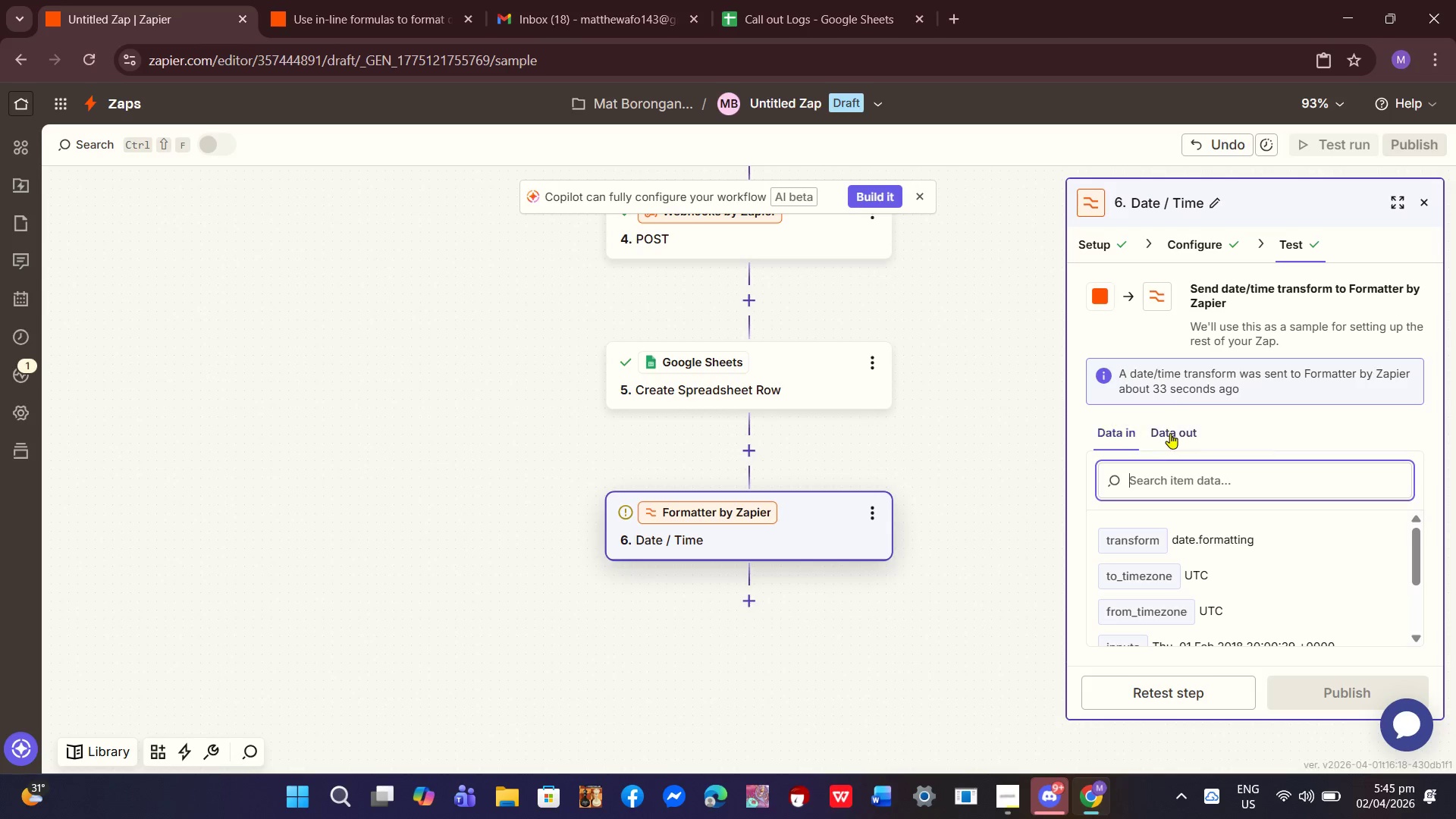 
left_click([1170, 433])
 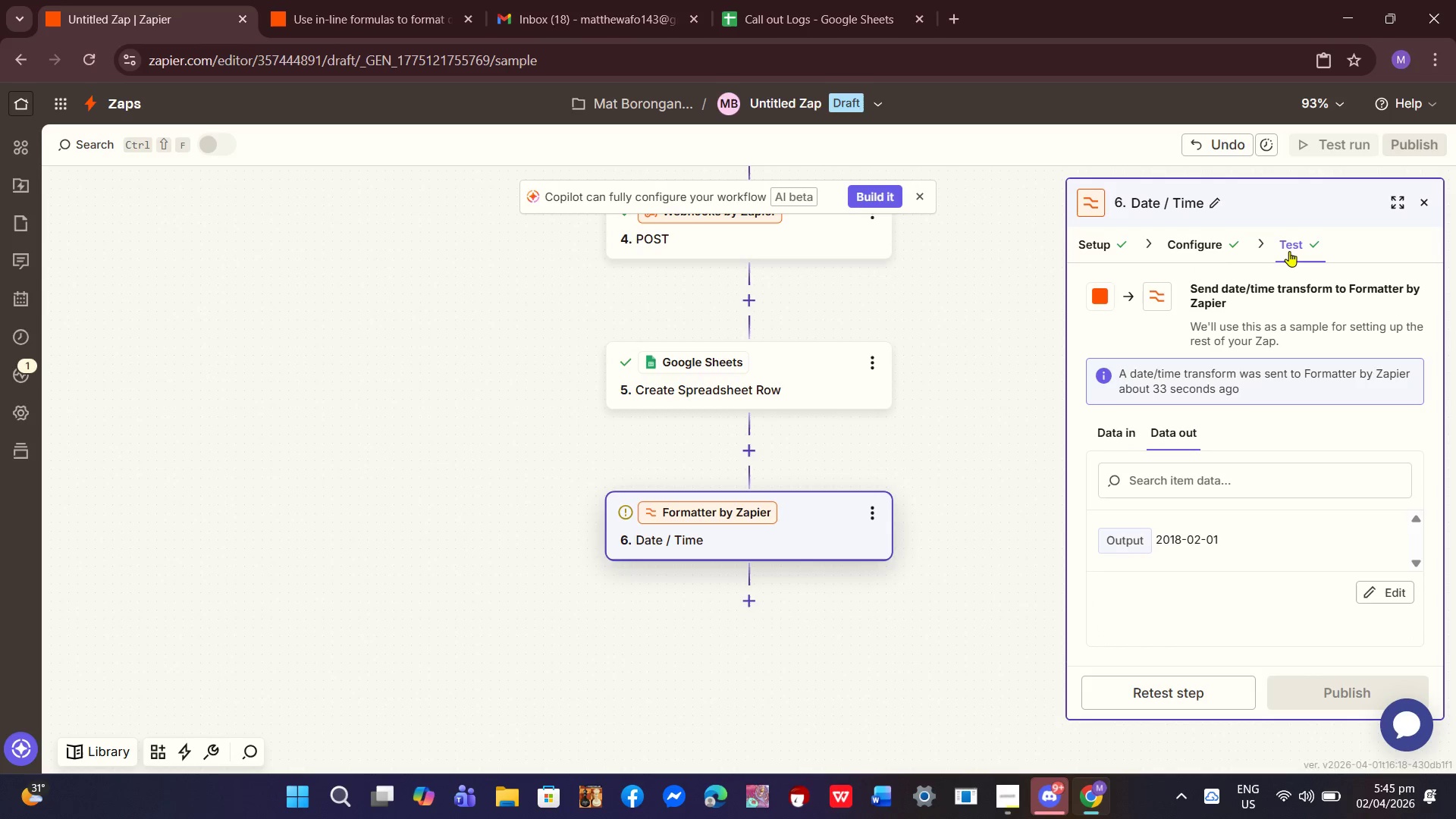 
double_click([1207, 246])
 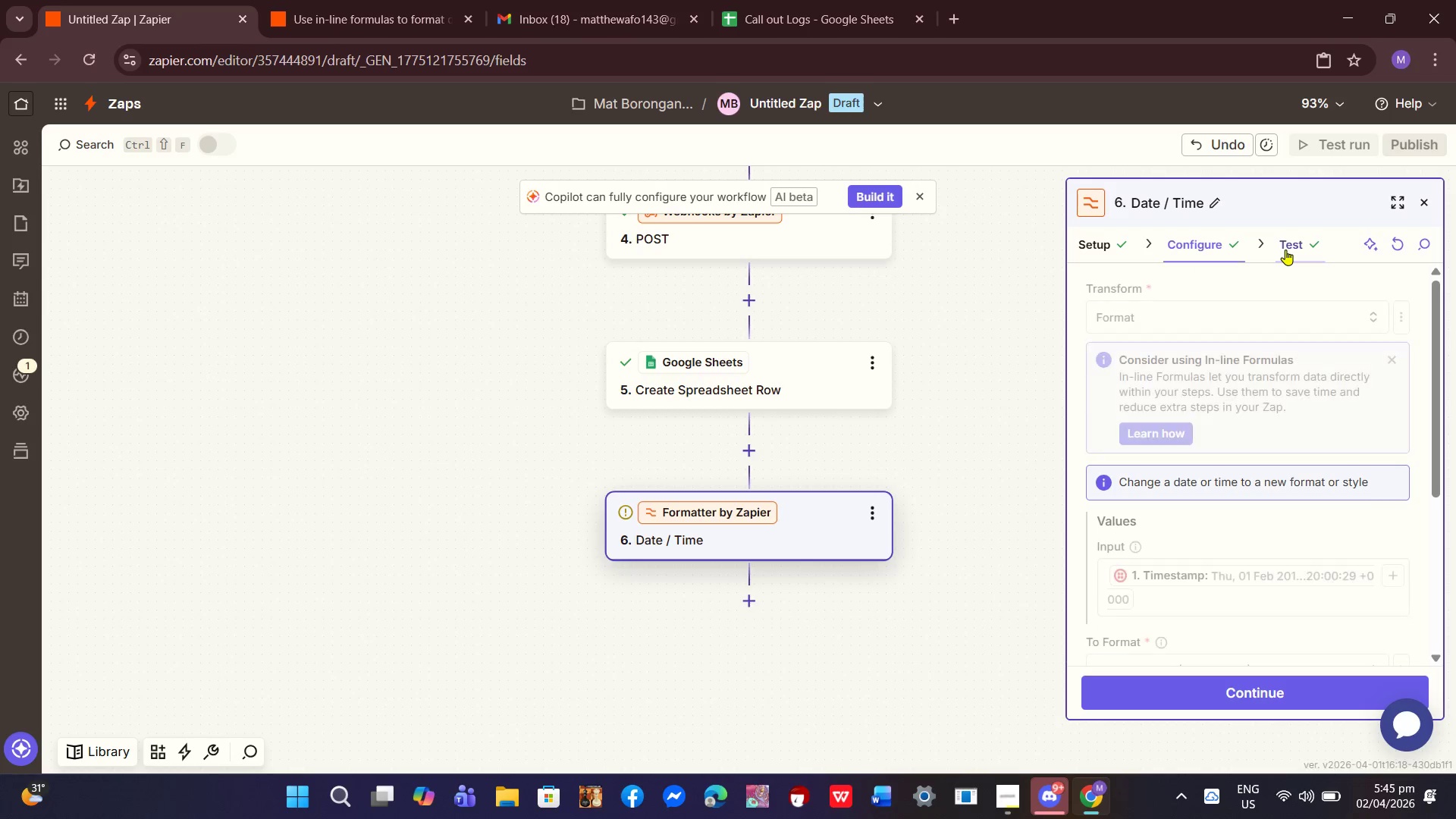 
triple_click([1285, 249])
 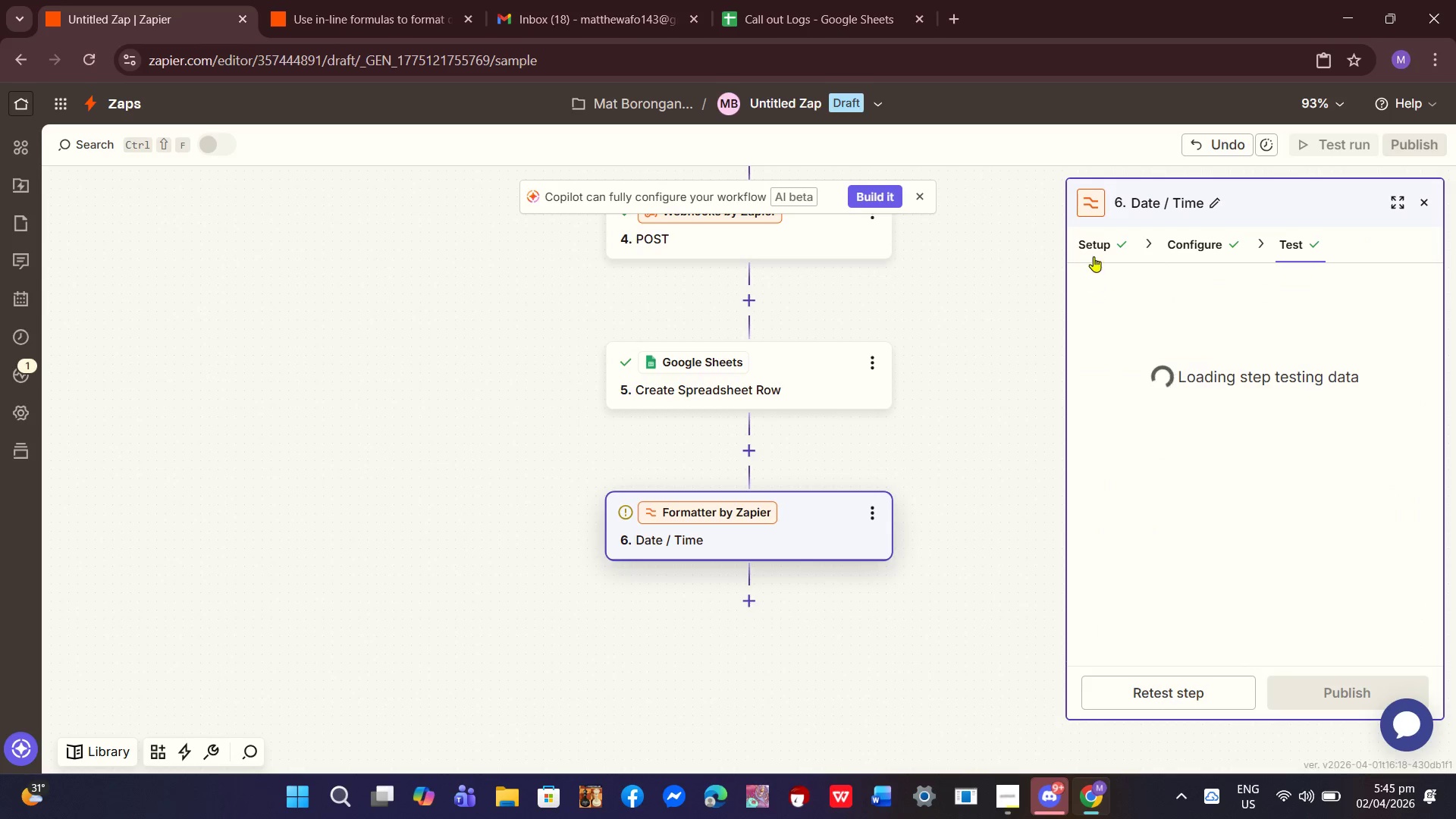 
left_click([1198, 254])
 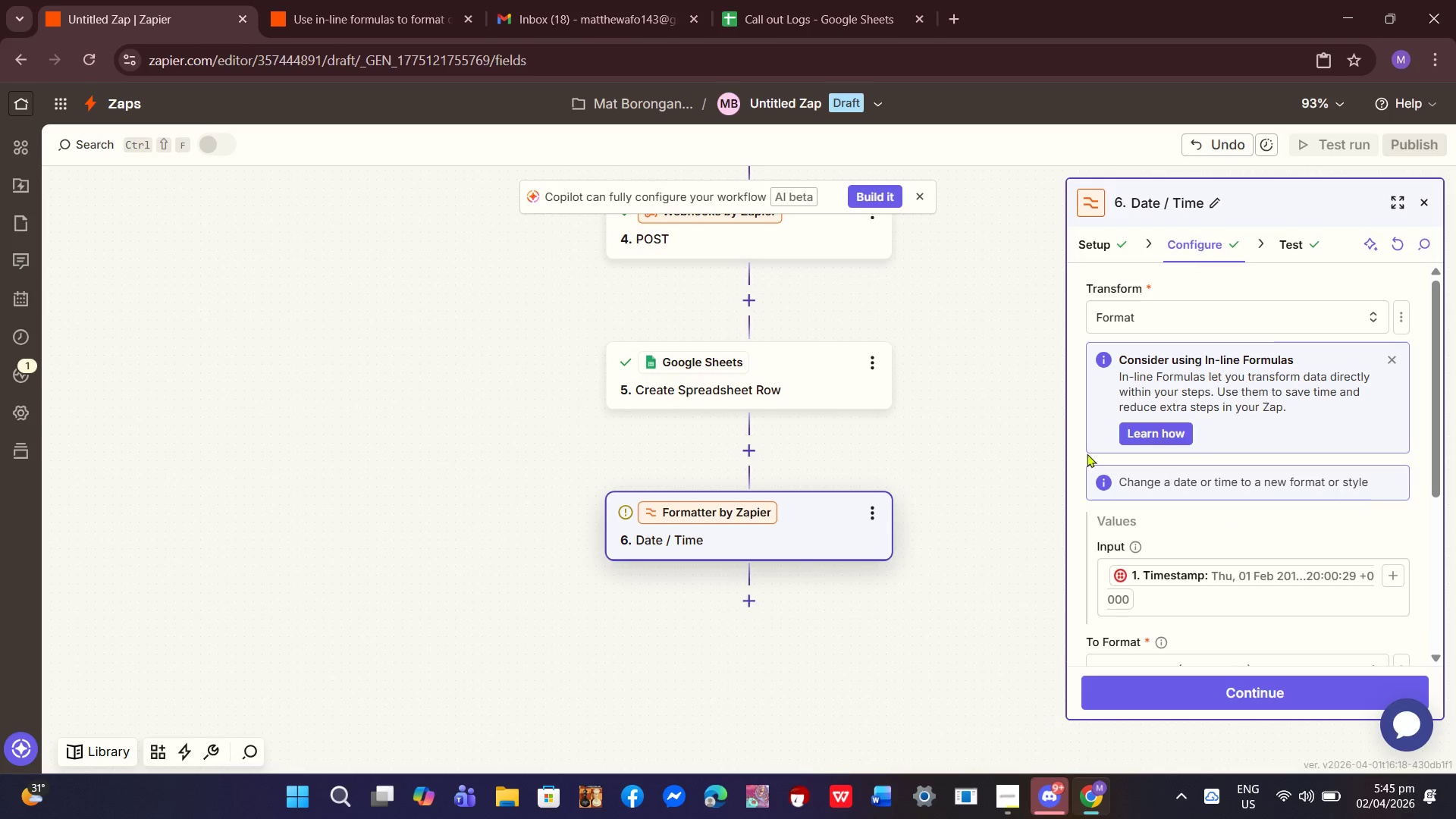 
left_click([829, 522])
 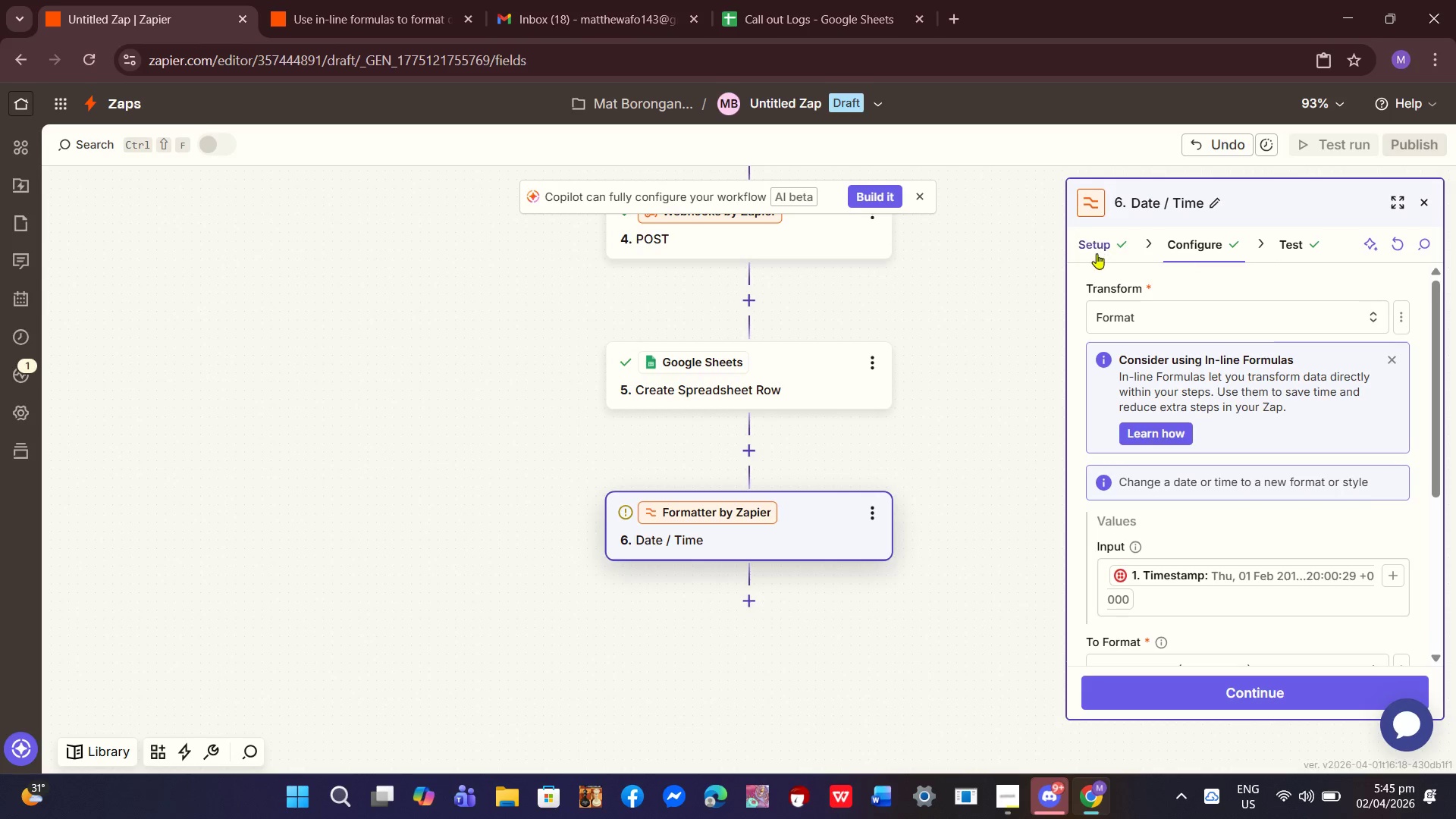 
double_click([1188, 246])
 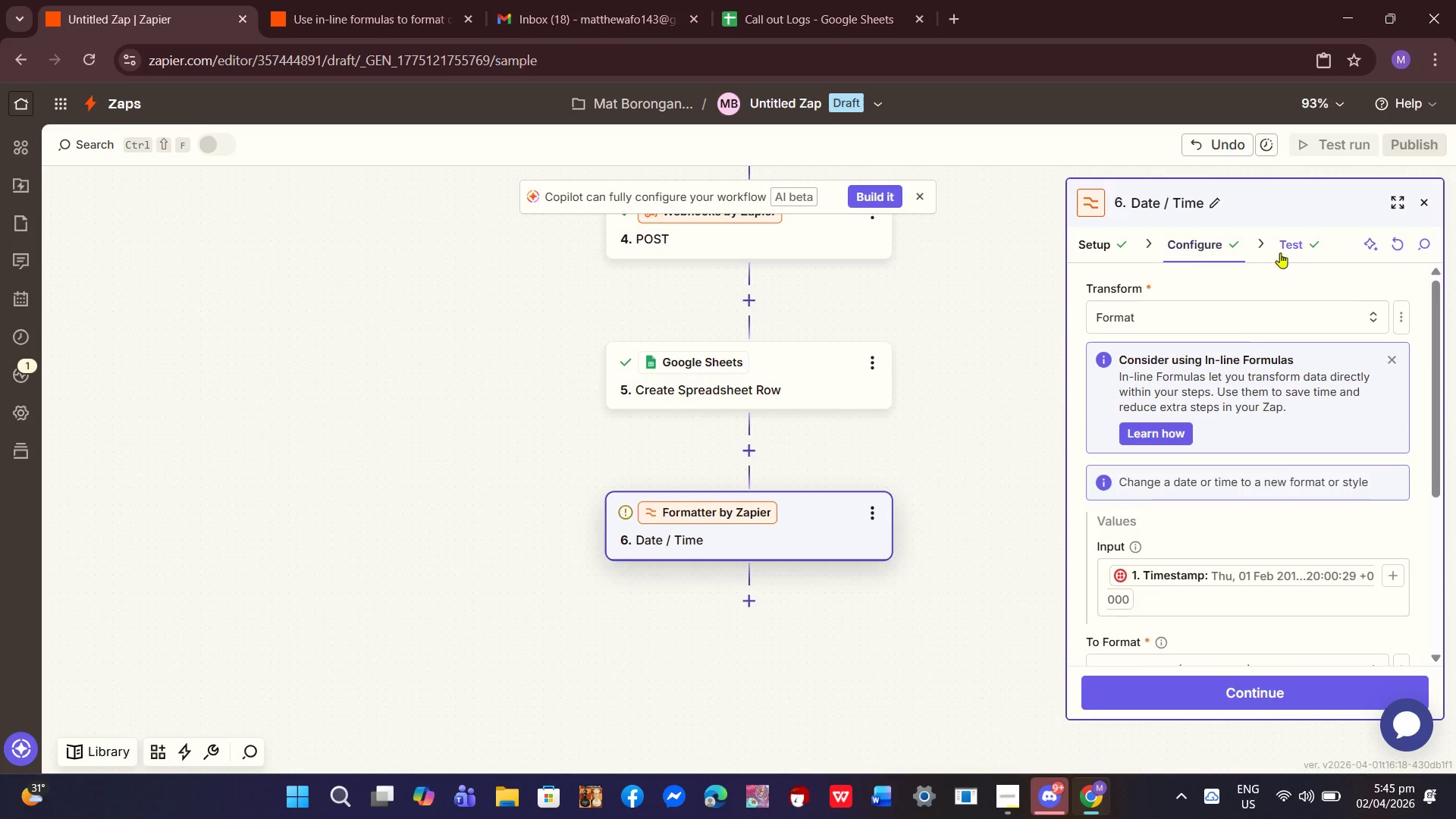 
double_click([1183, 230])
 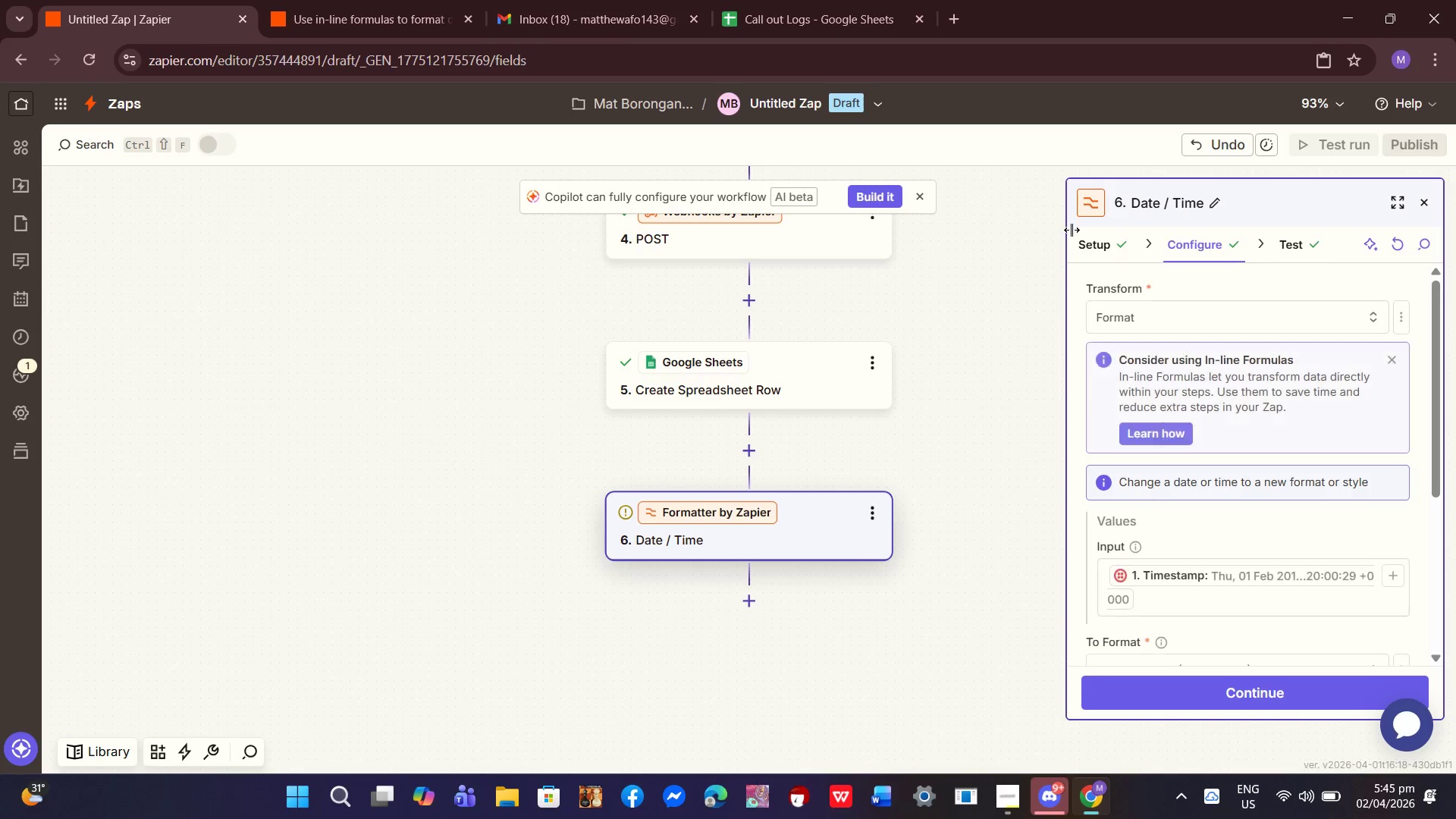 
left_click([1072, 230])
 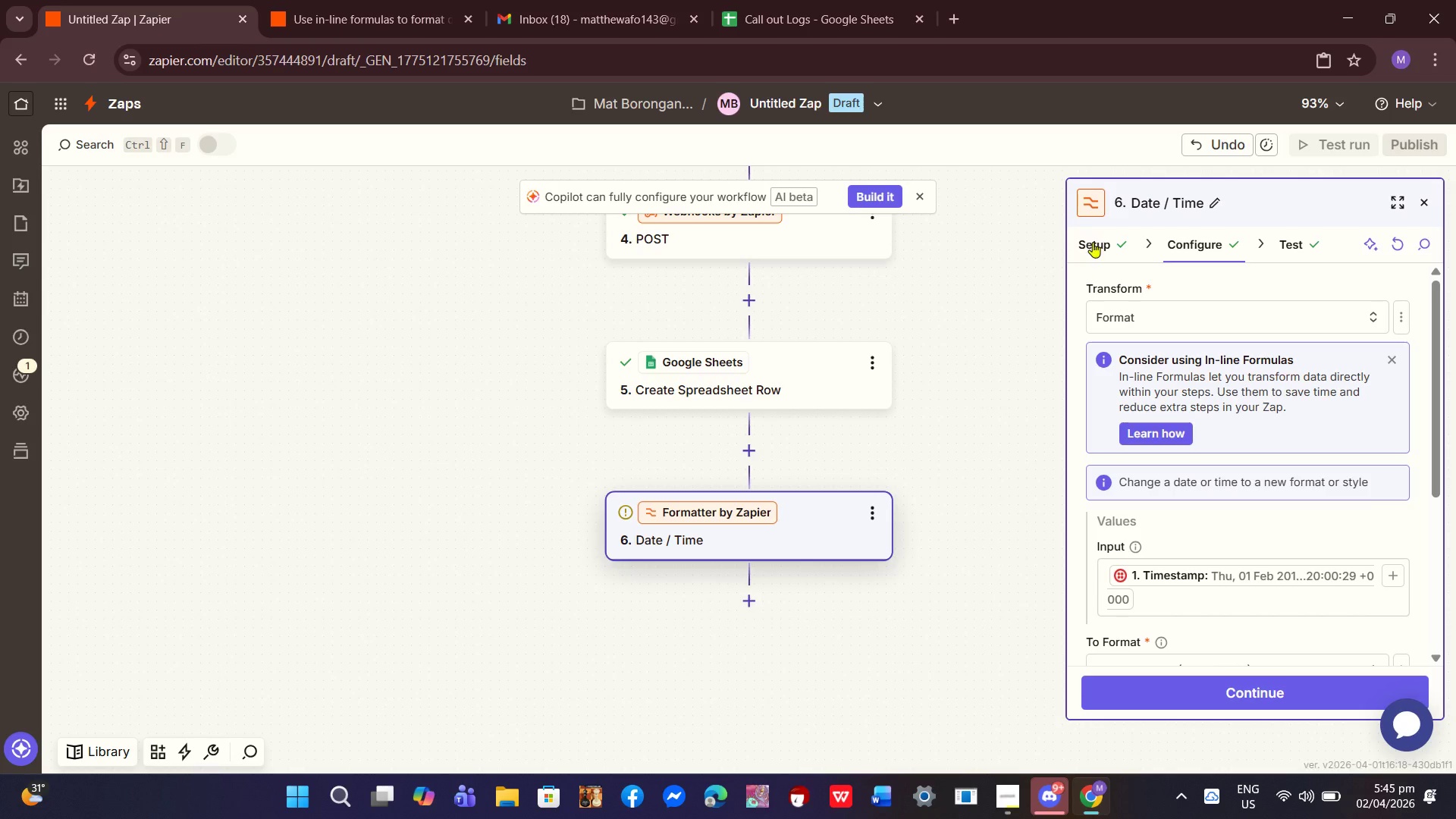 
left_click([1093, 242])
 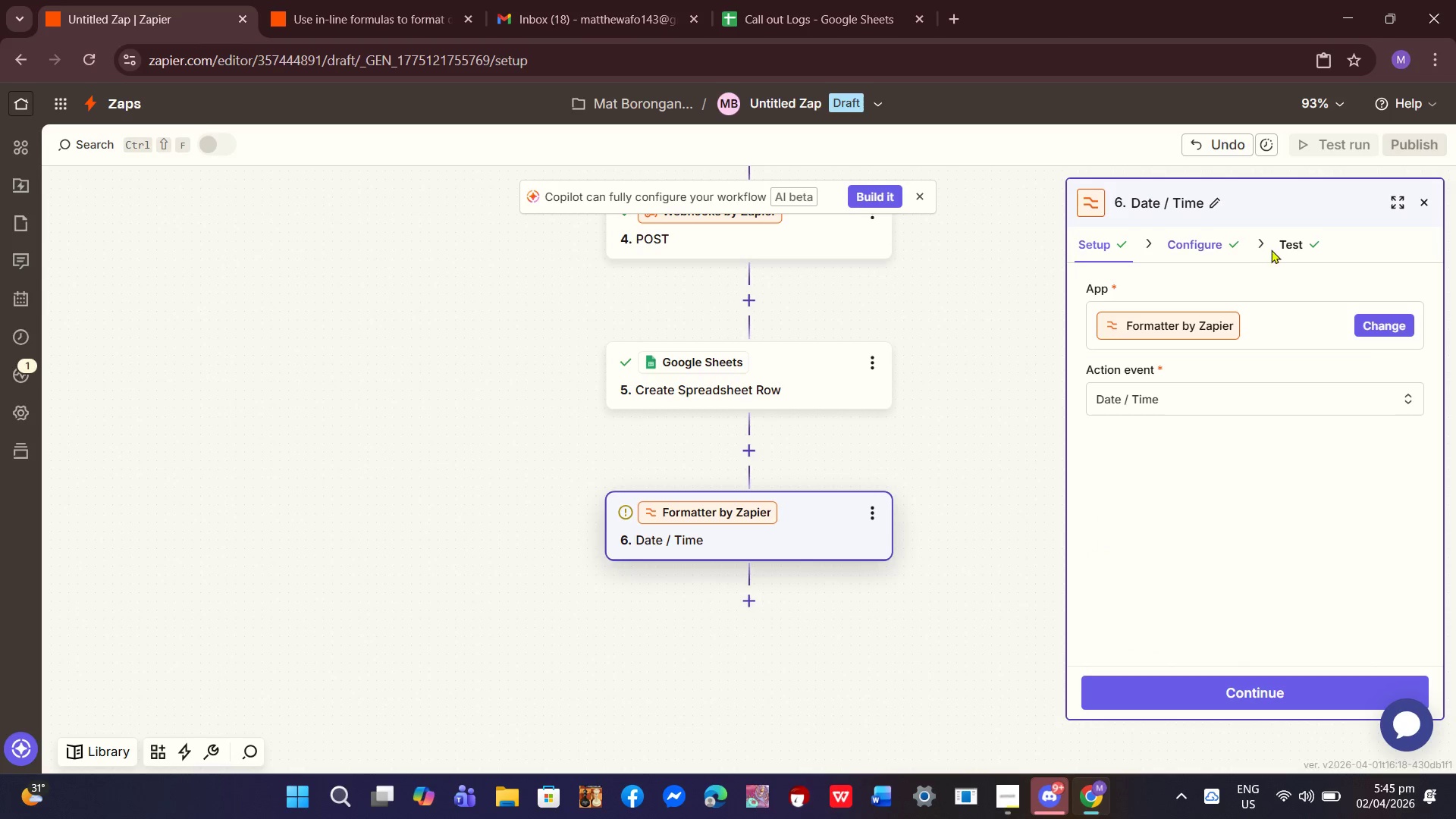 
left_click([1273, 249])
 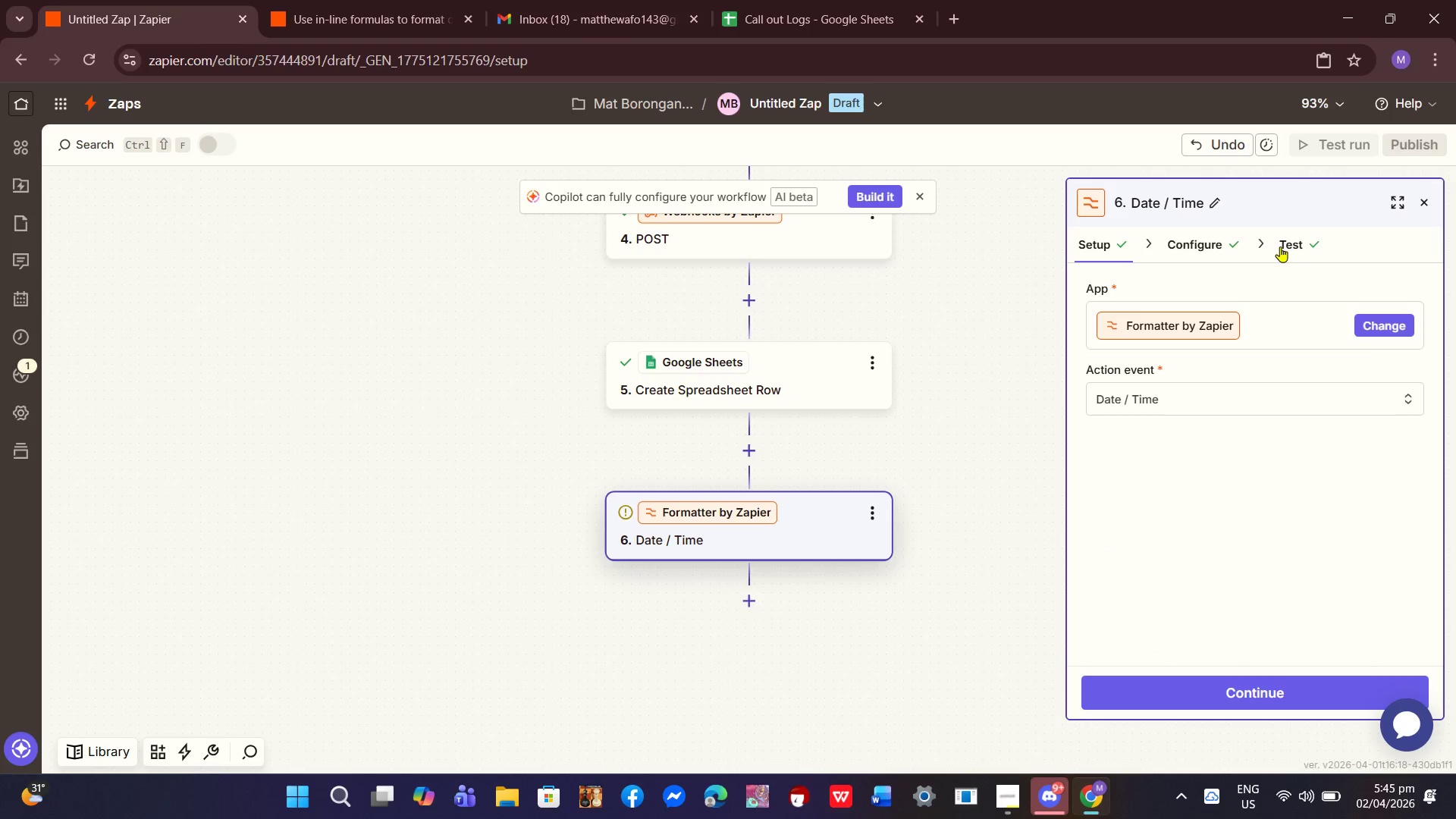 
left_click([1280, 246])
 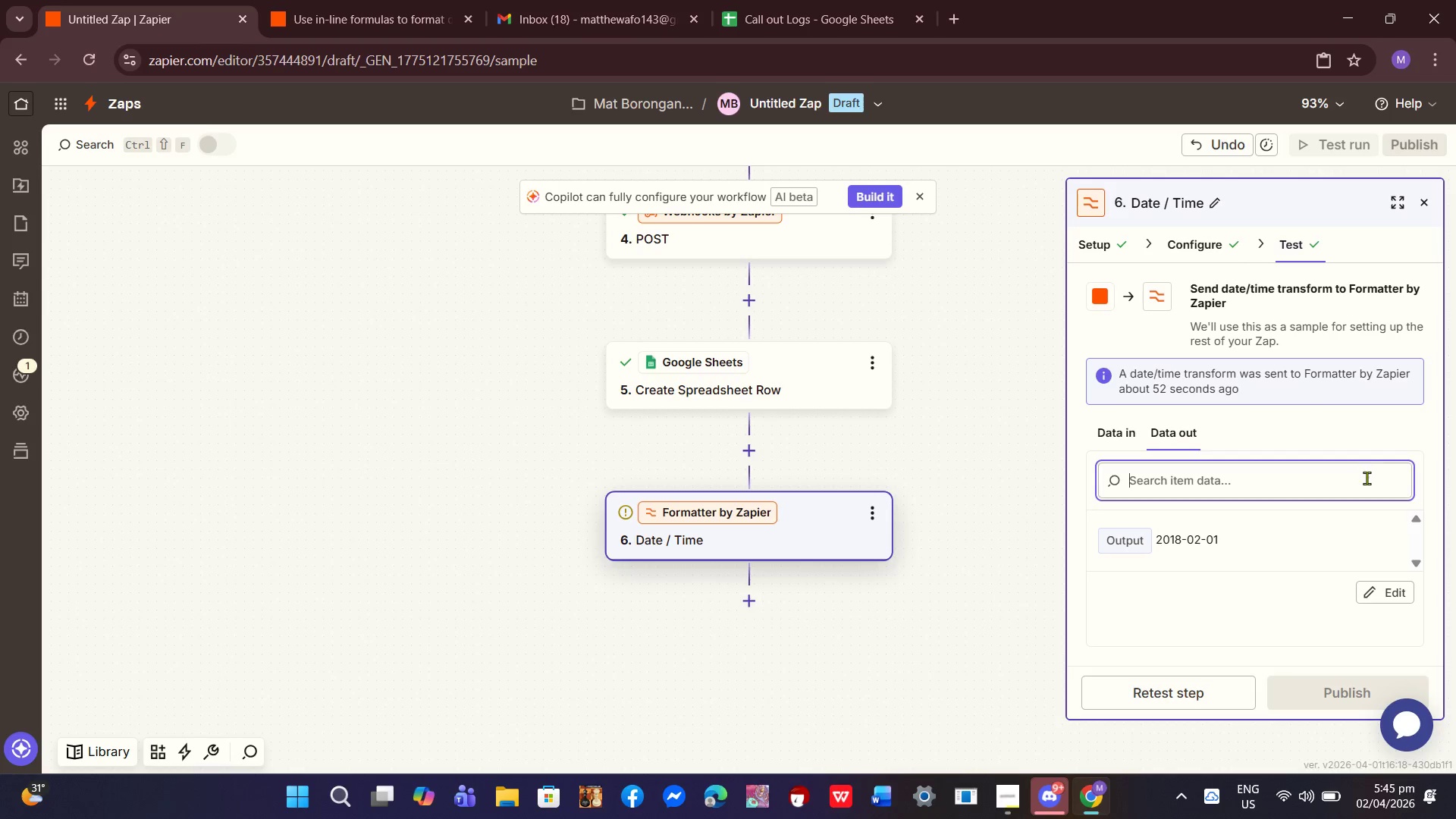 
scroll: coordinate [1366, 485], scroll_direction: down, amount: 2.0
 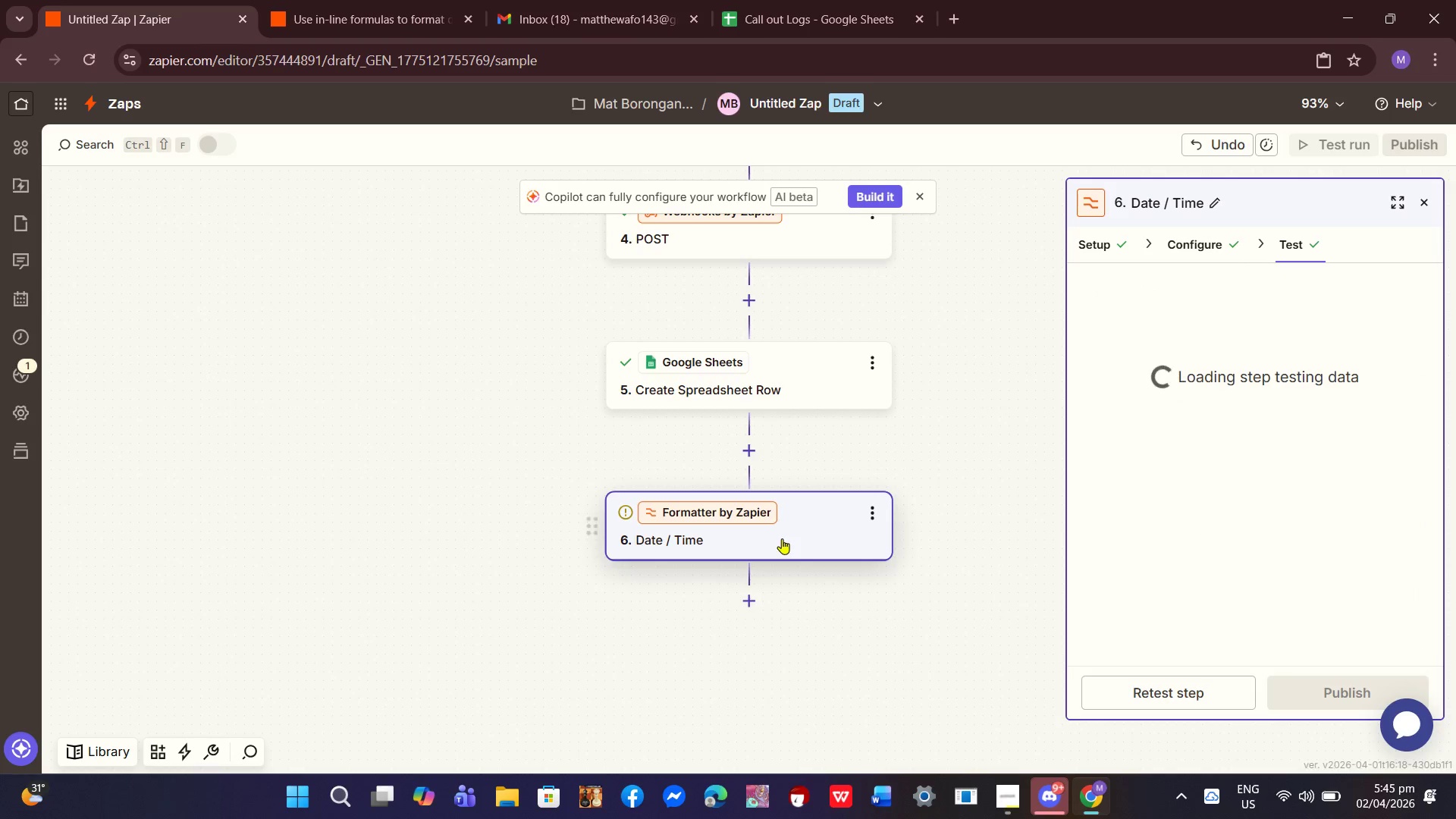 
left_click([777, 538])
 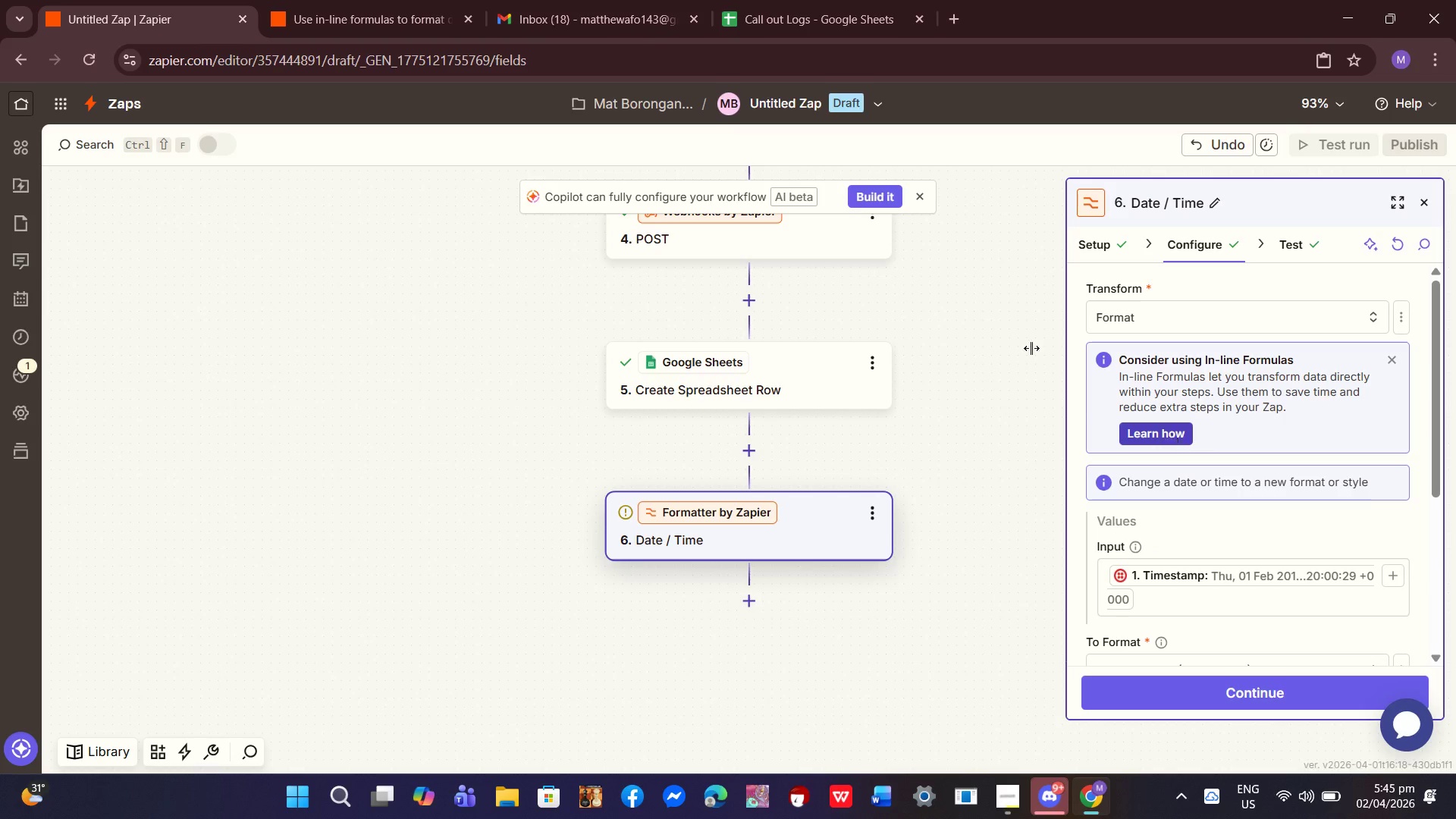 
double_click([836, 2])
 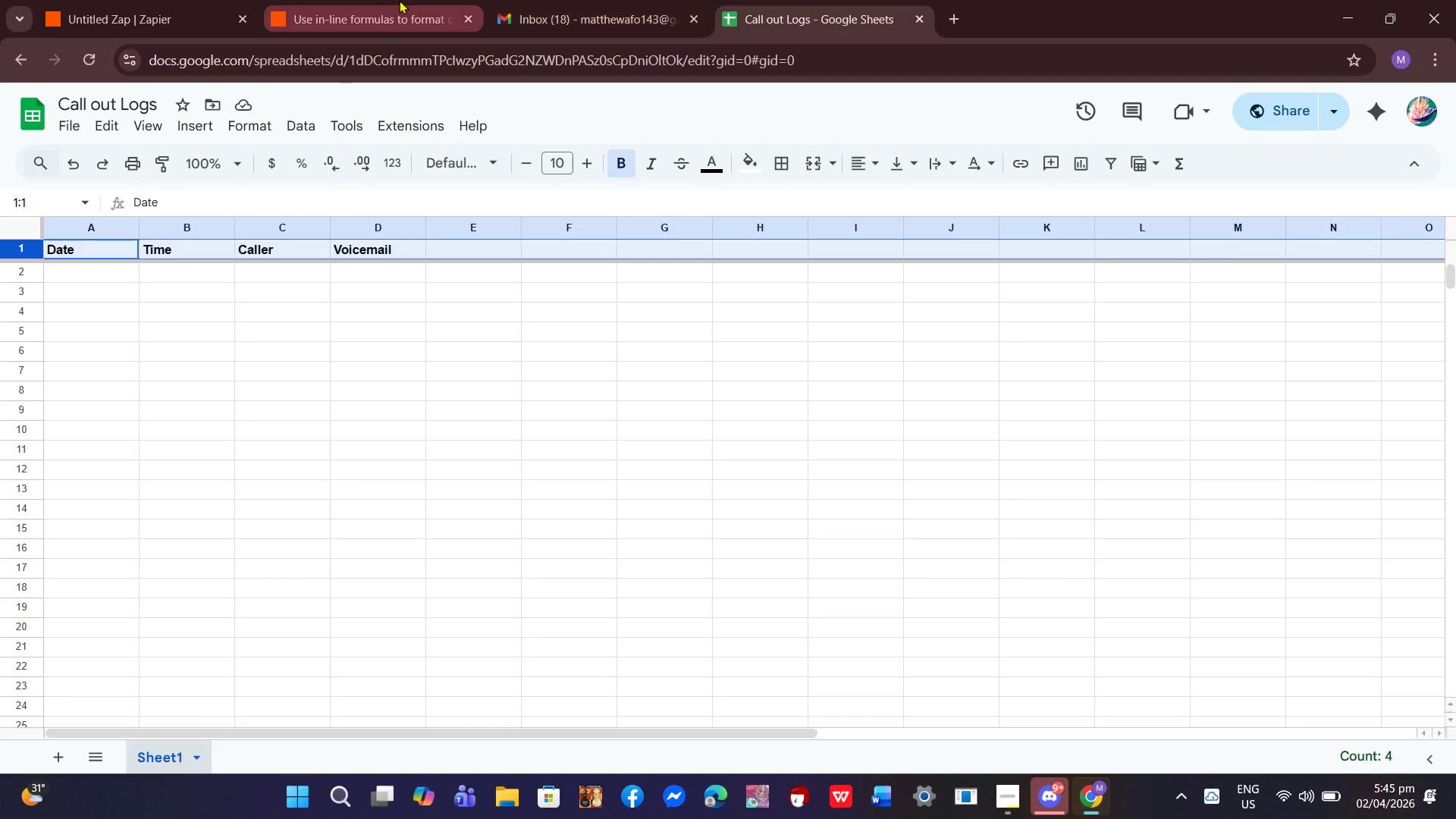 
left_click([399, 0])
 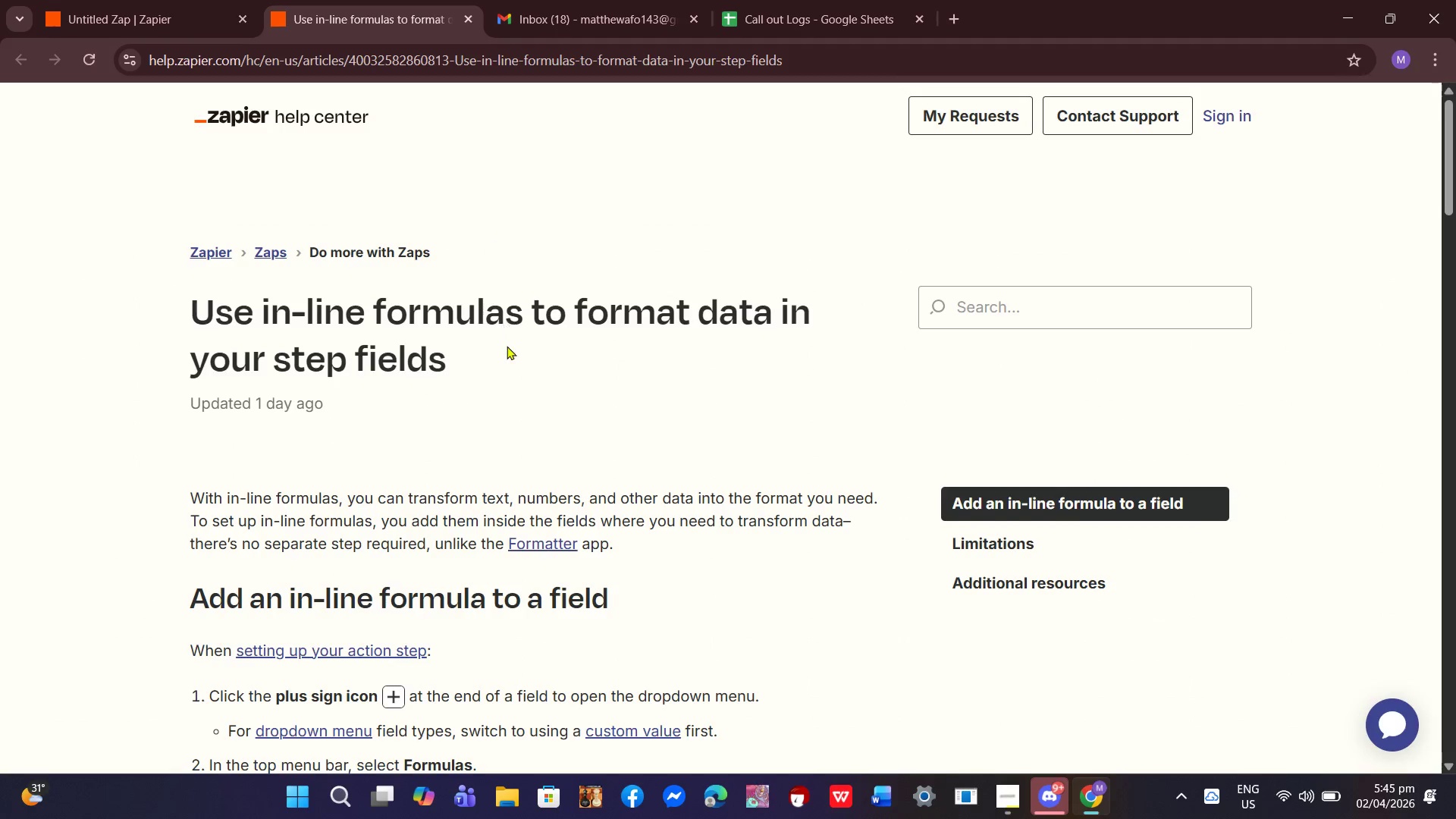 
scroll: coordinate [510, 364], scroll_direction: down, amount: 5.0
 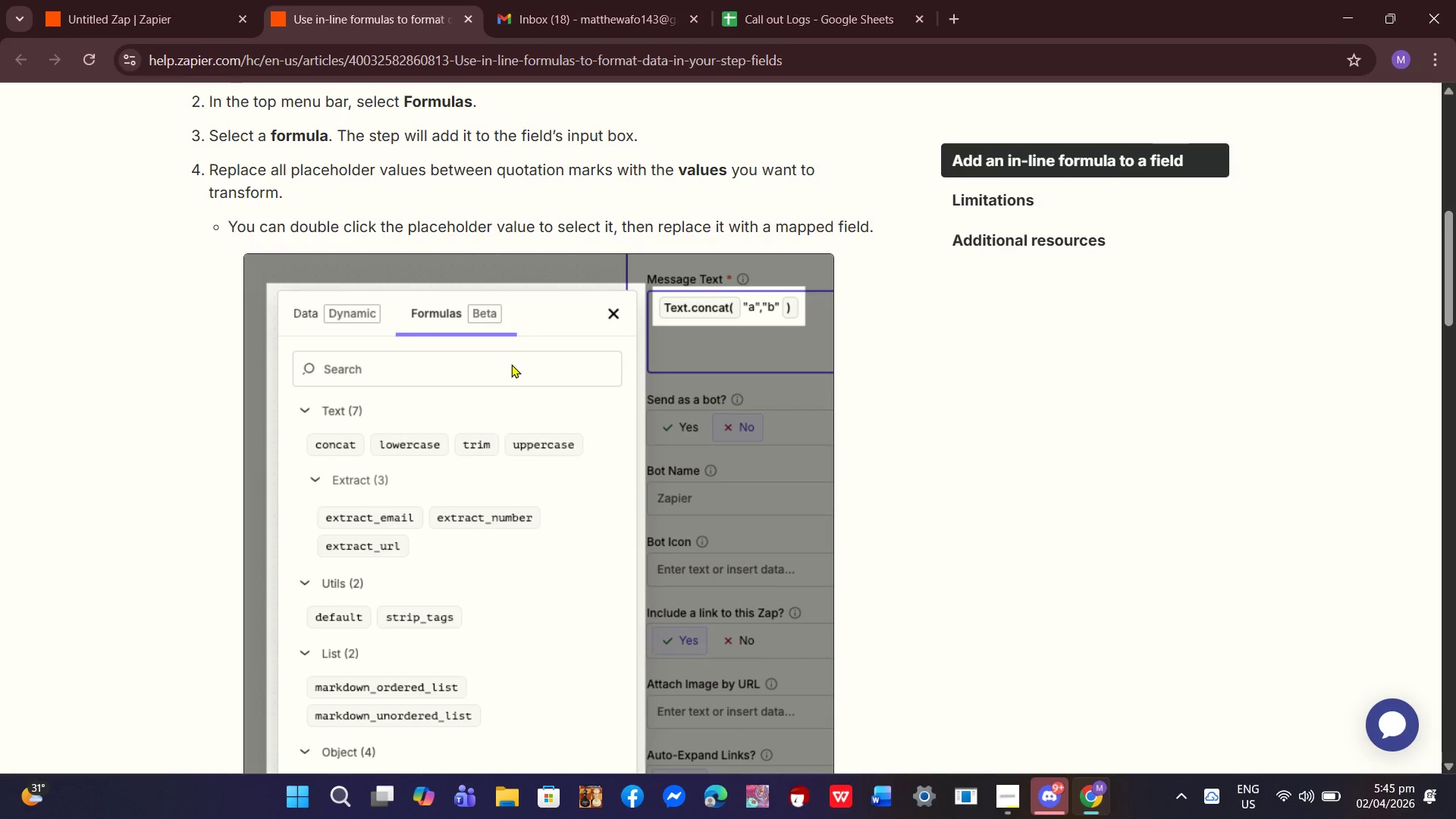 
left_click([99, 0])
 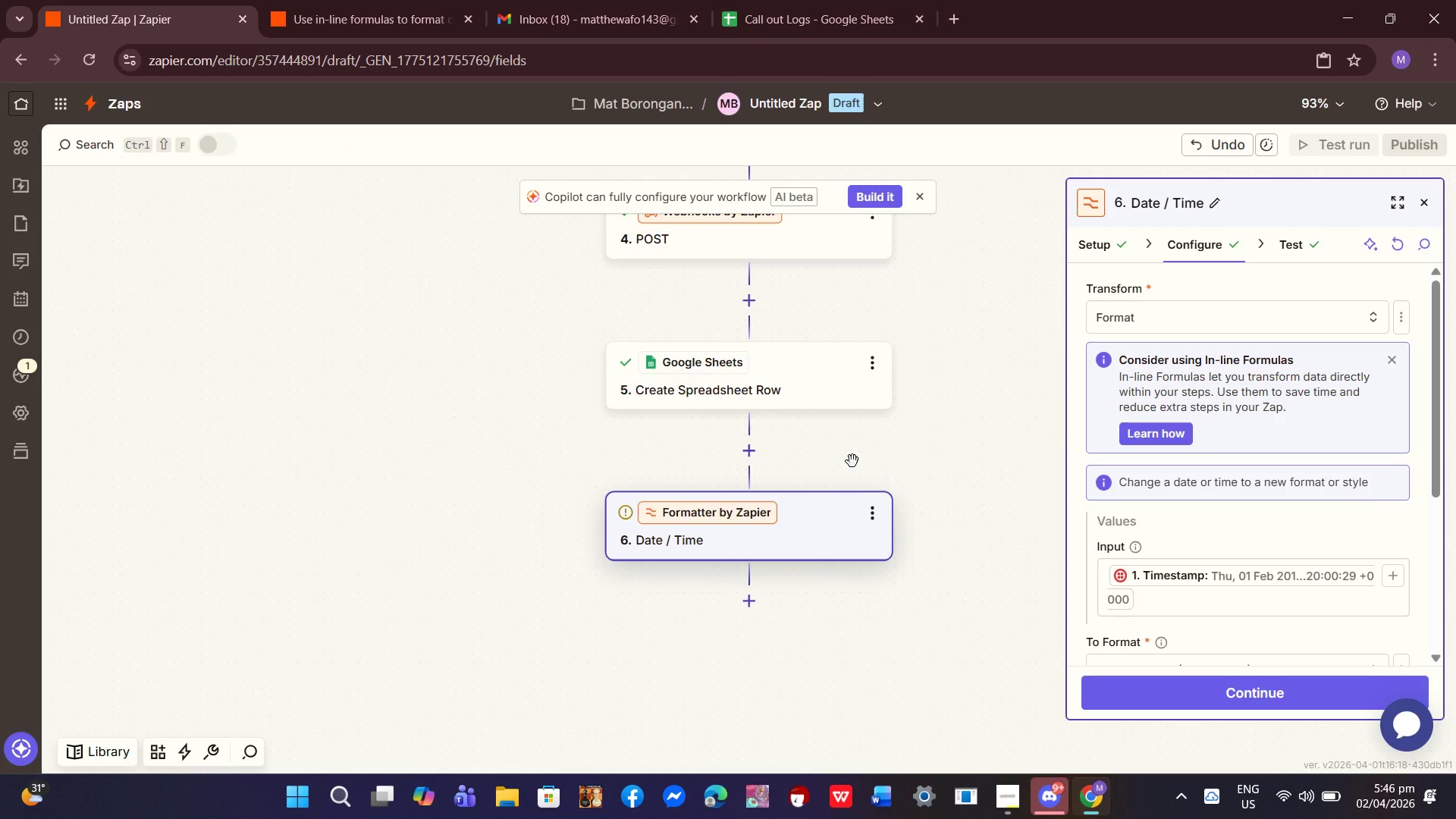 
scroll: coordinate [859, 462], scroll_direction: up, amount: 4.0
 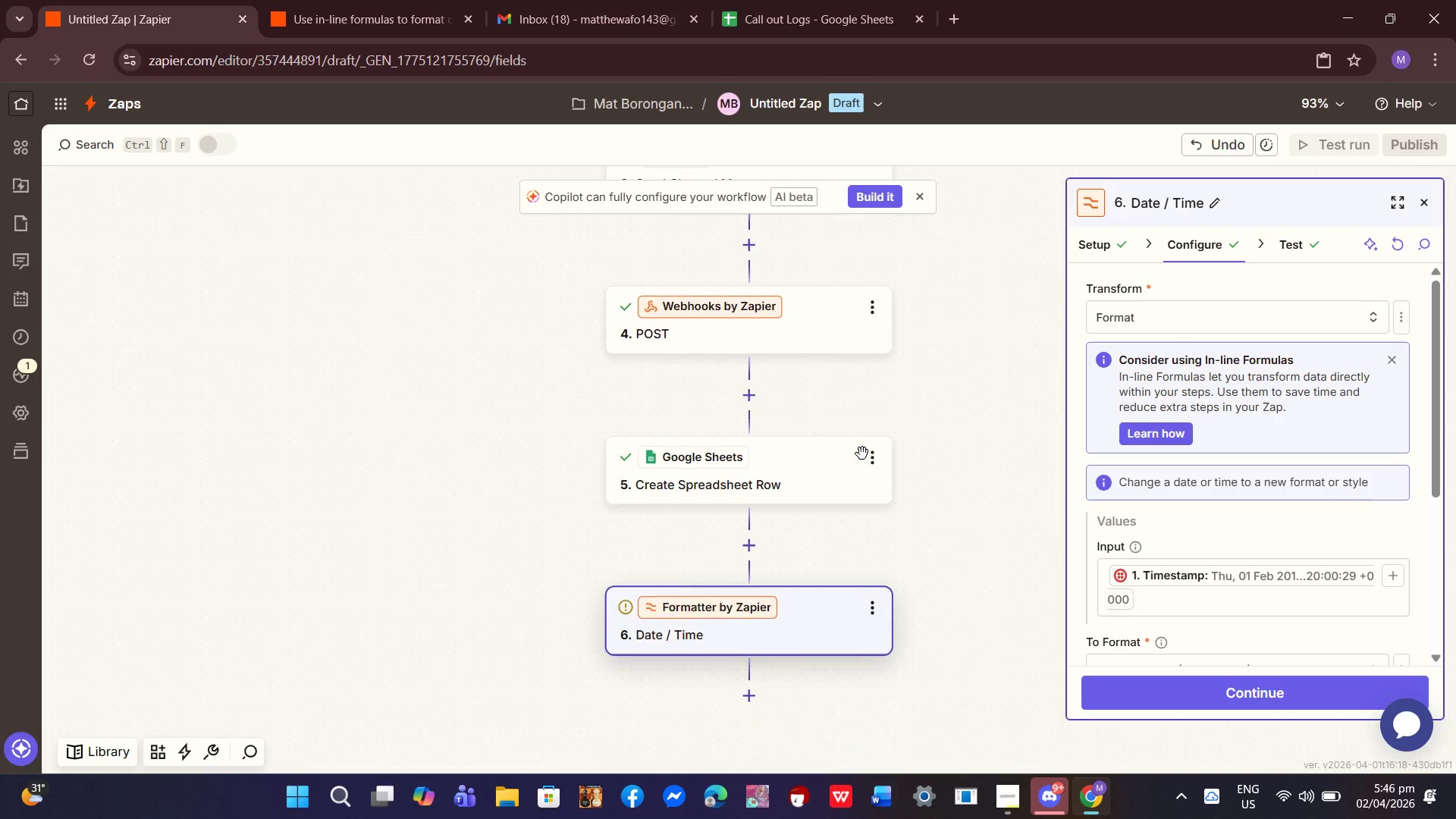 
scroll: coordinate [862, 453], scroll_direction: down, amount: 2.0
 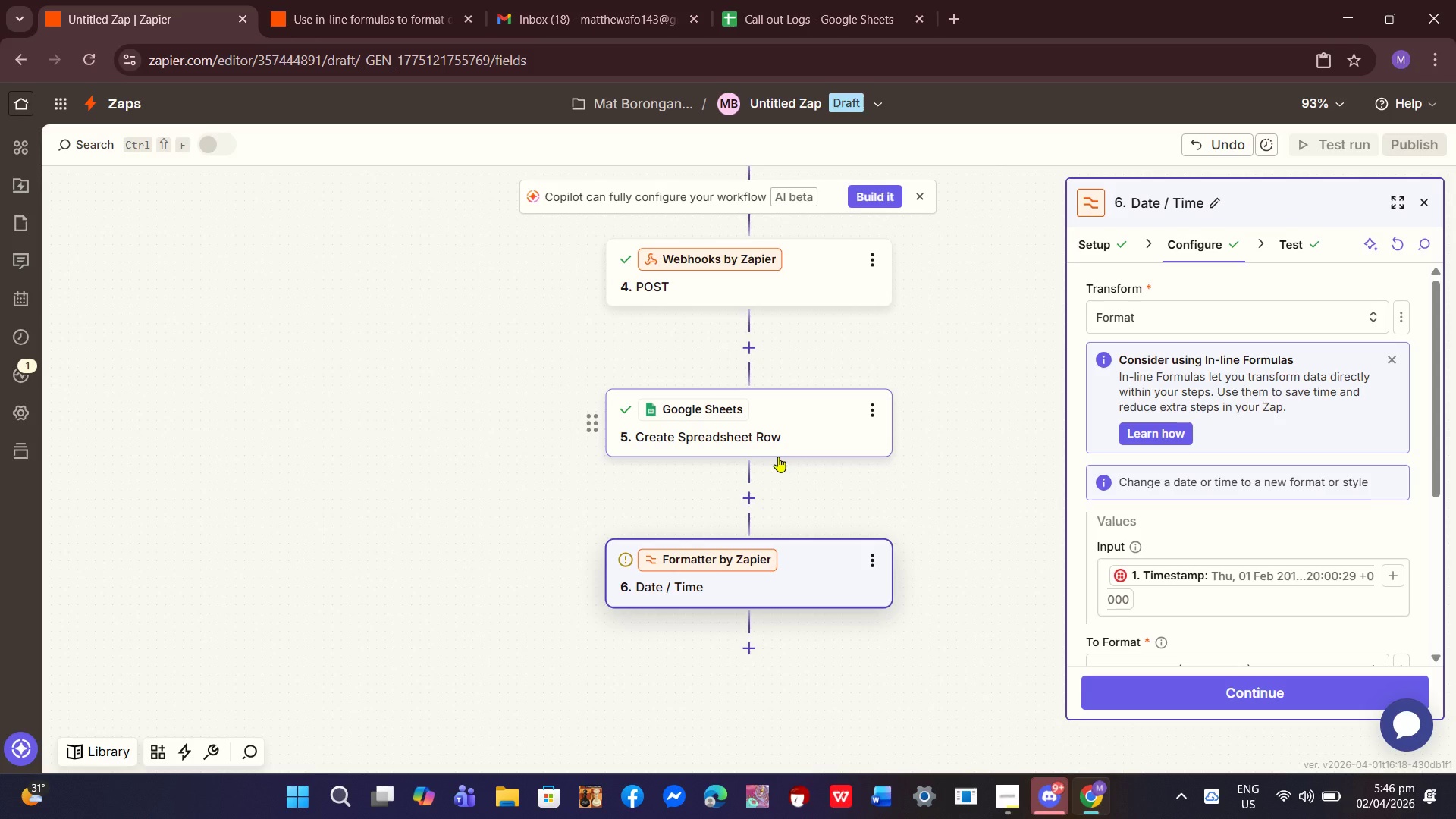 
wait(11.25)
 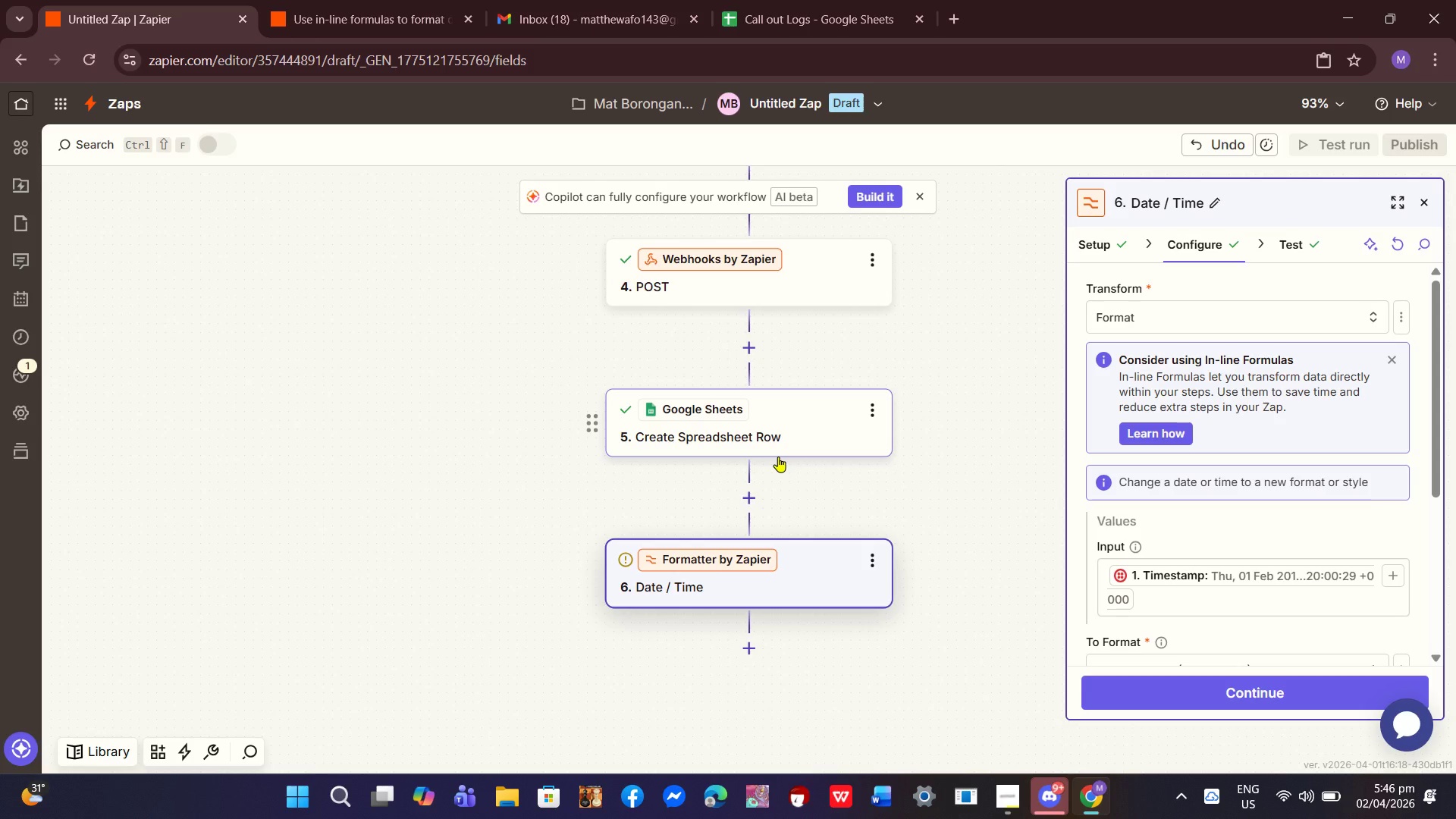 
left_click([1403, 366])
 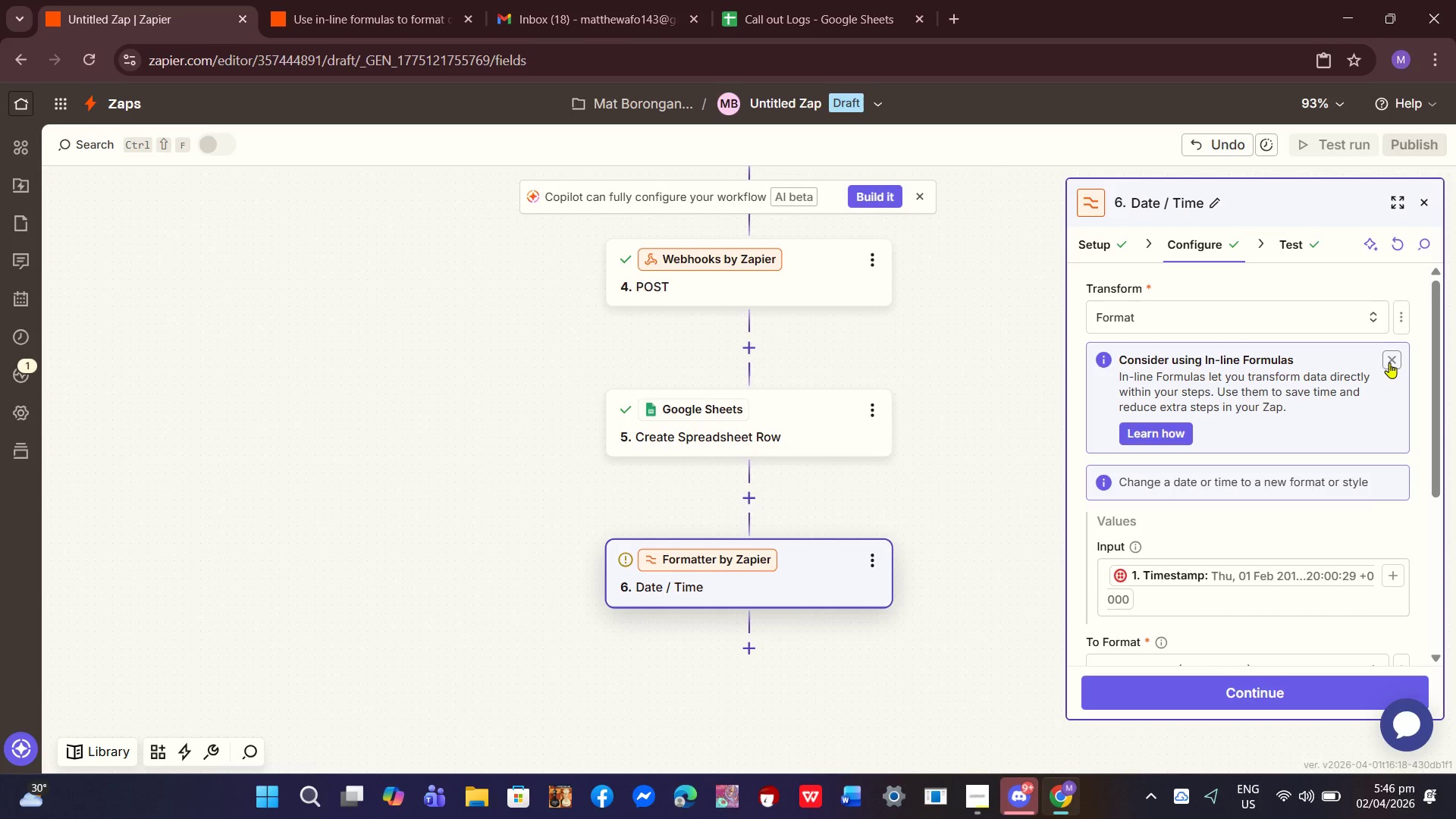 
left_click([1393, 359])
 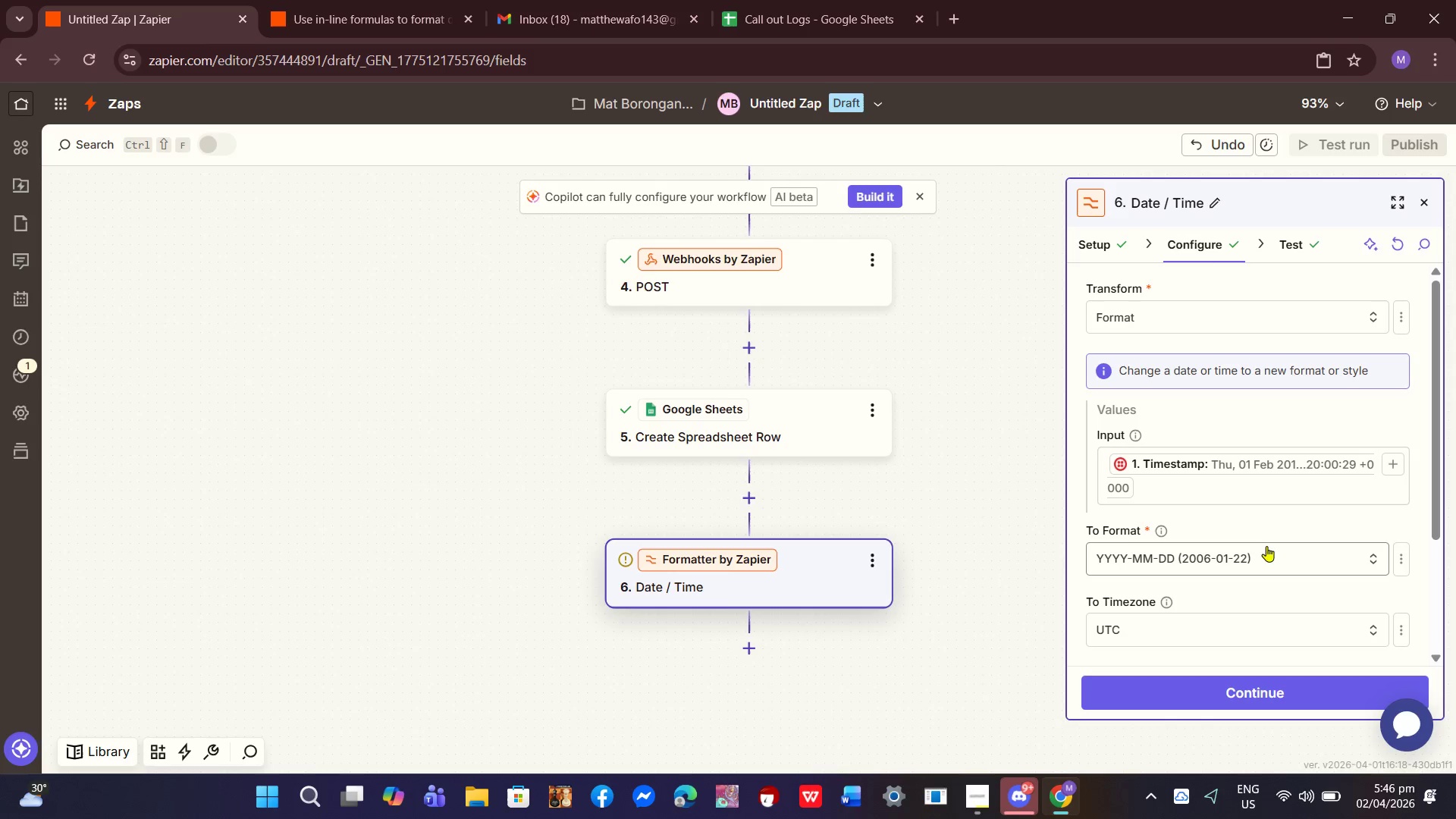 
left_click([1203, 491])
 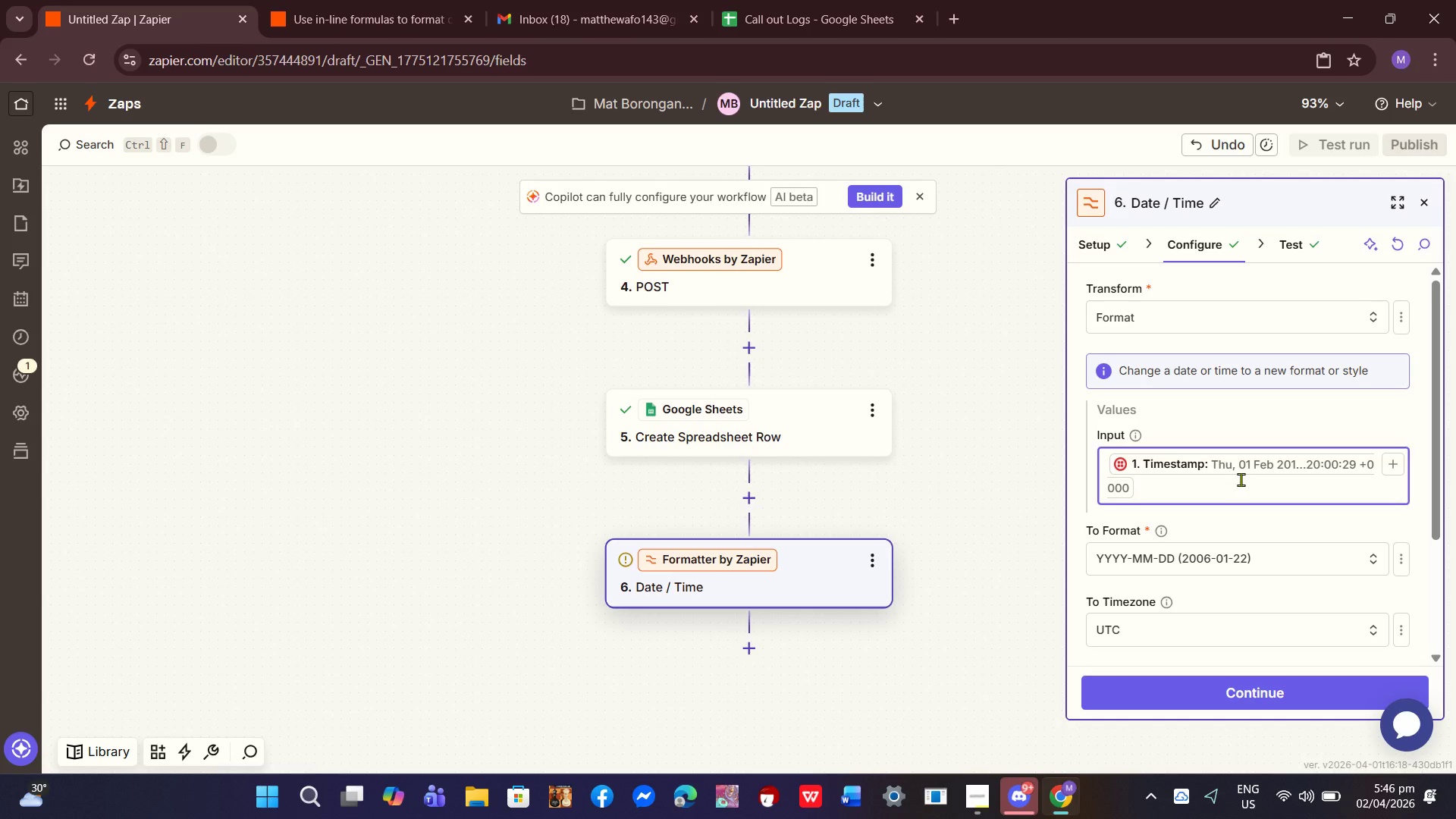 
scroll: coordinate [1263, 520], scroll_direction: down, amount: 1.0
 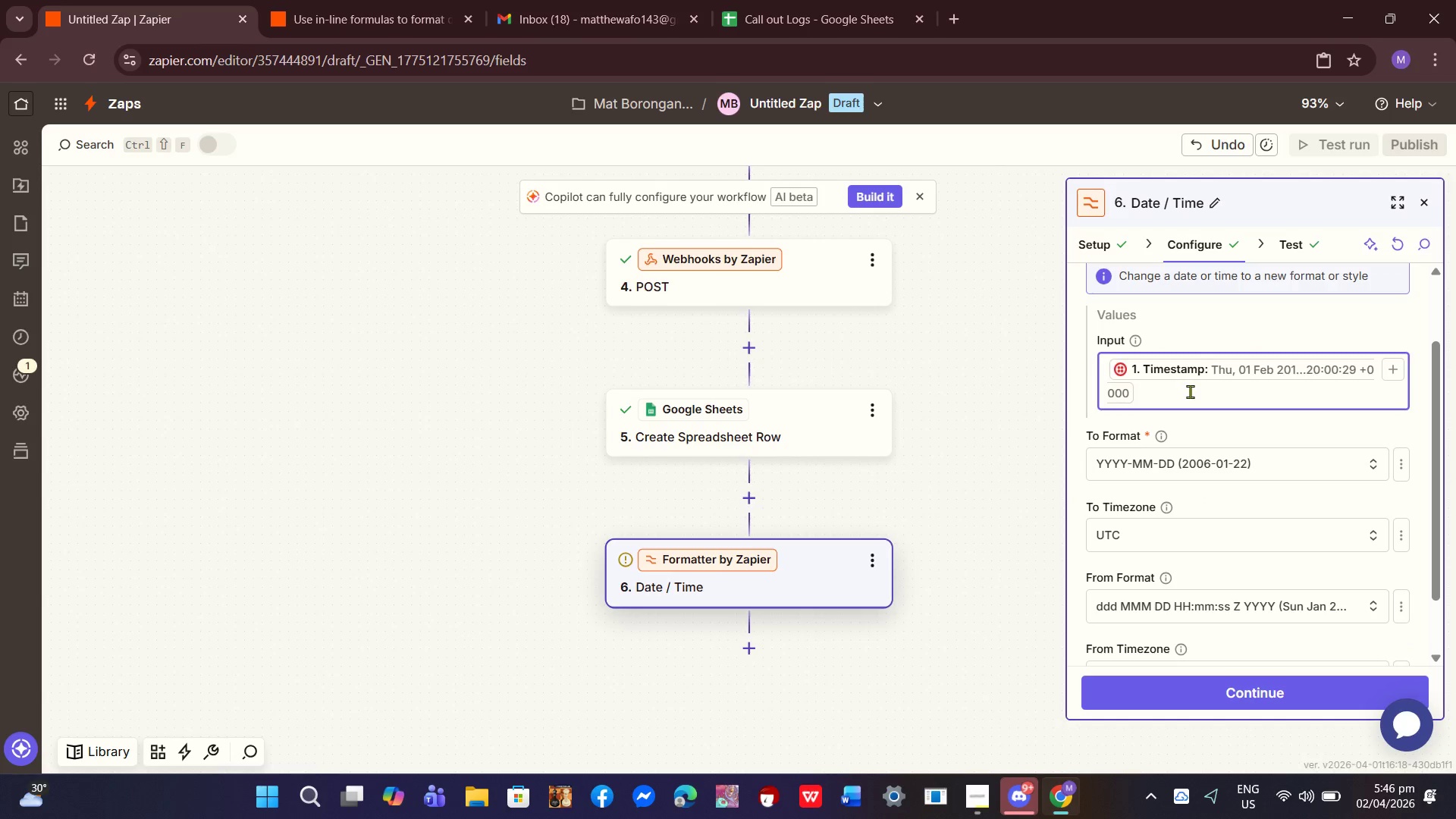 
key(Backspace)
 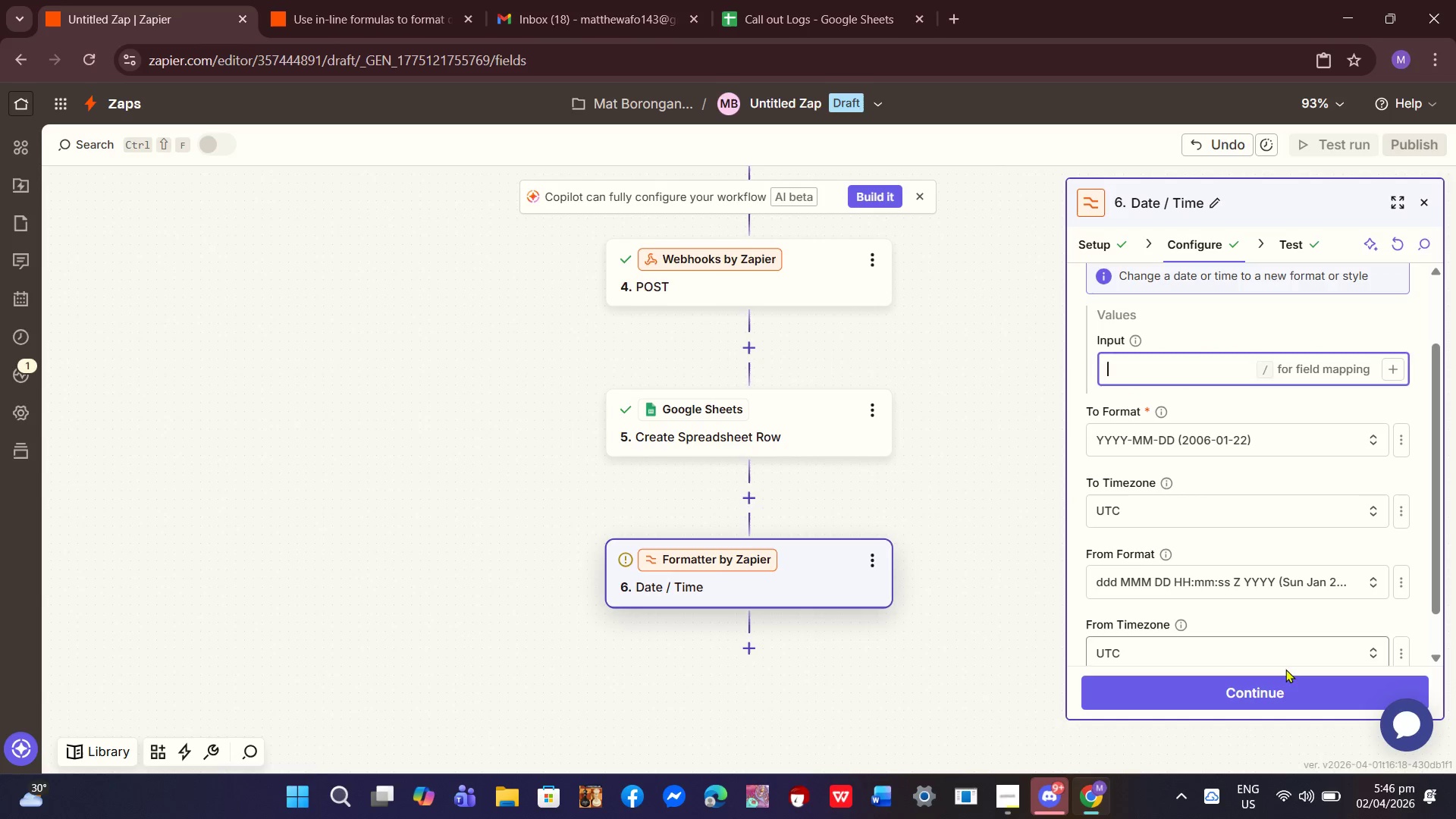 
left_click([1259, 699])
 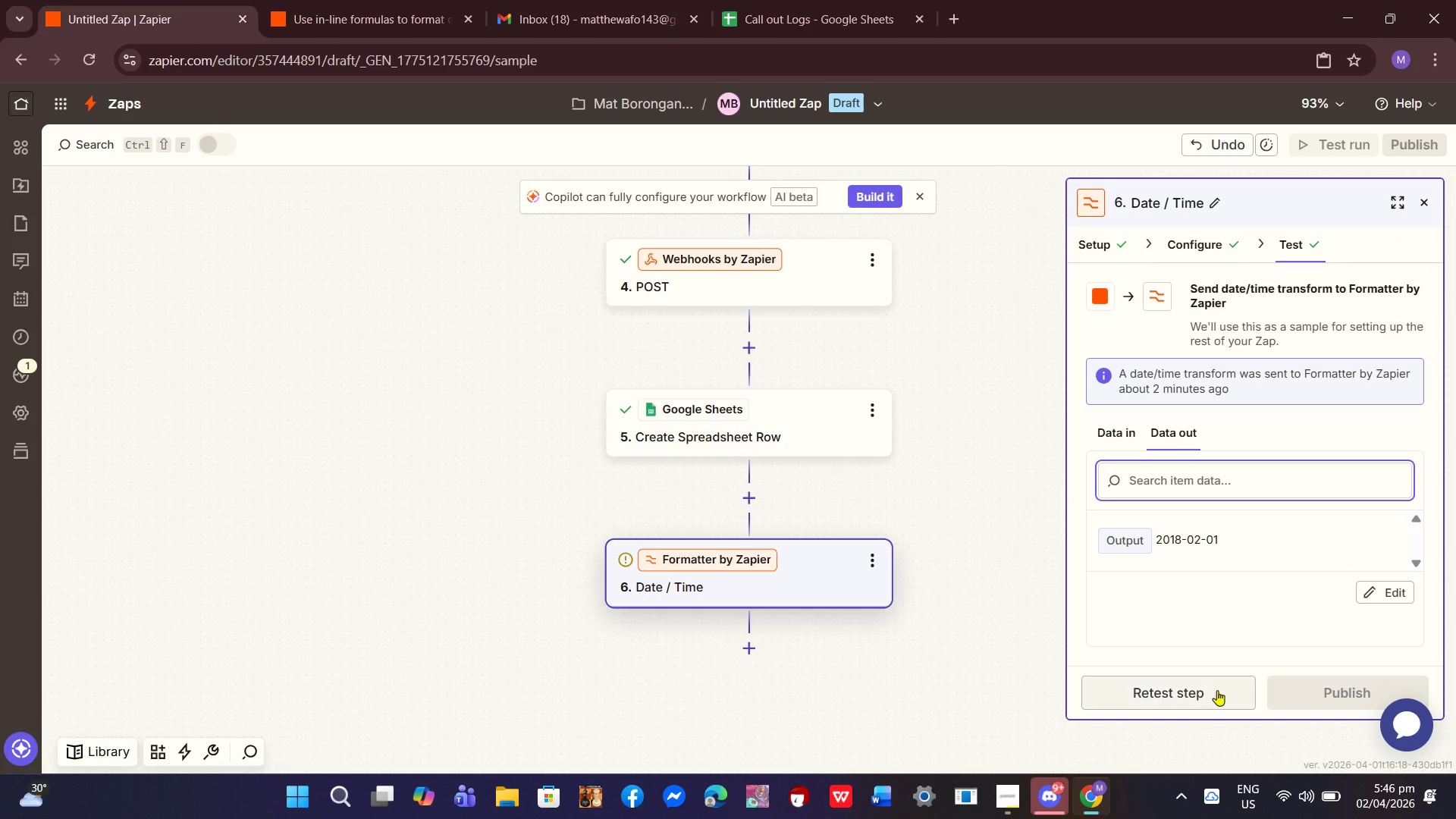 
left_click([1191, 689])
 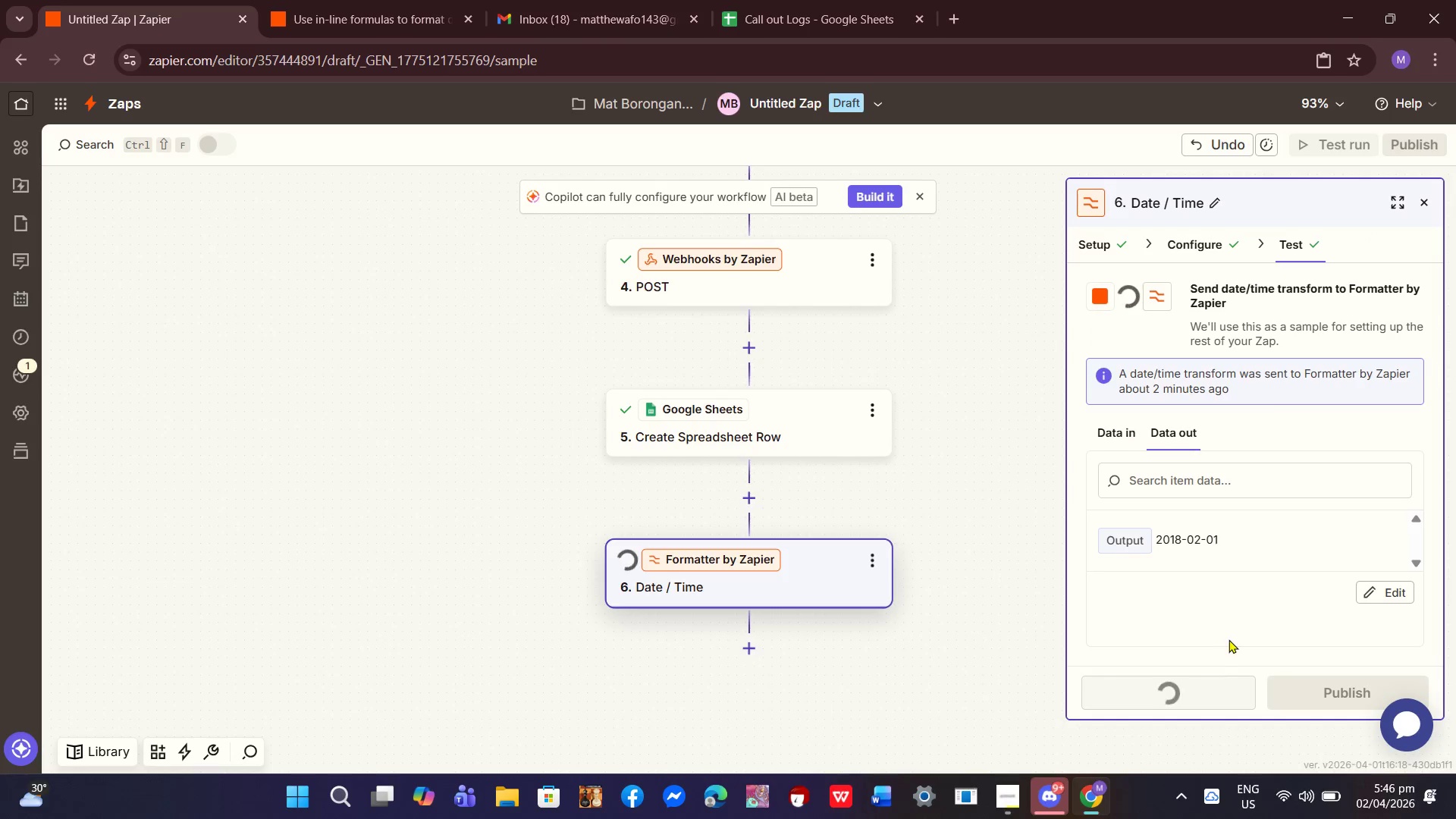 
mouse_move([1237, 623])
 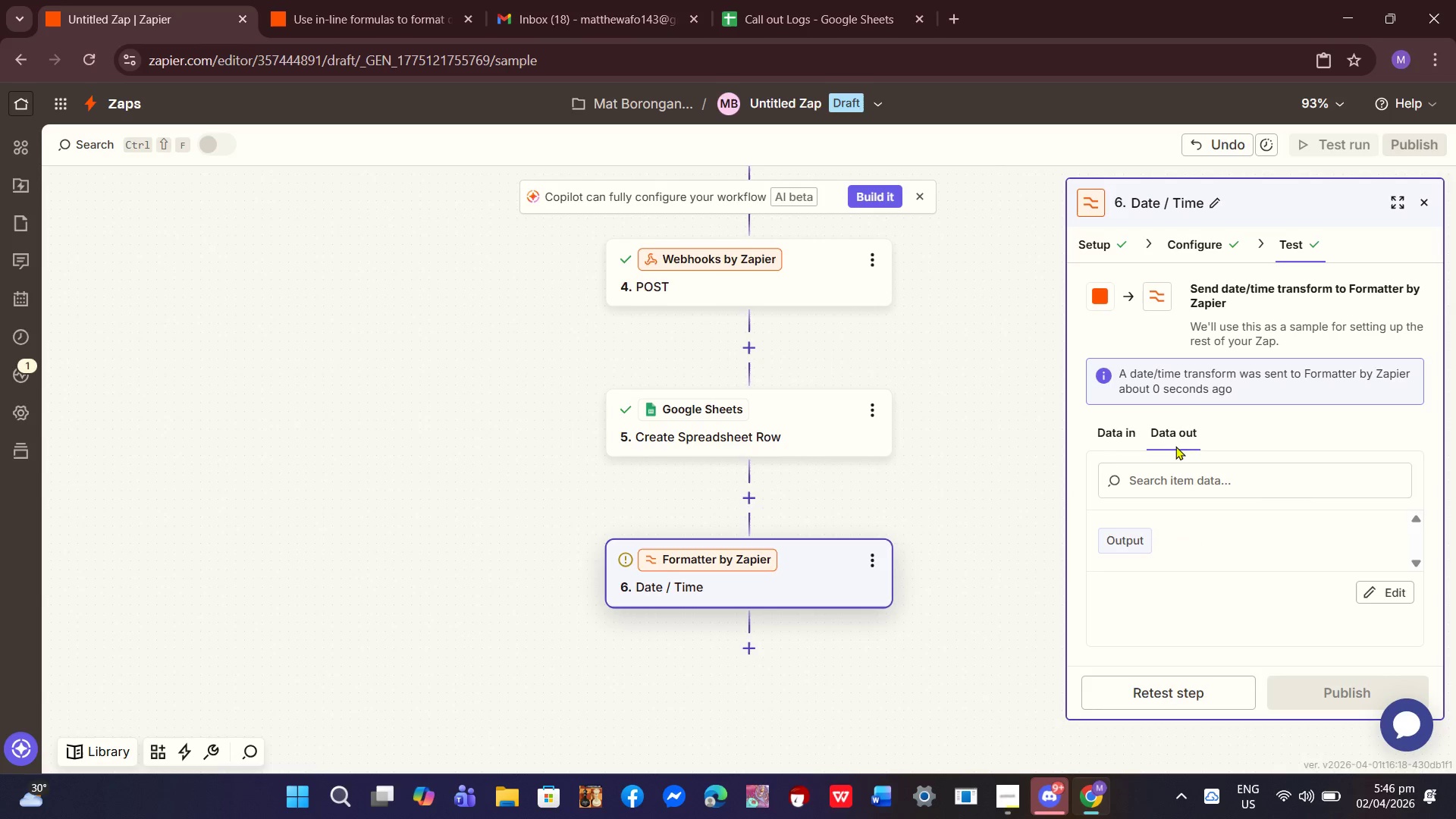 
wait(8.34)
 